 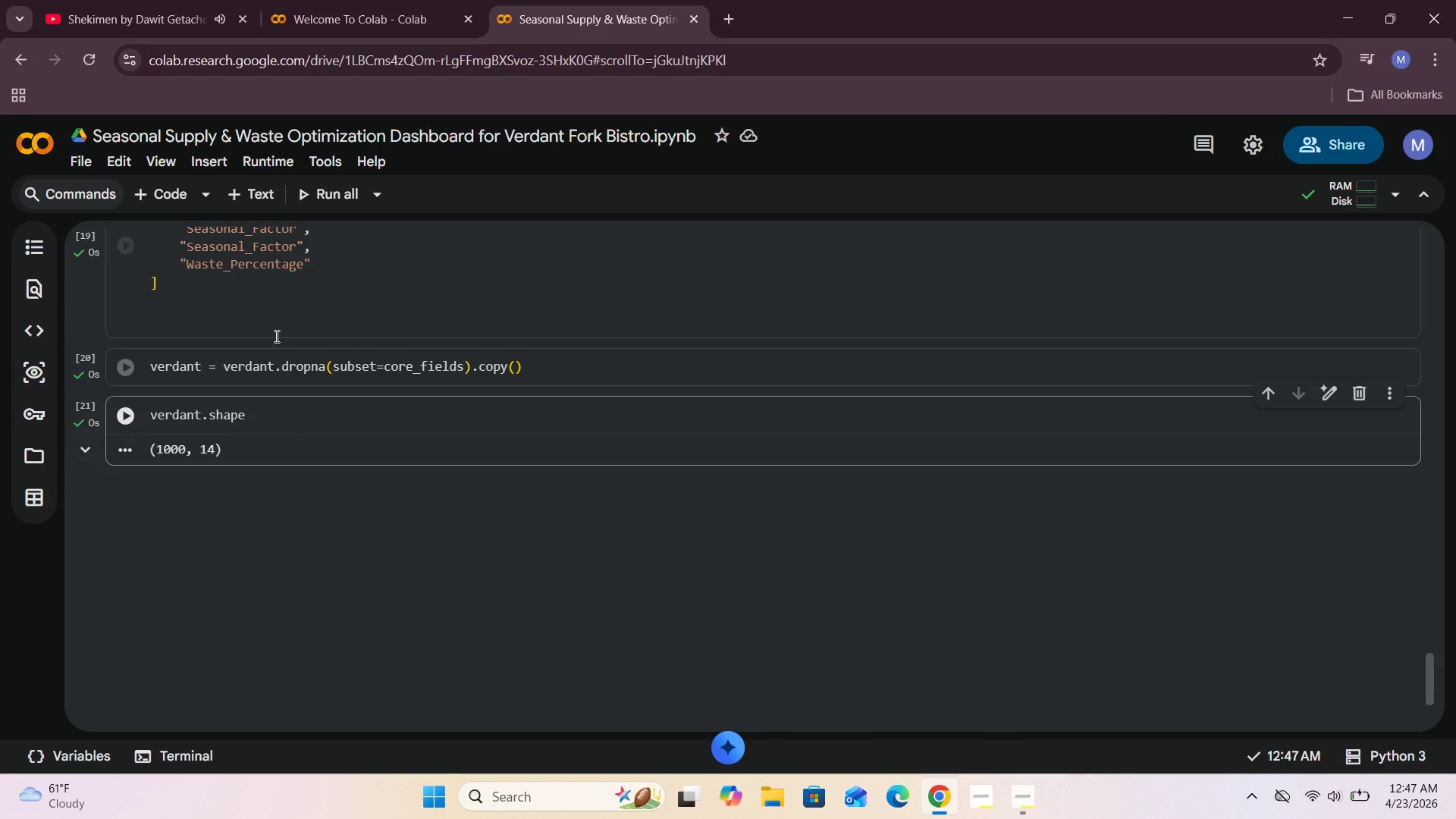 
left_click([259, 190])
 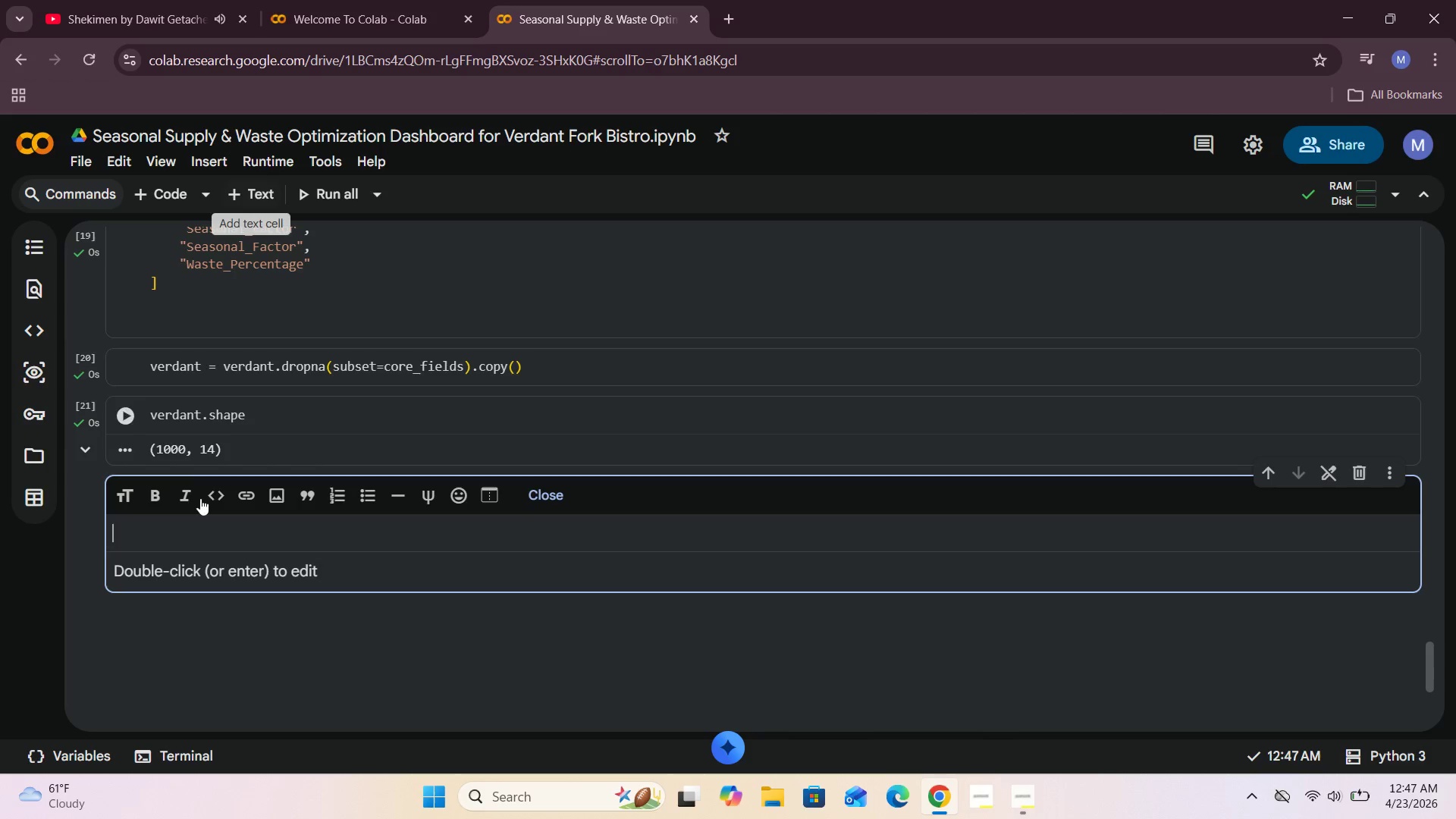 
left_click([194, 535])
 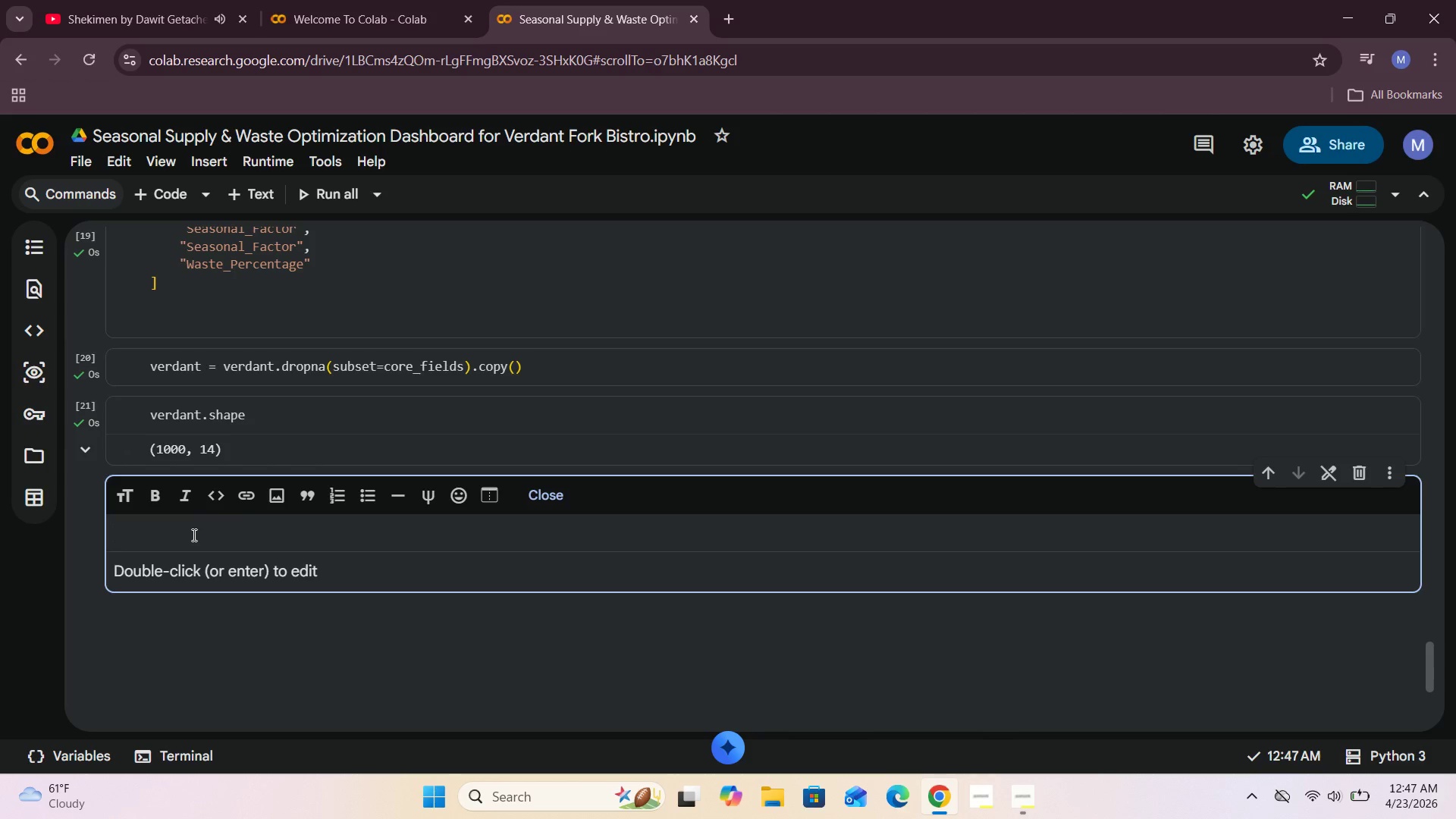 
type(Nw we need to cnvert all numric ==)
key(Backspace)
key(Backspace)
key(Backspace)
key(Backspace)
key(Backspace)
key(Backspace)
type(eric fields into numeric datatye)
 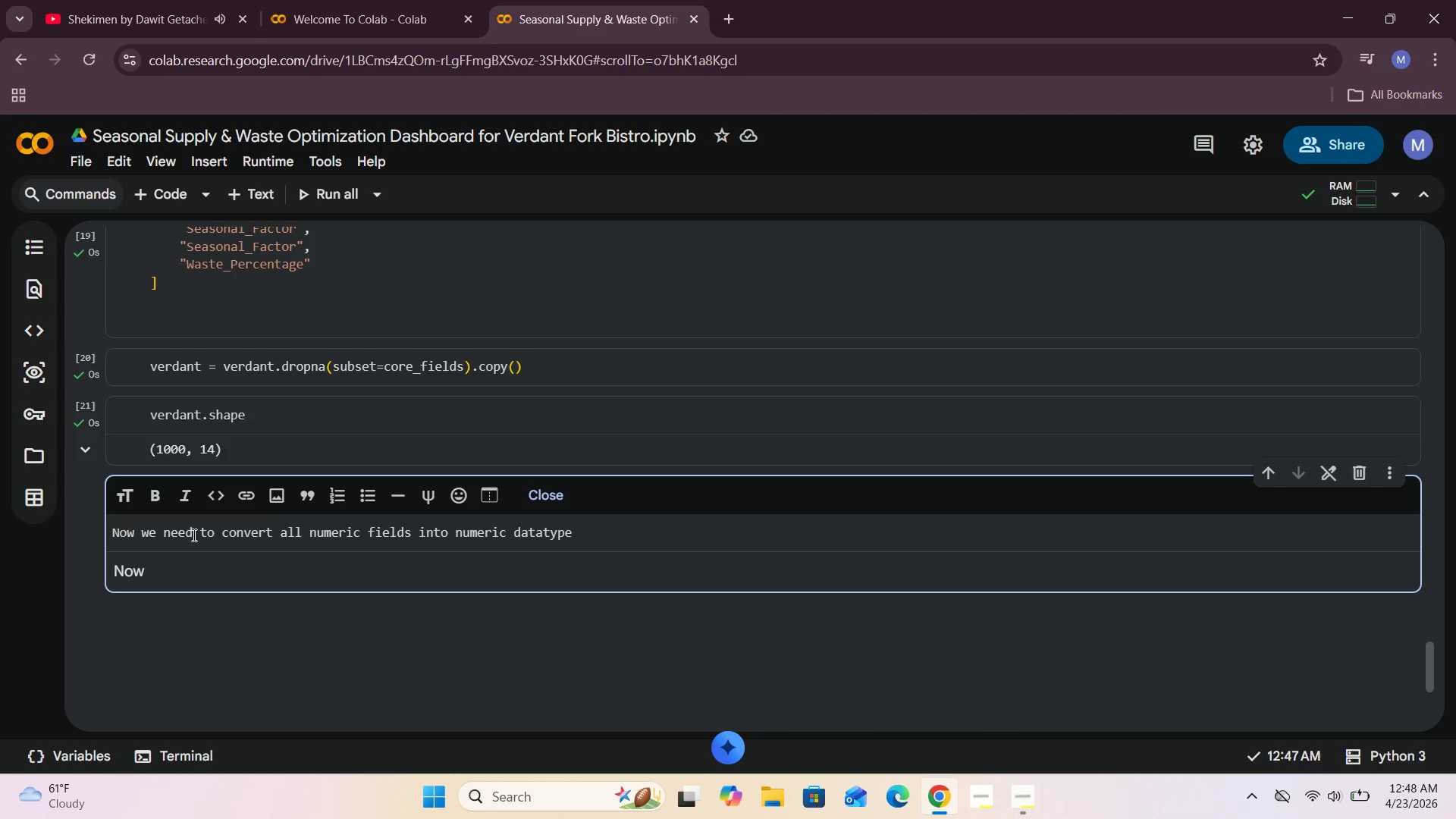 
hold_key(key=P, duration=0.31)
 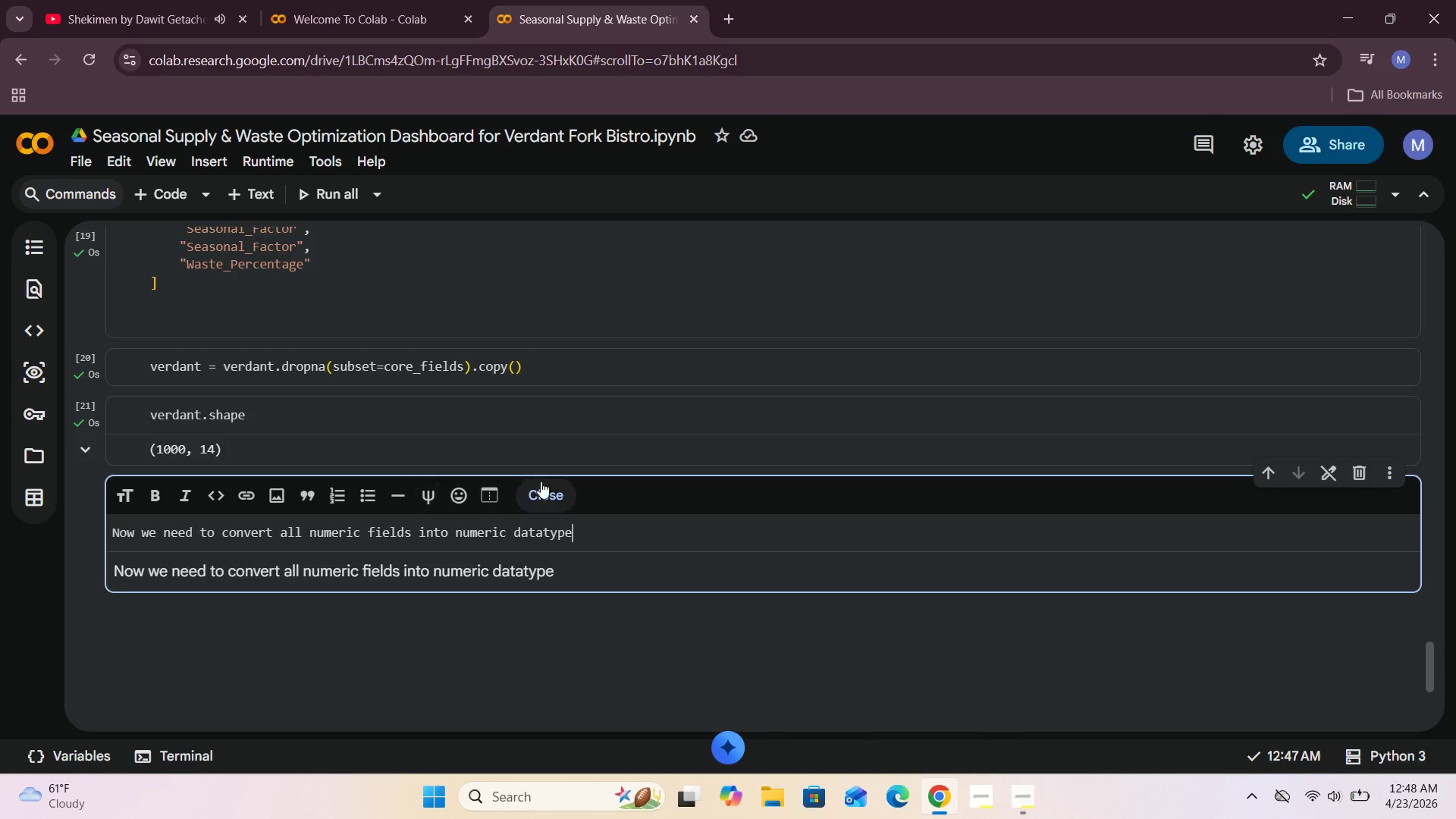 
left_click([560, 487])
 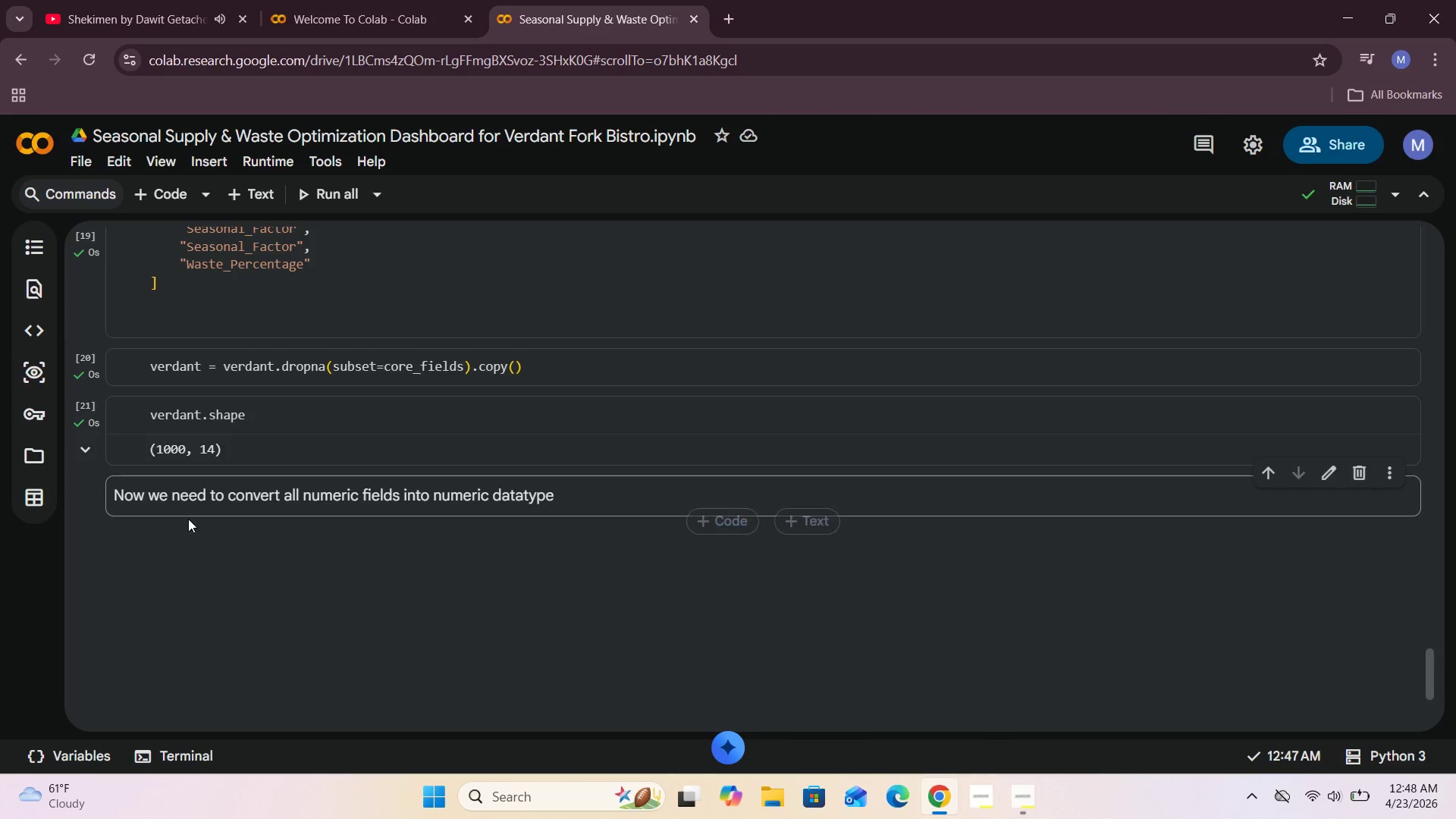 
left_click([194, 514])
 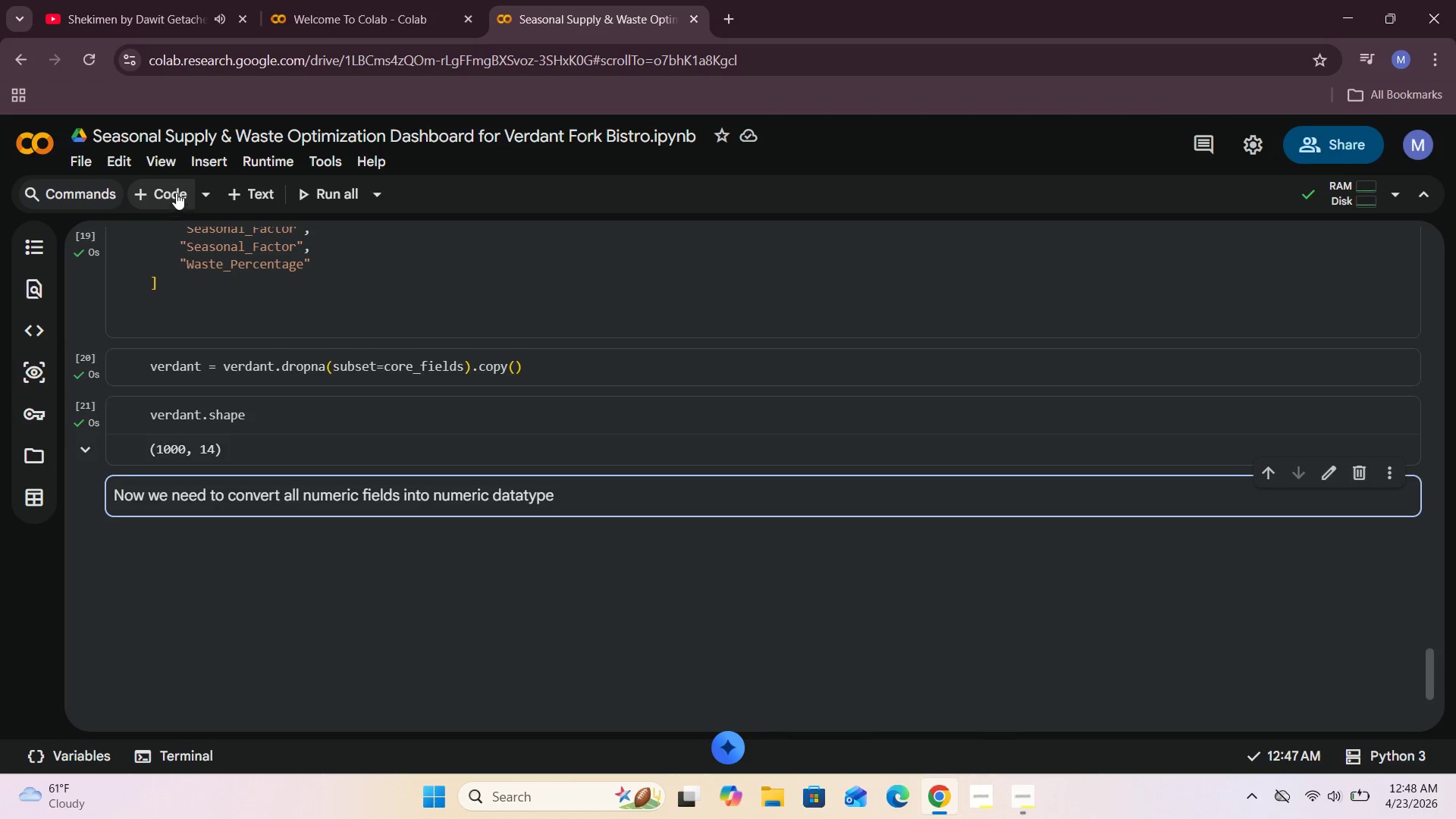 
left_click([175, 193])
 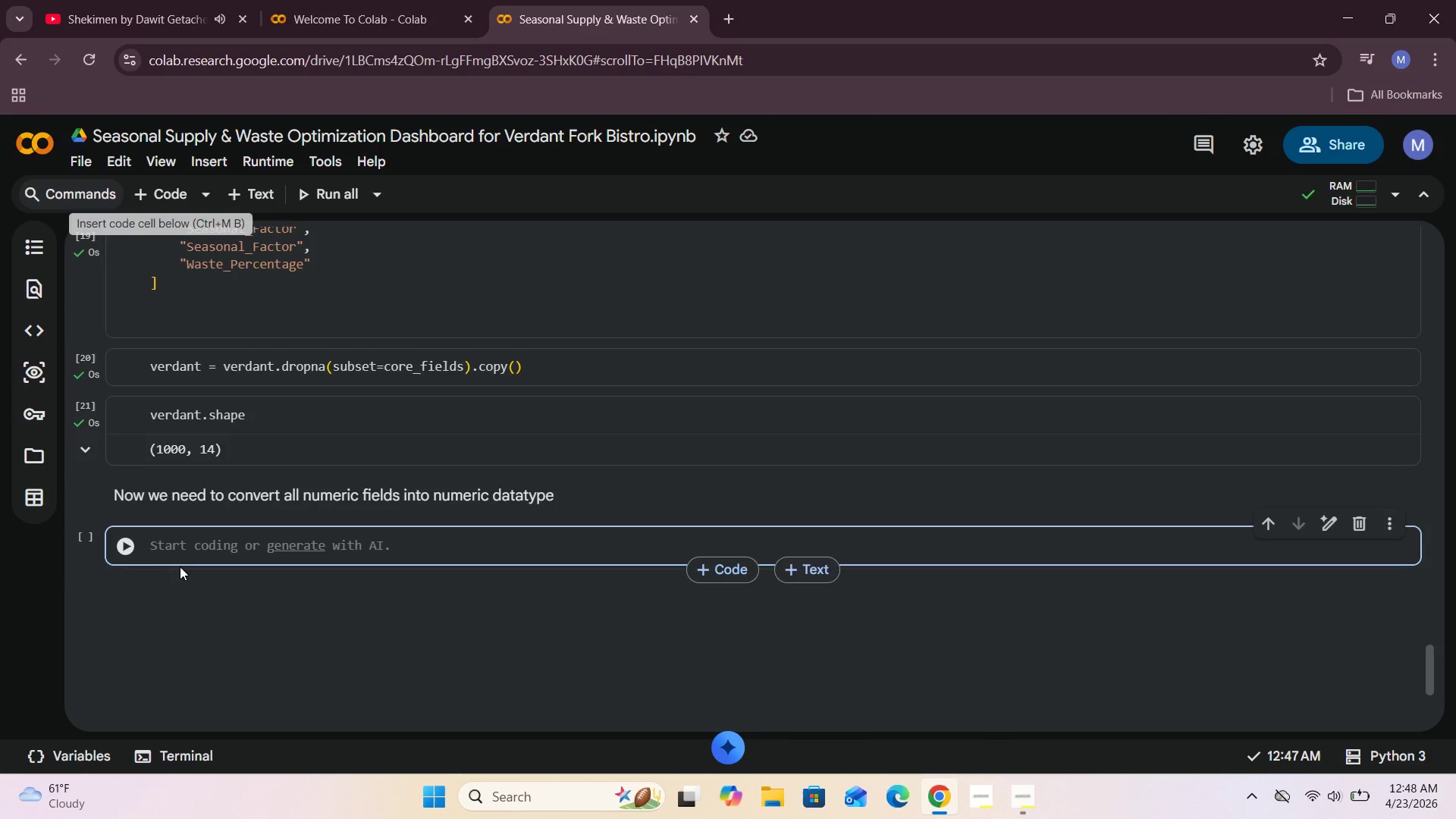 
left_click([193, 557])
 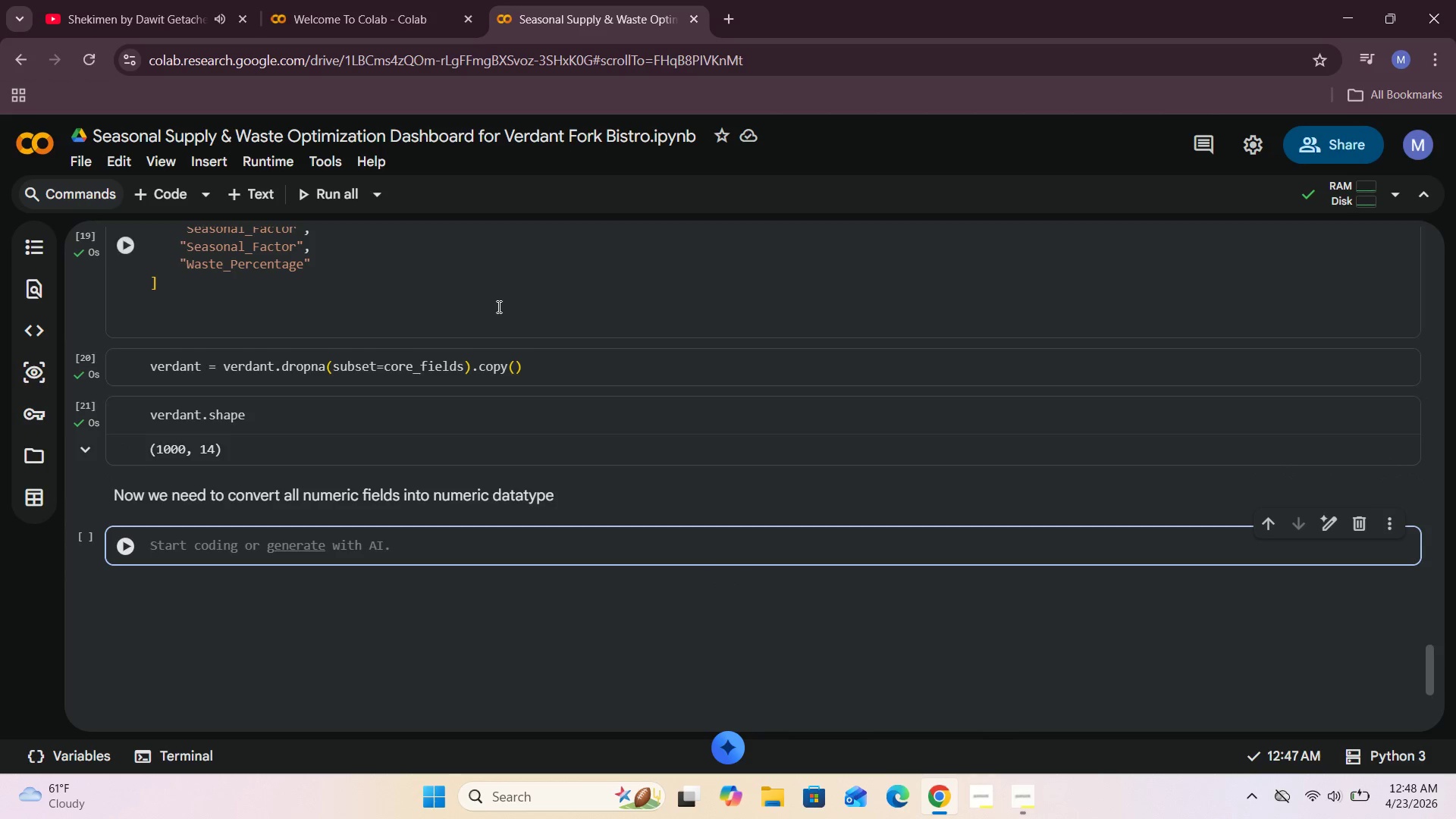 
type(numeric)
 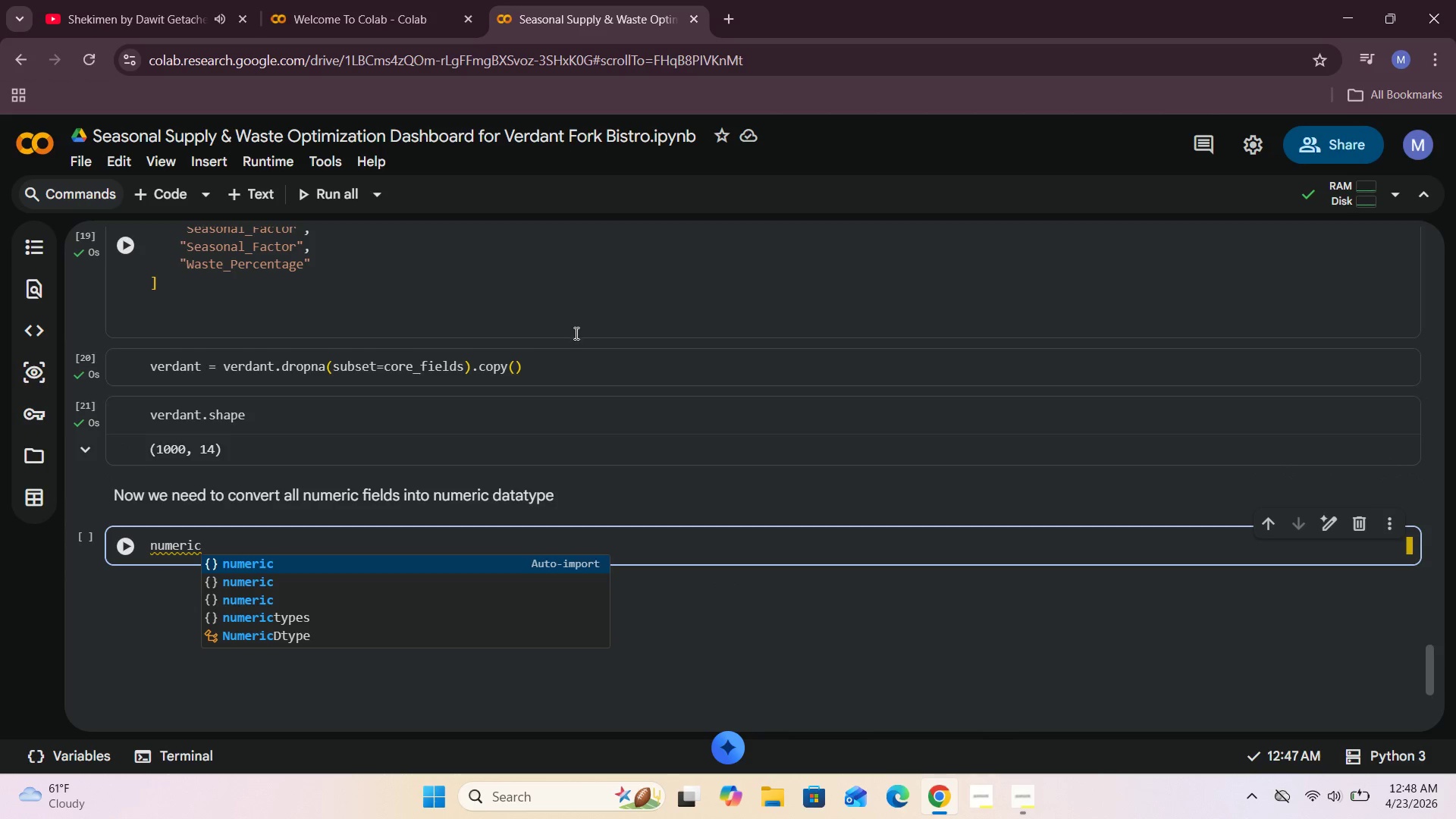 
type(_cols = [)
 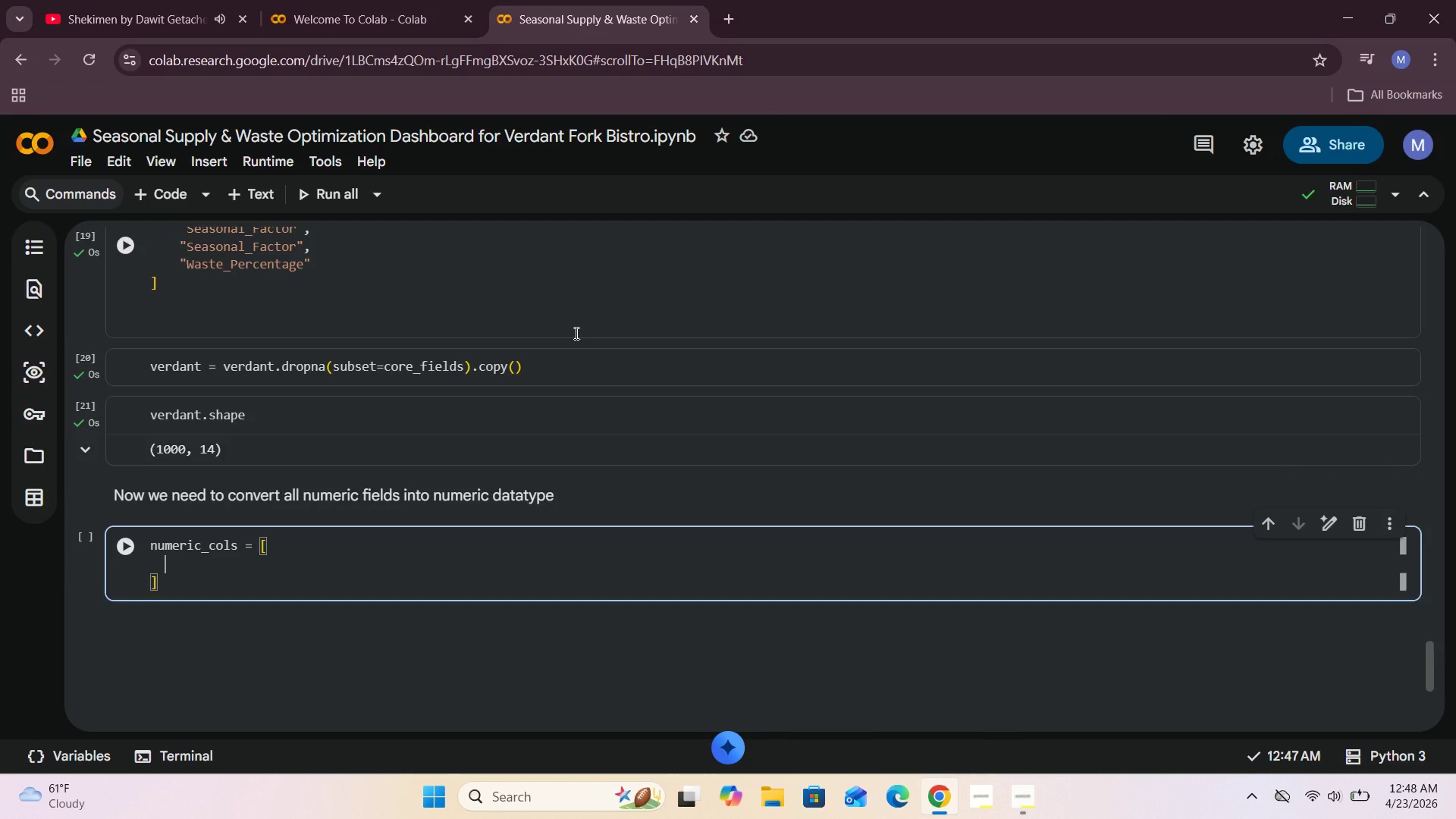 
key(Enter)
 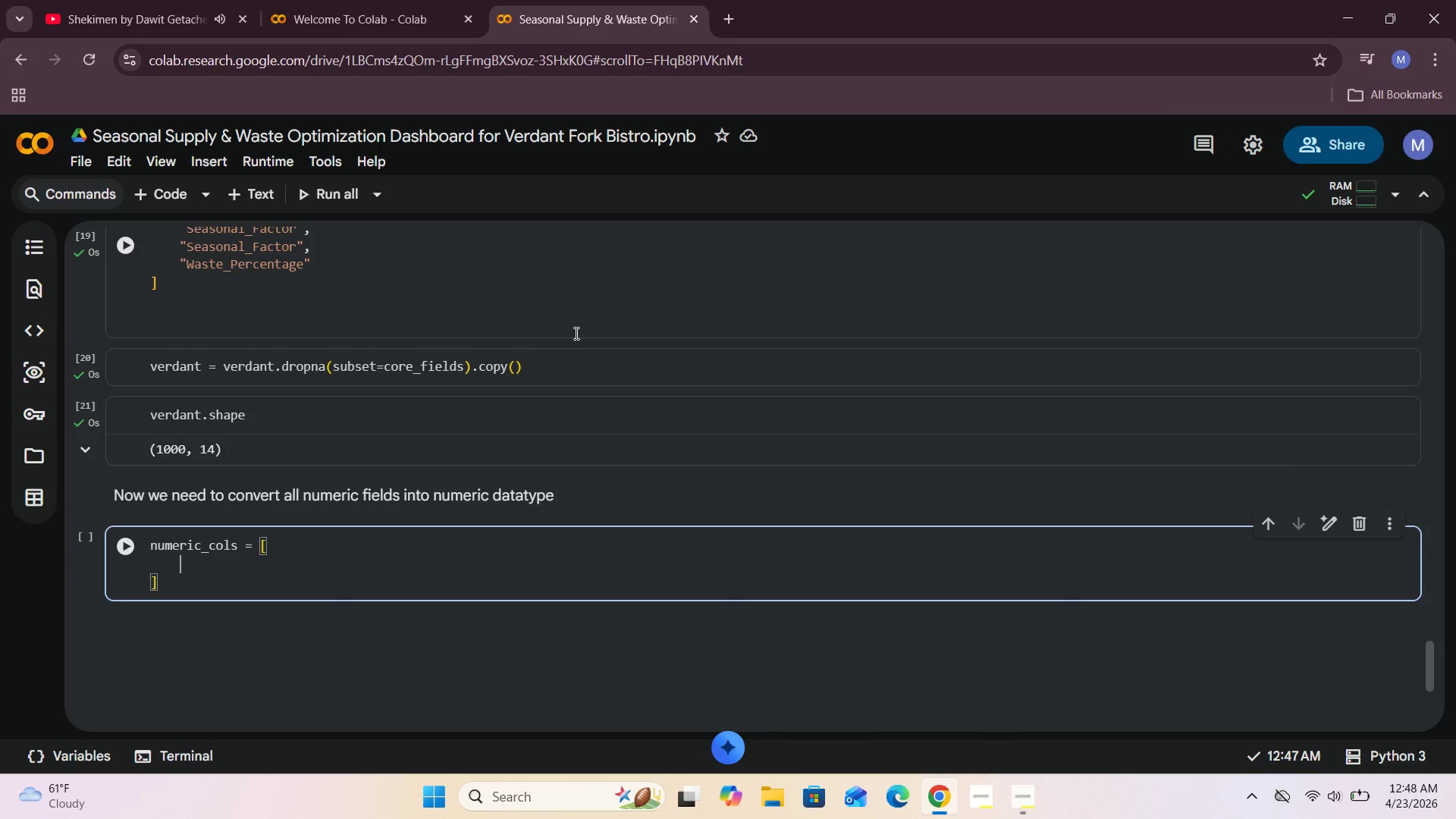 
key(Shift+Quote)
 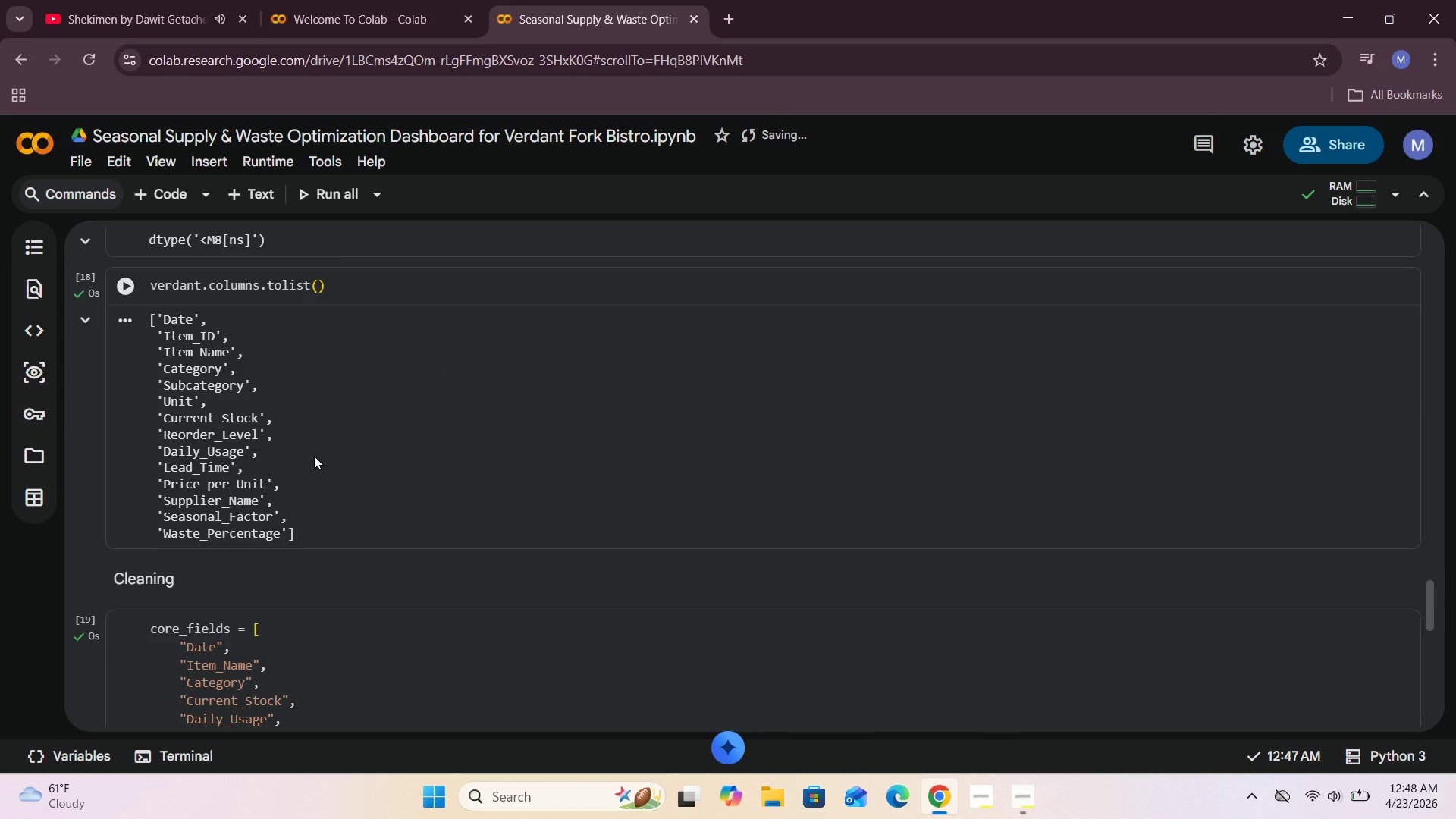 
wait(11.05)
 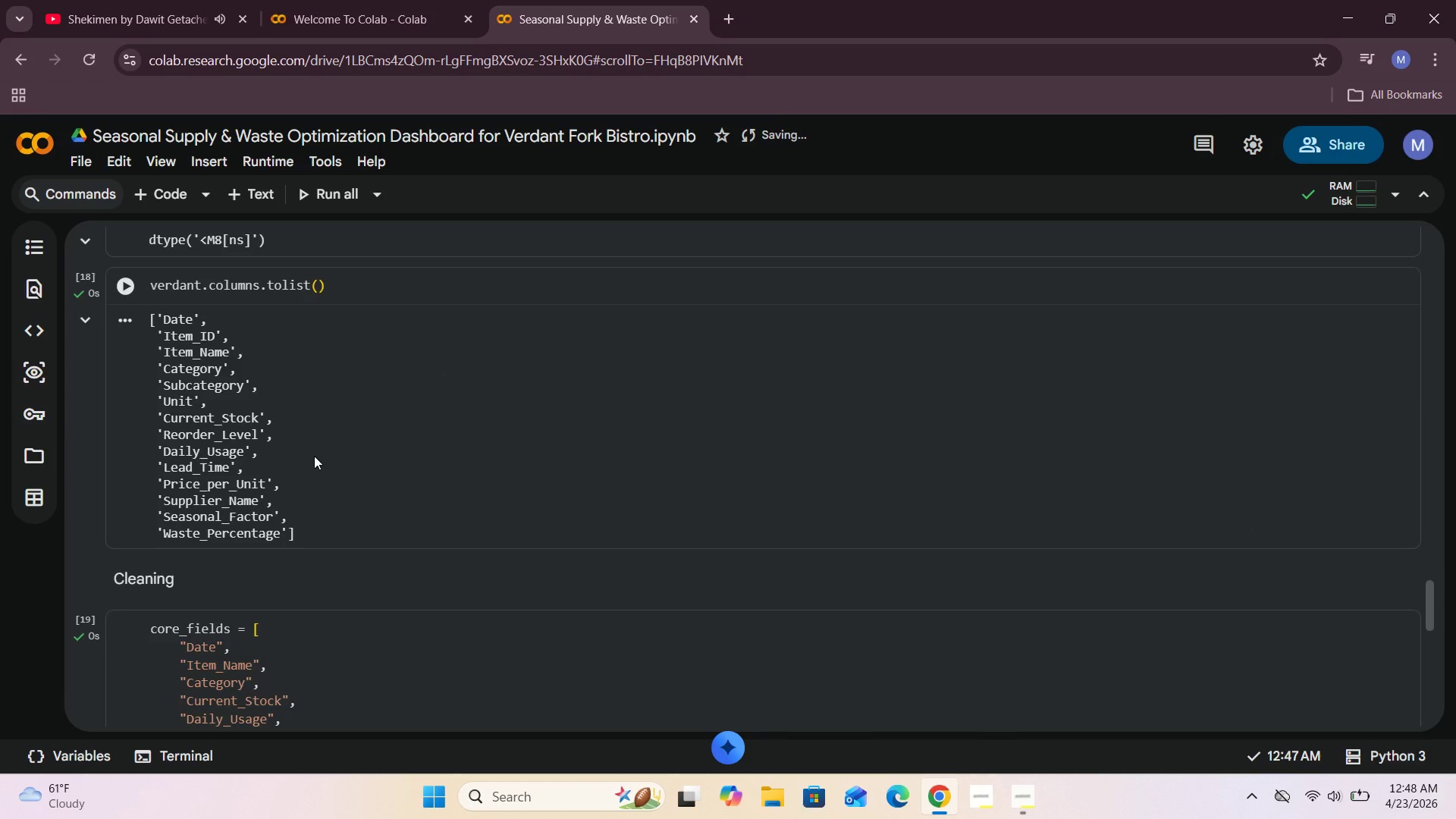 
key(CapsLock)
 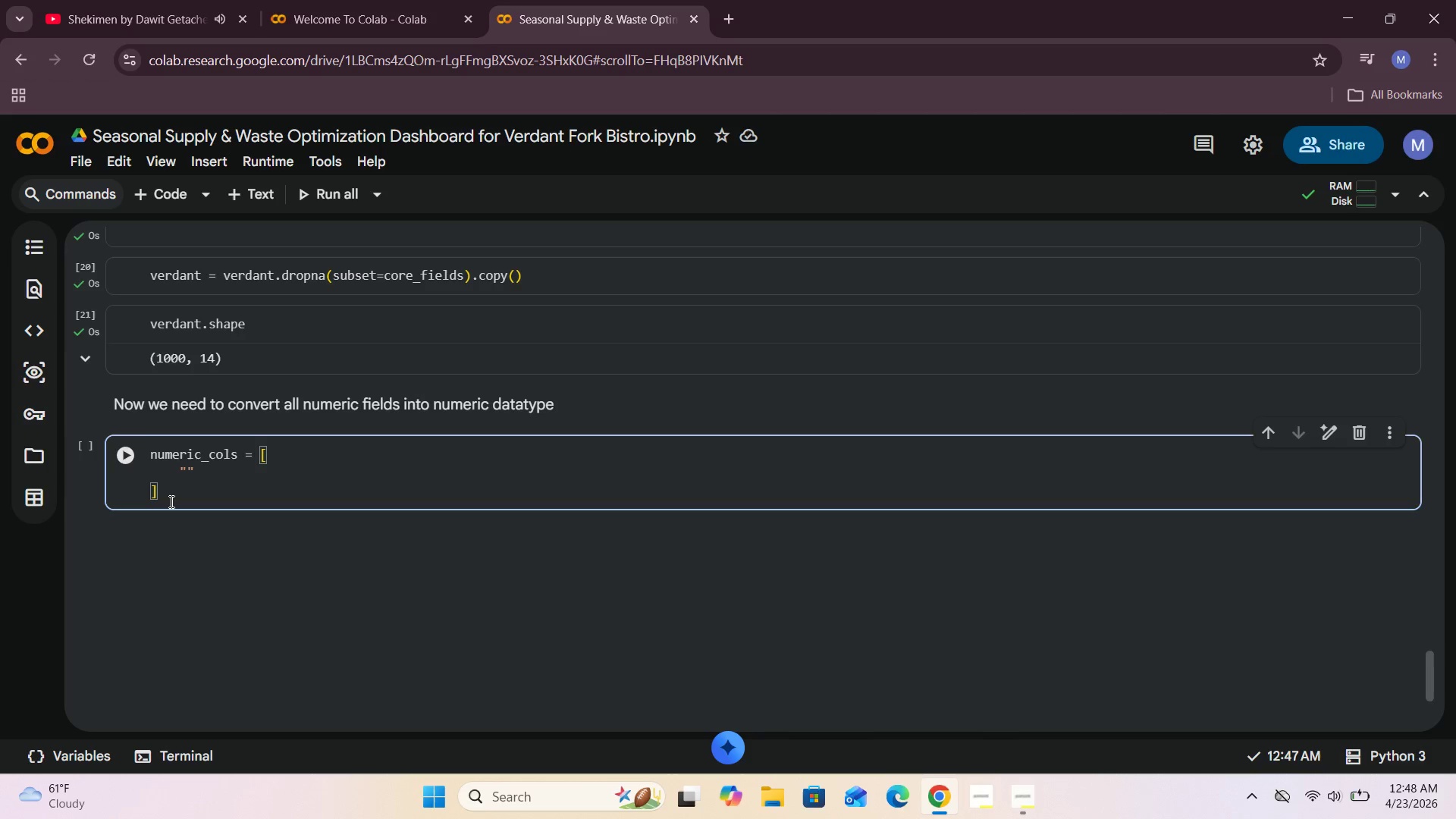 
key(C)
 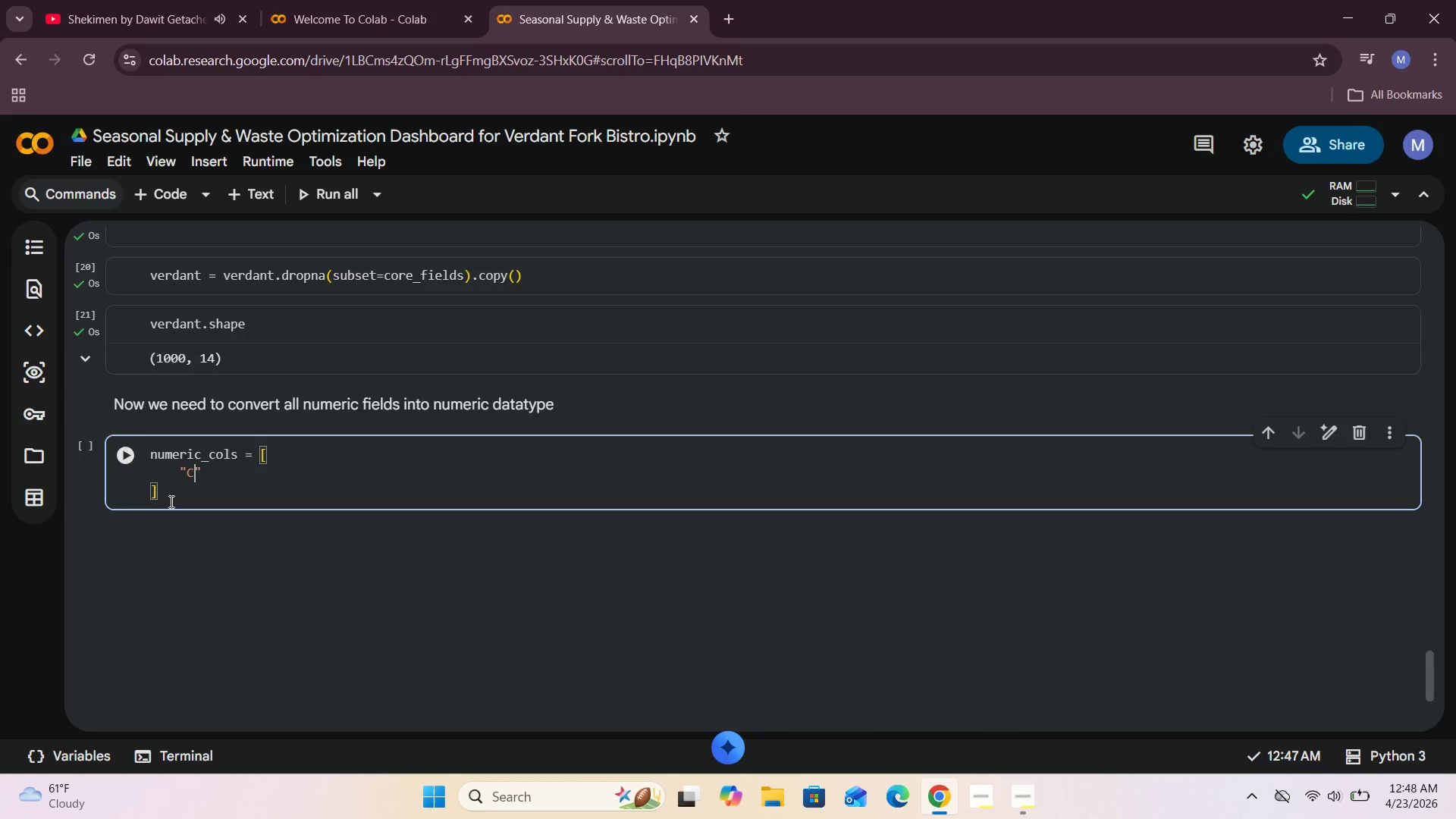 
key(CapsLock)
 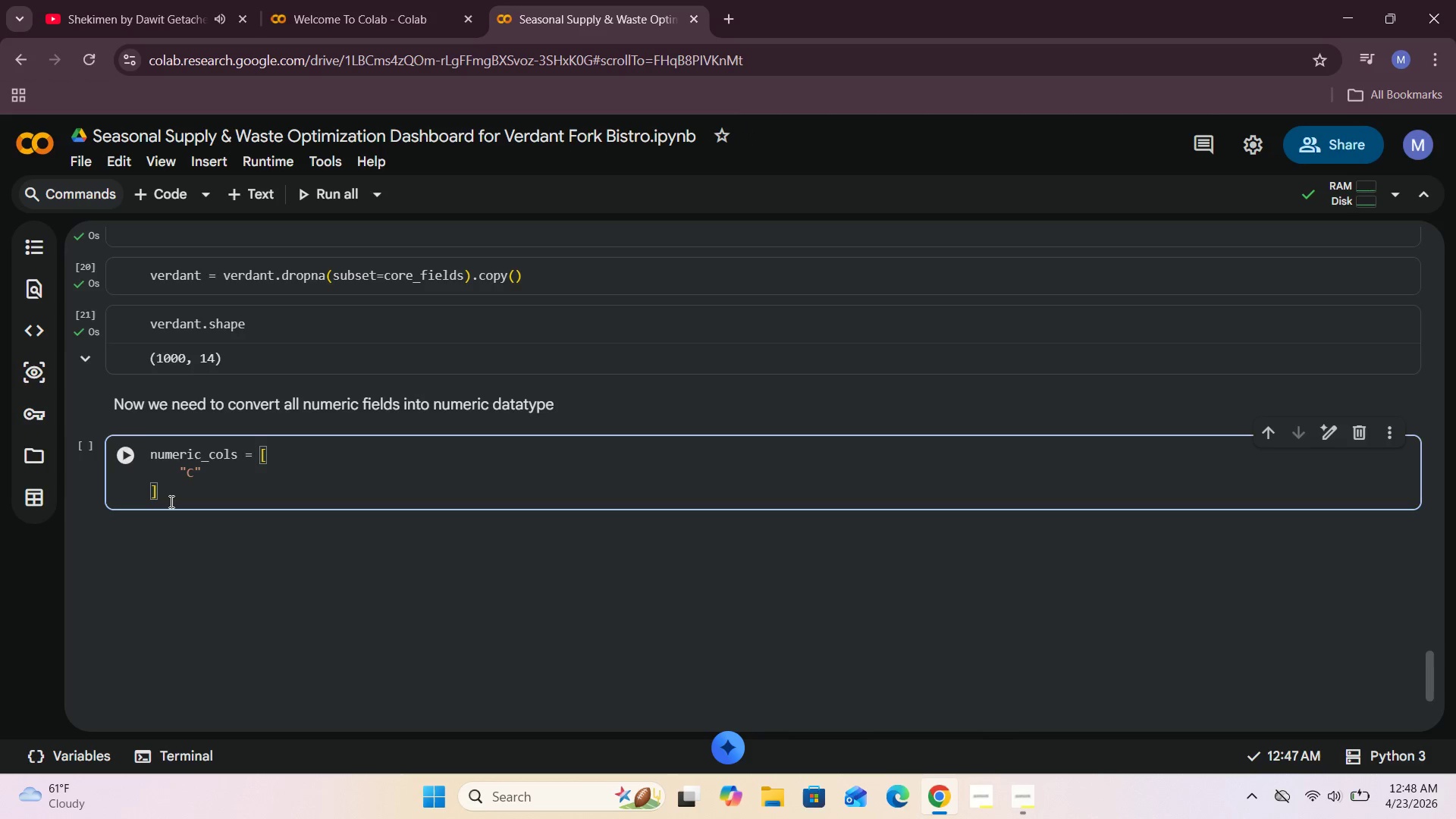 
key(U)
 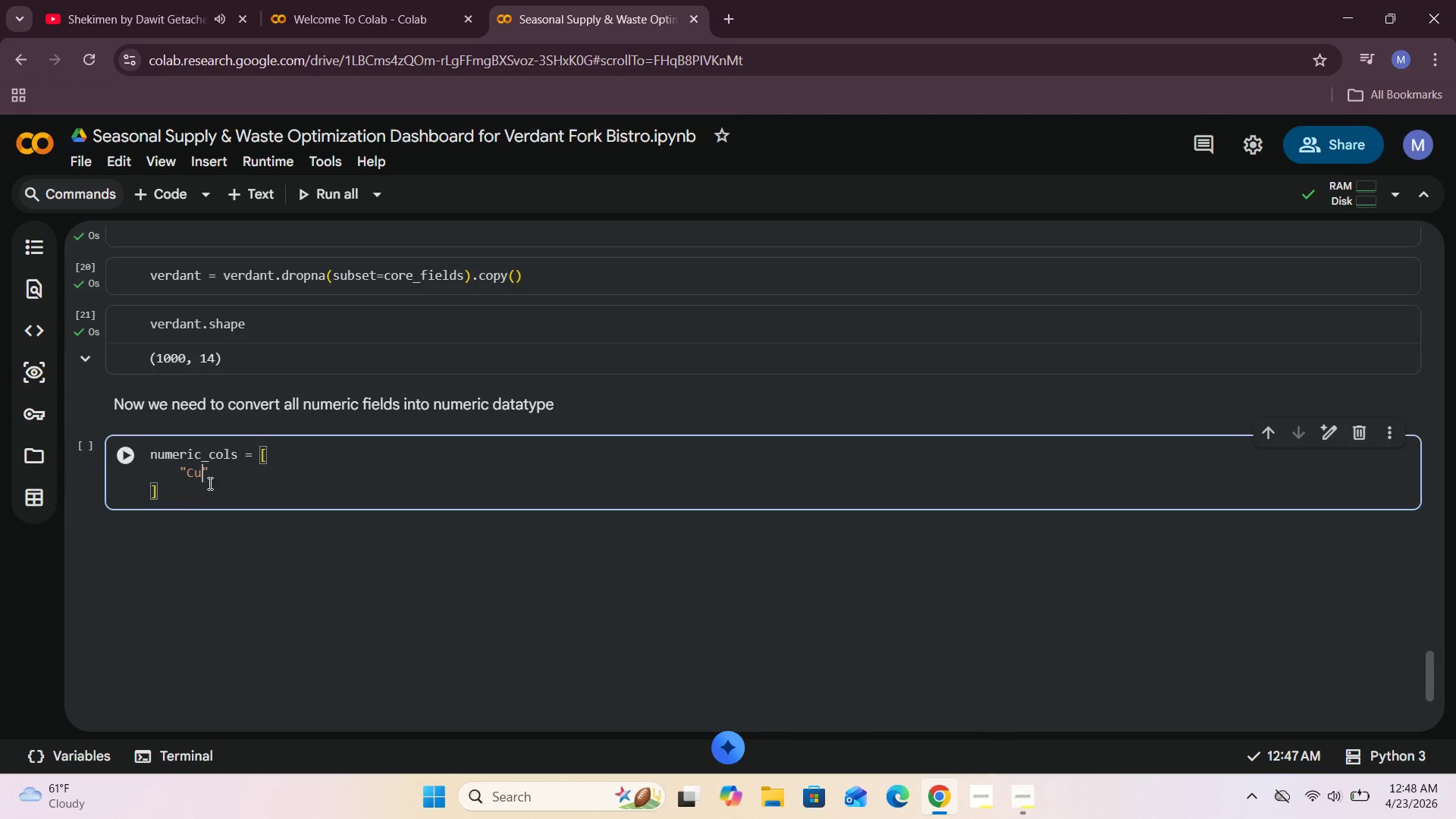 
type(rrent_Stock)
 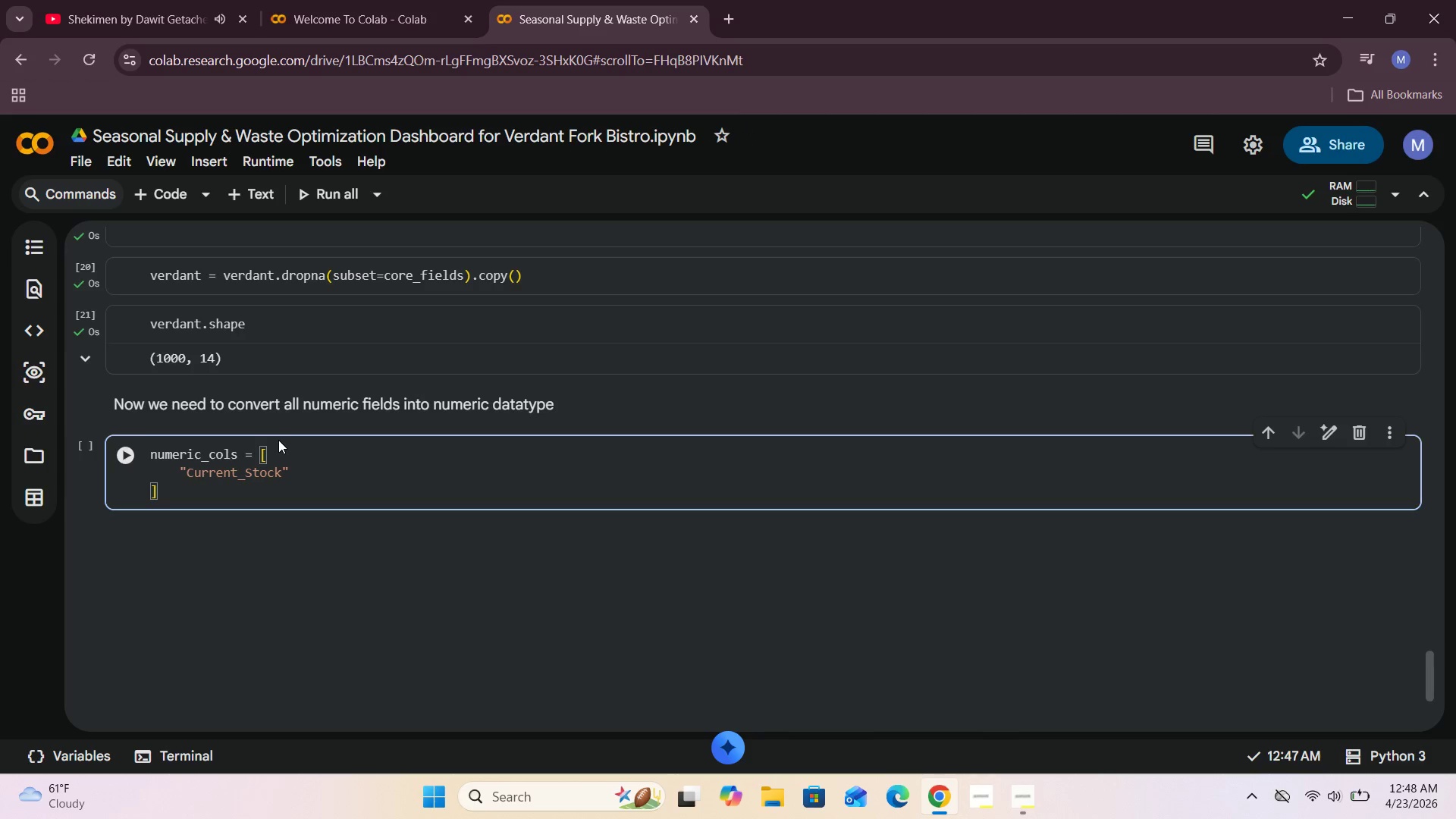 
key(ArrowRight)
 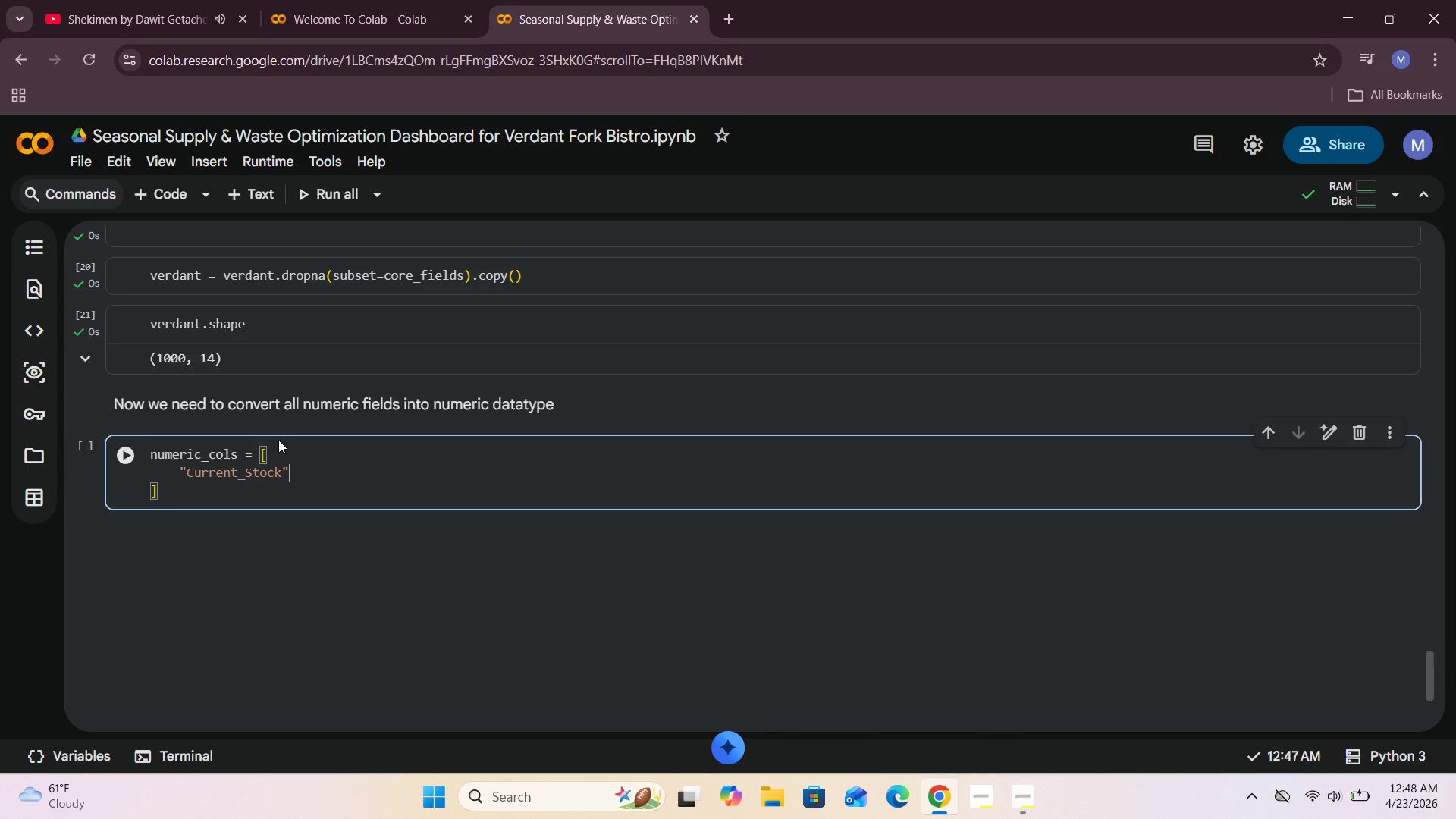 
key(Comma)
 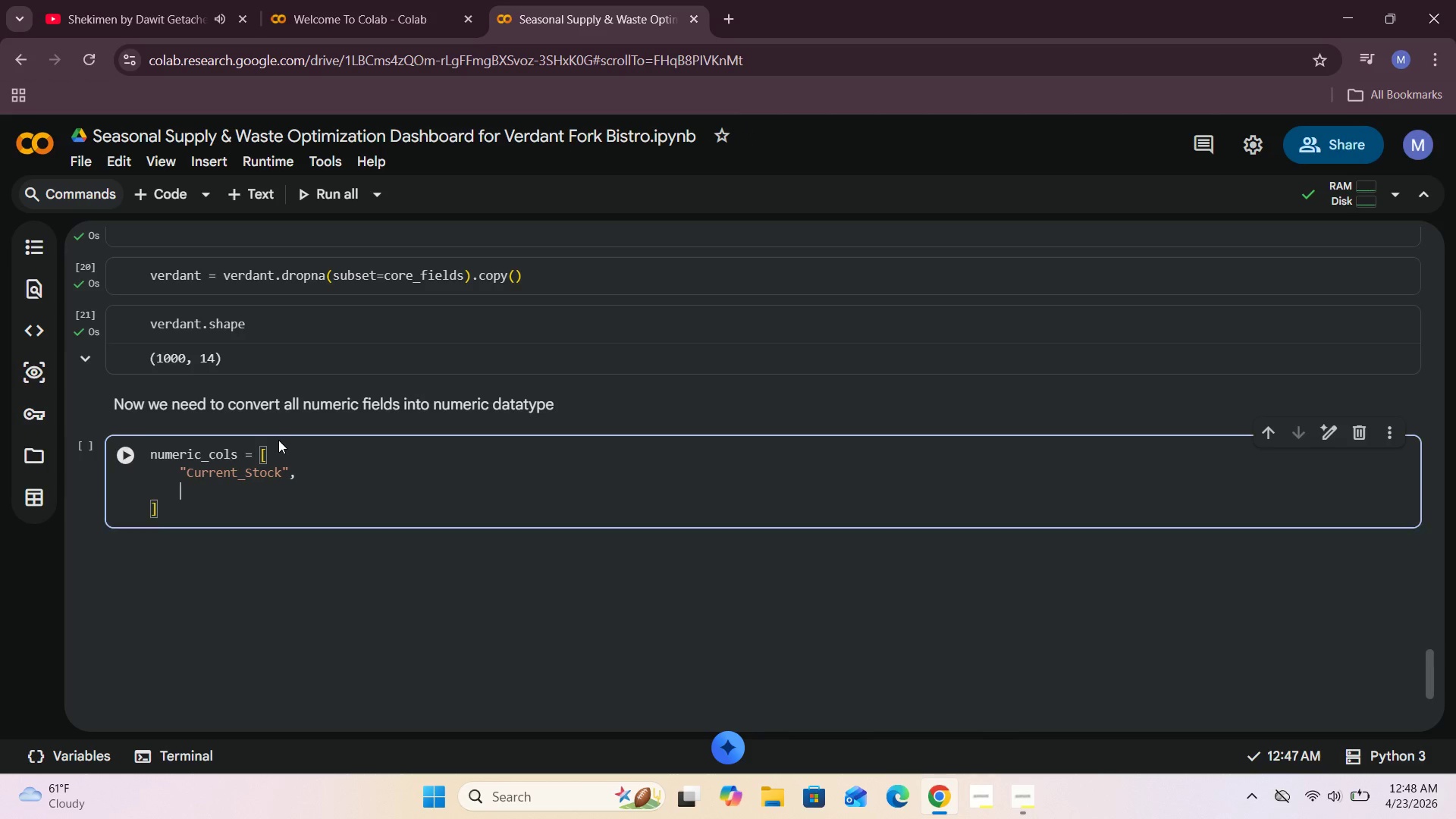 
key(Enter)
 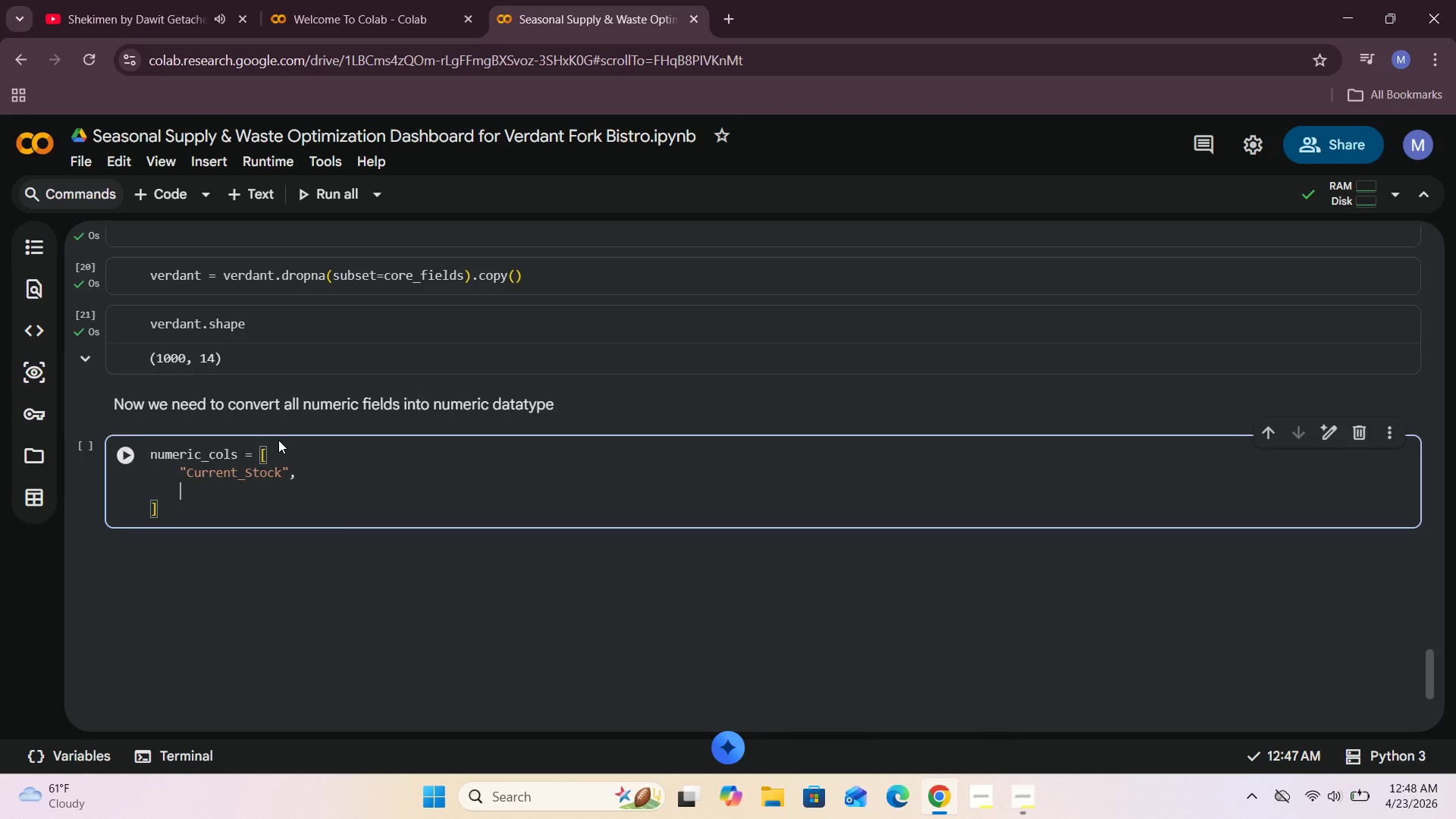 
type("e)
key(Backspace)
type(Reorder_LEVEL)
key(Backspace)
key(Backspace)
key(Backspace)
key(Backspace)
type(evel)
 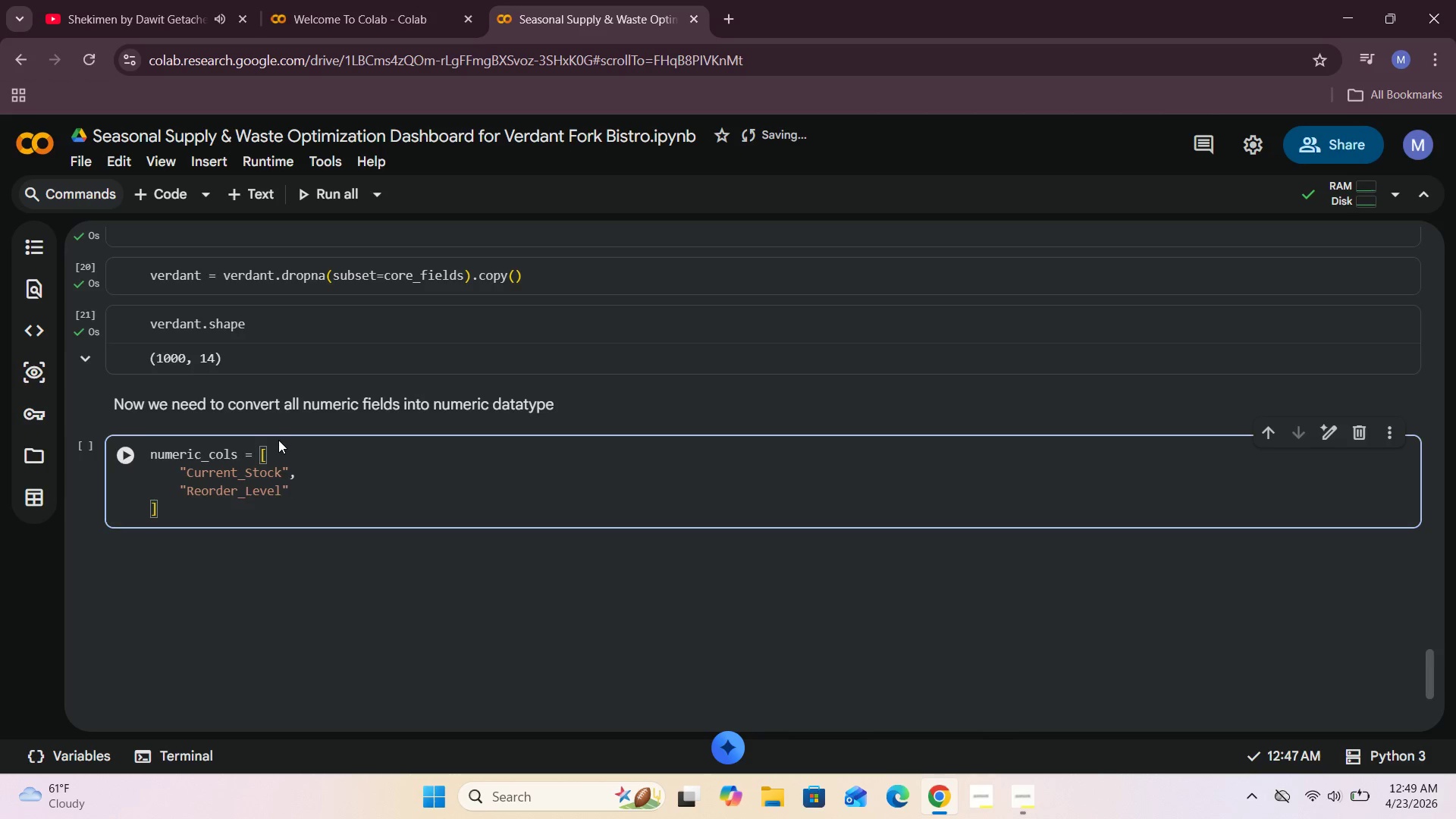 
key(ArrowRight)
 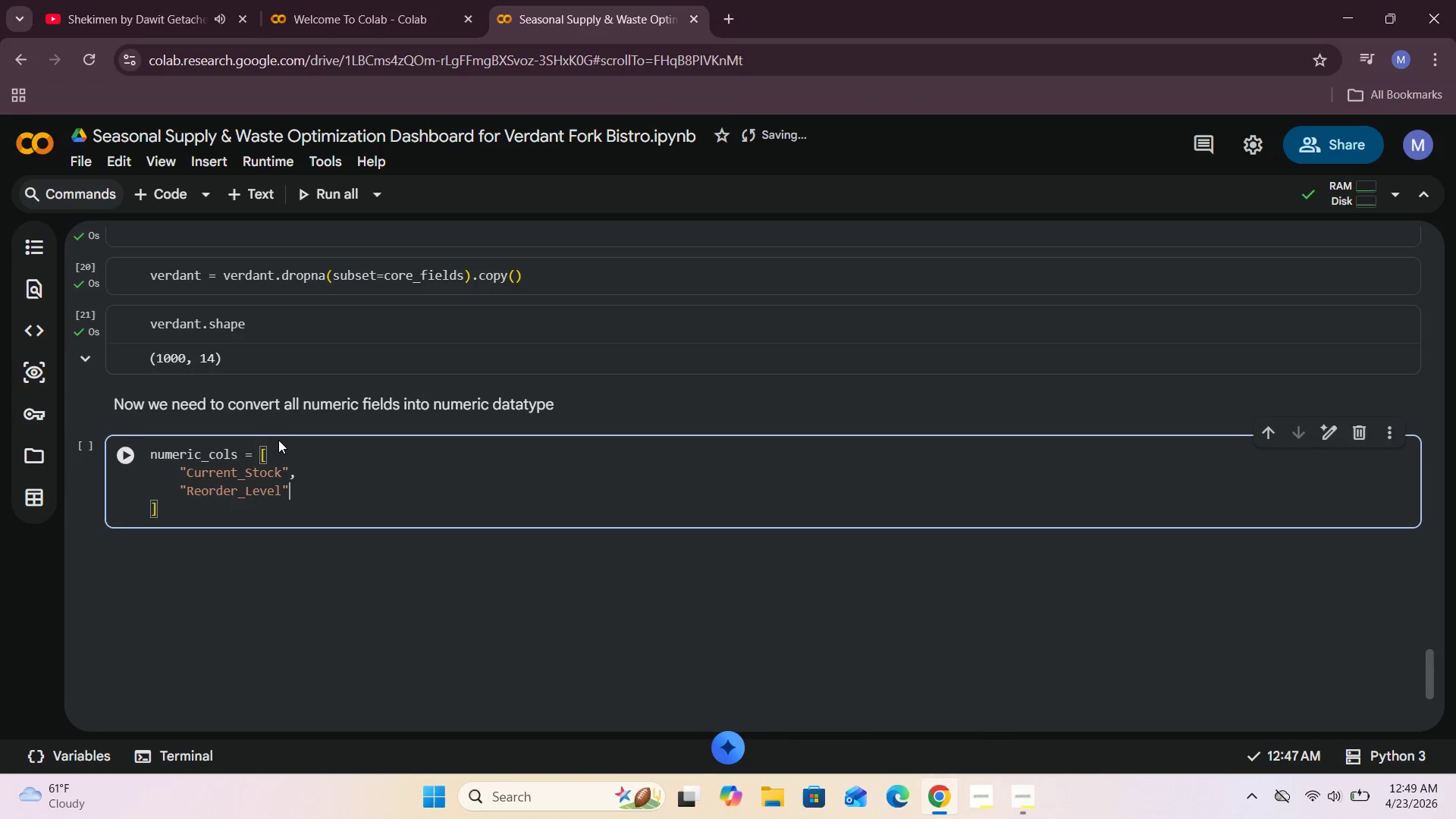 
key(Comma)
 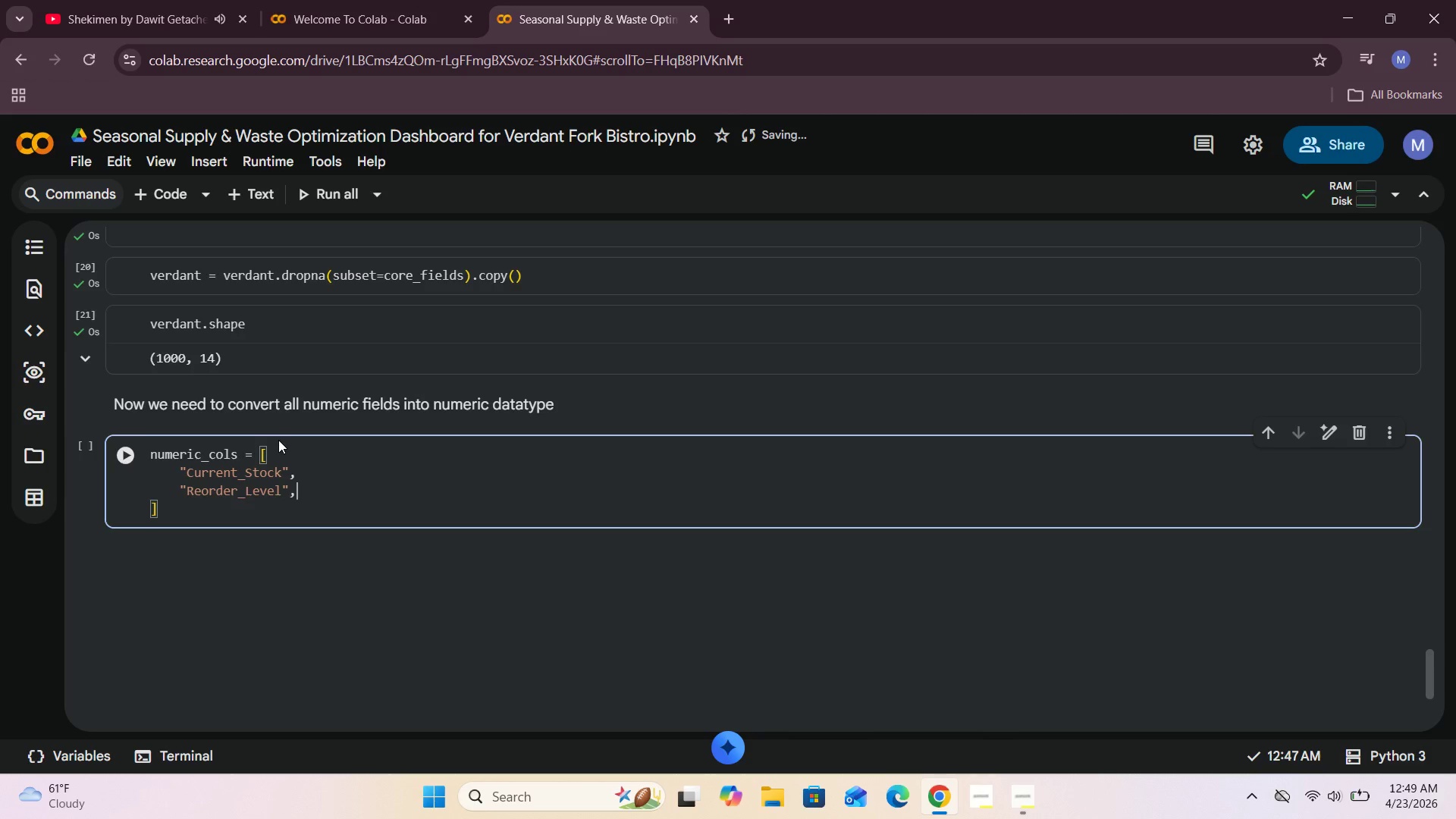 
key(Enter)
 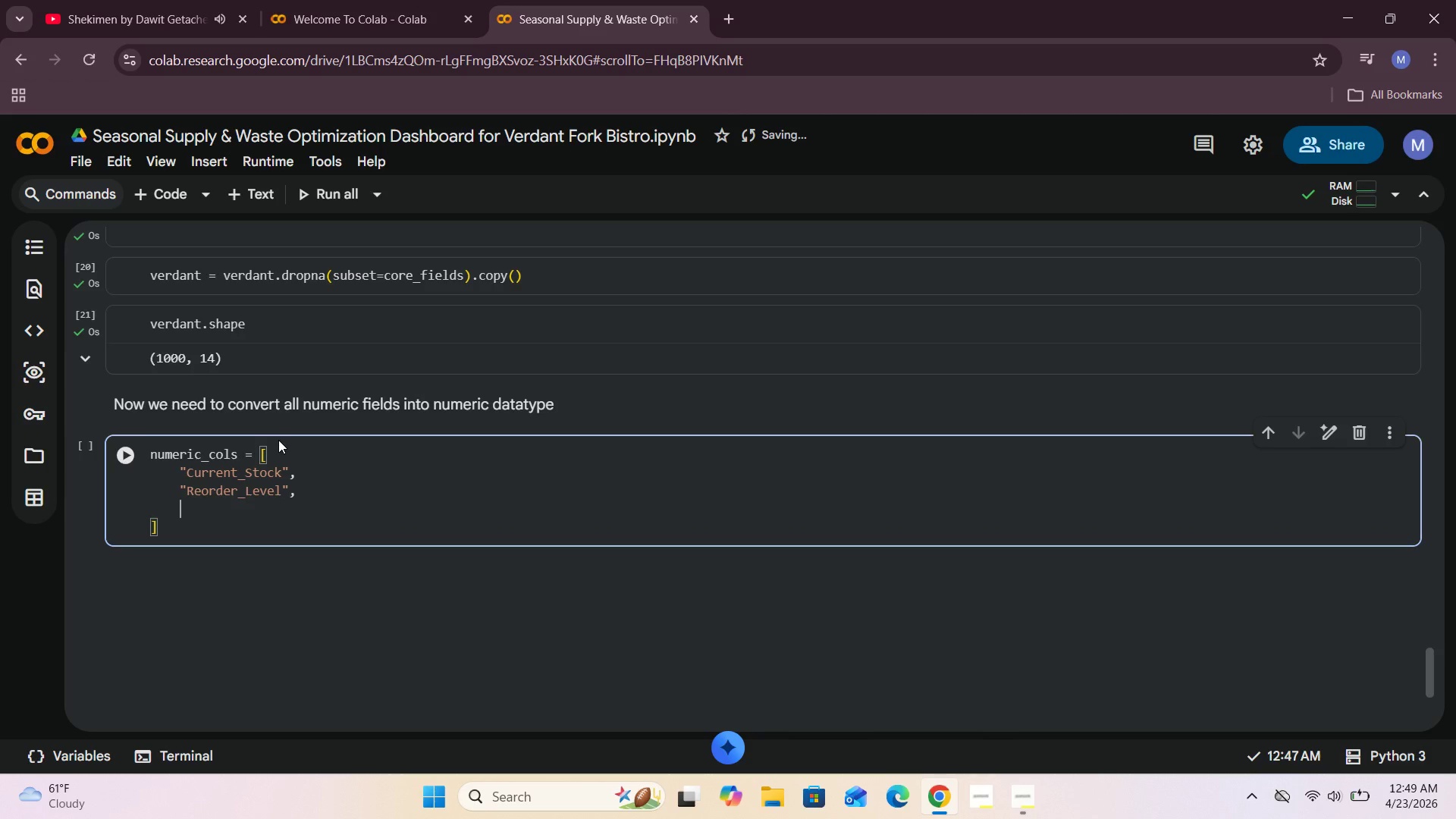 
type("Daily_Usage)
 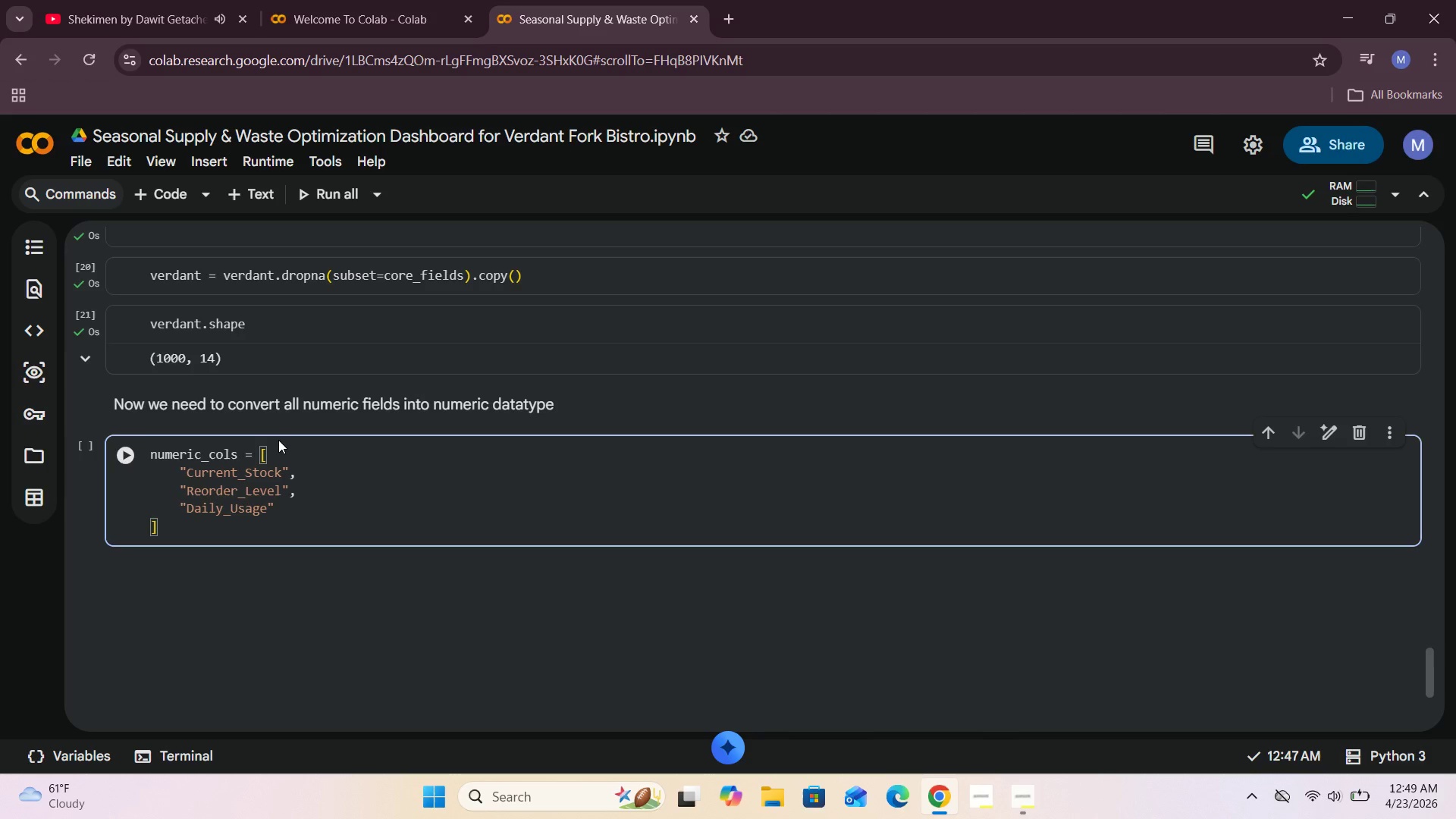 
key(ArrowRight)
 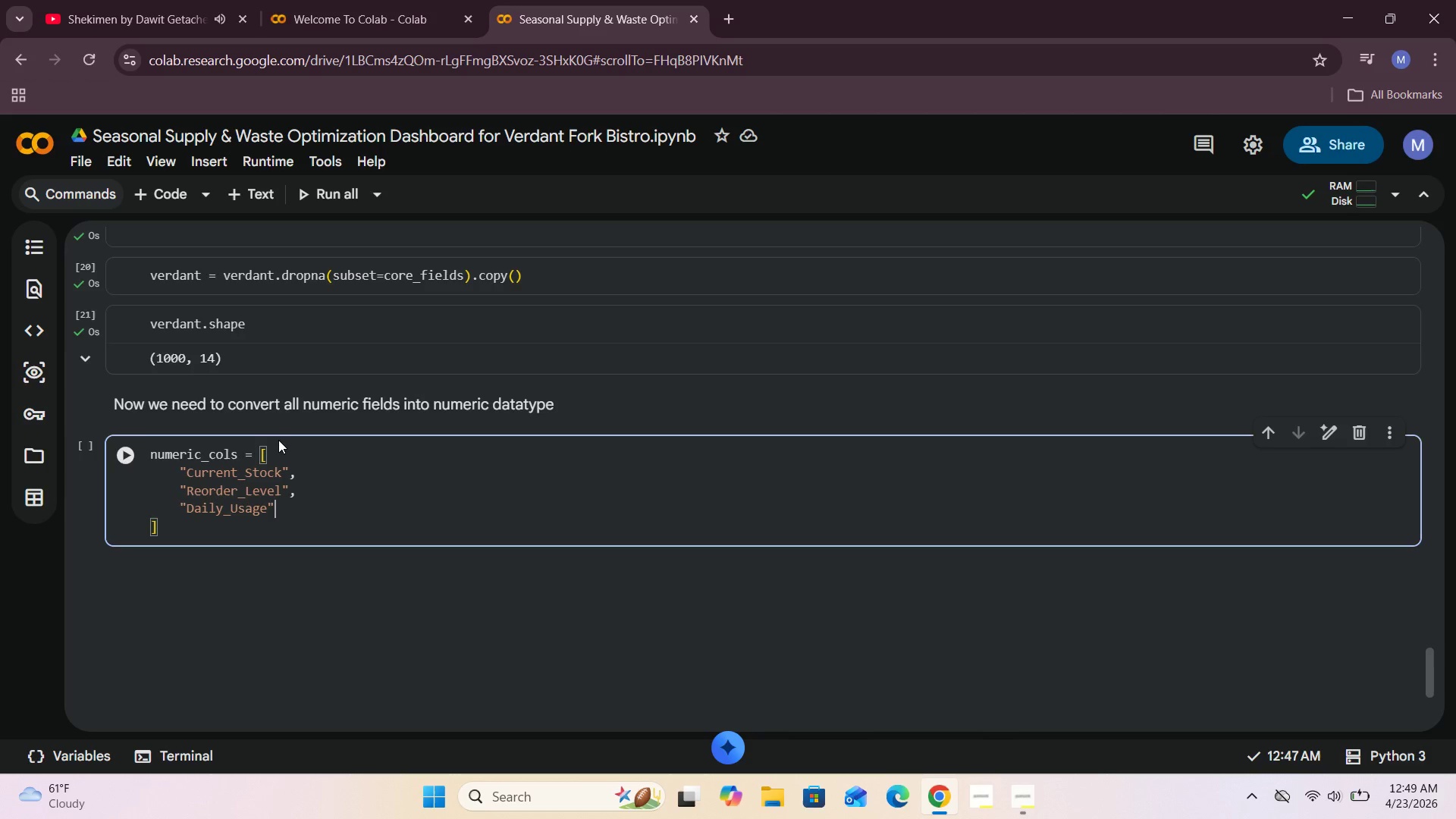 
key(Comma)
 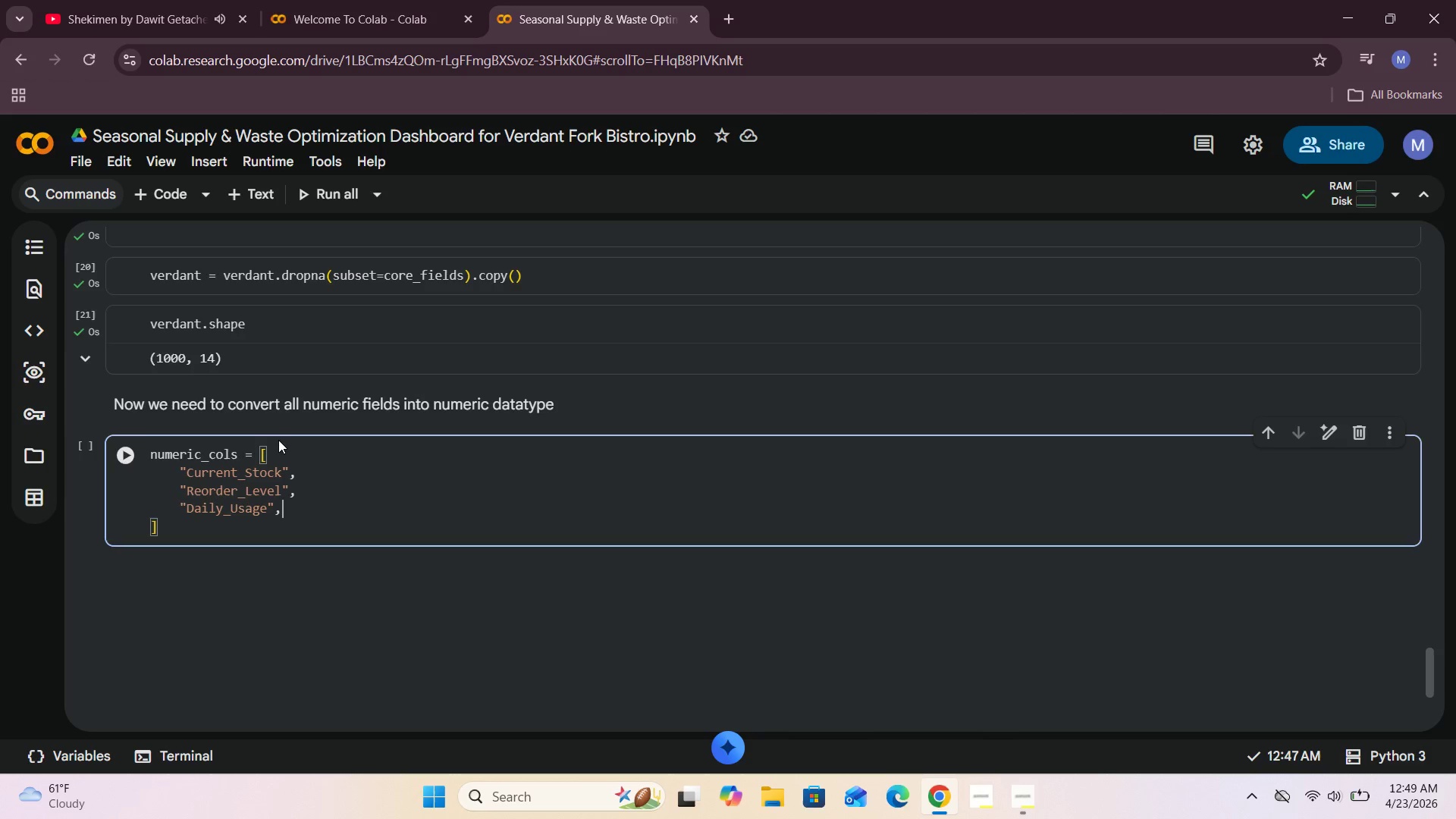 
key(Enter)
 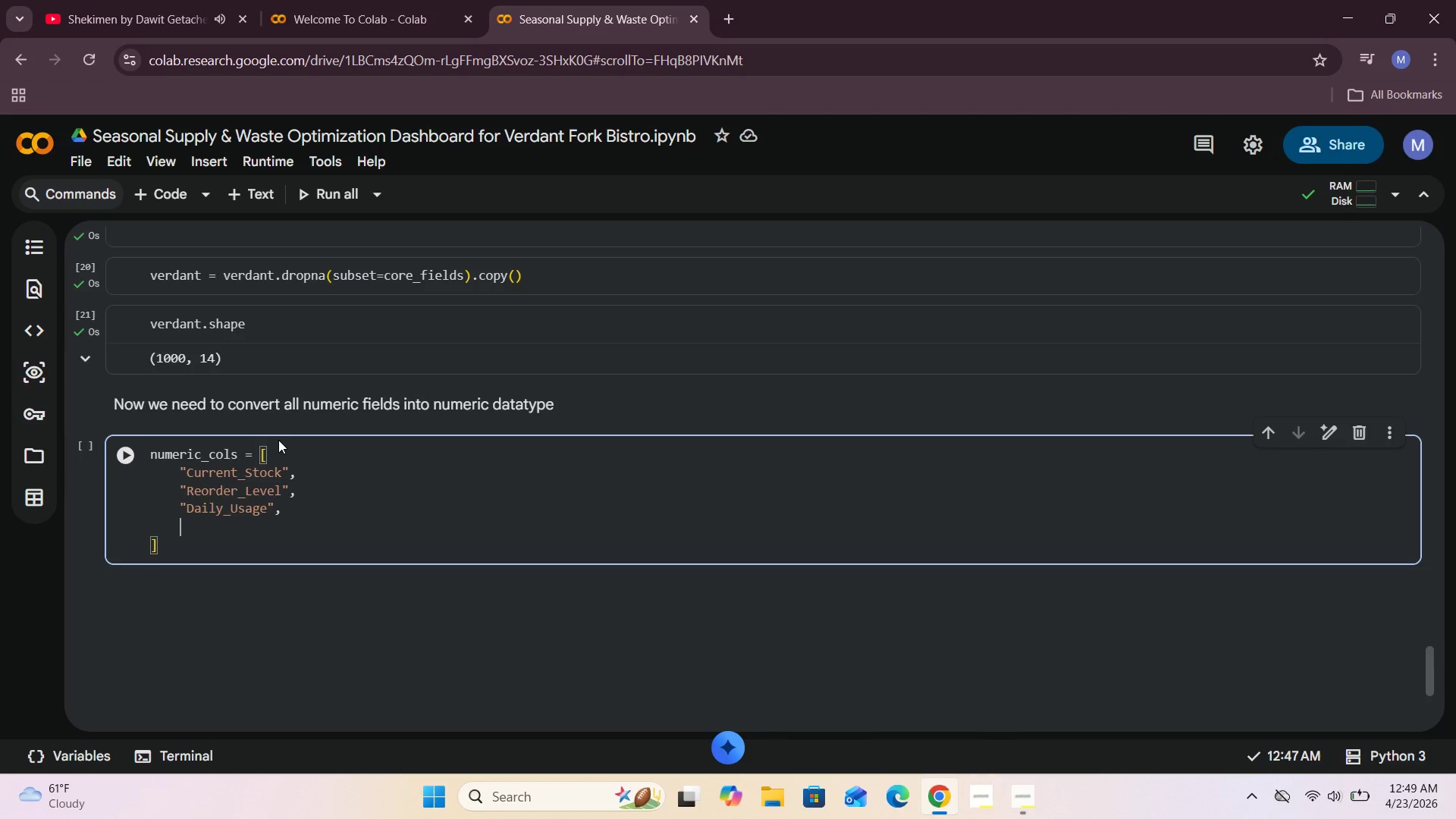 
type("Lead_Time)
 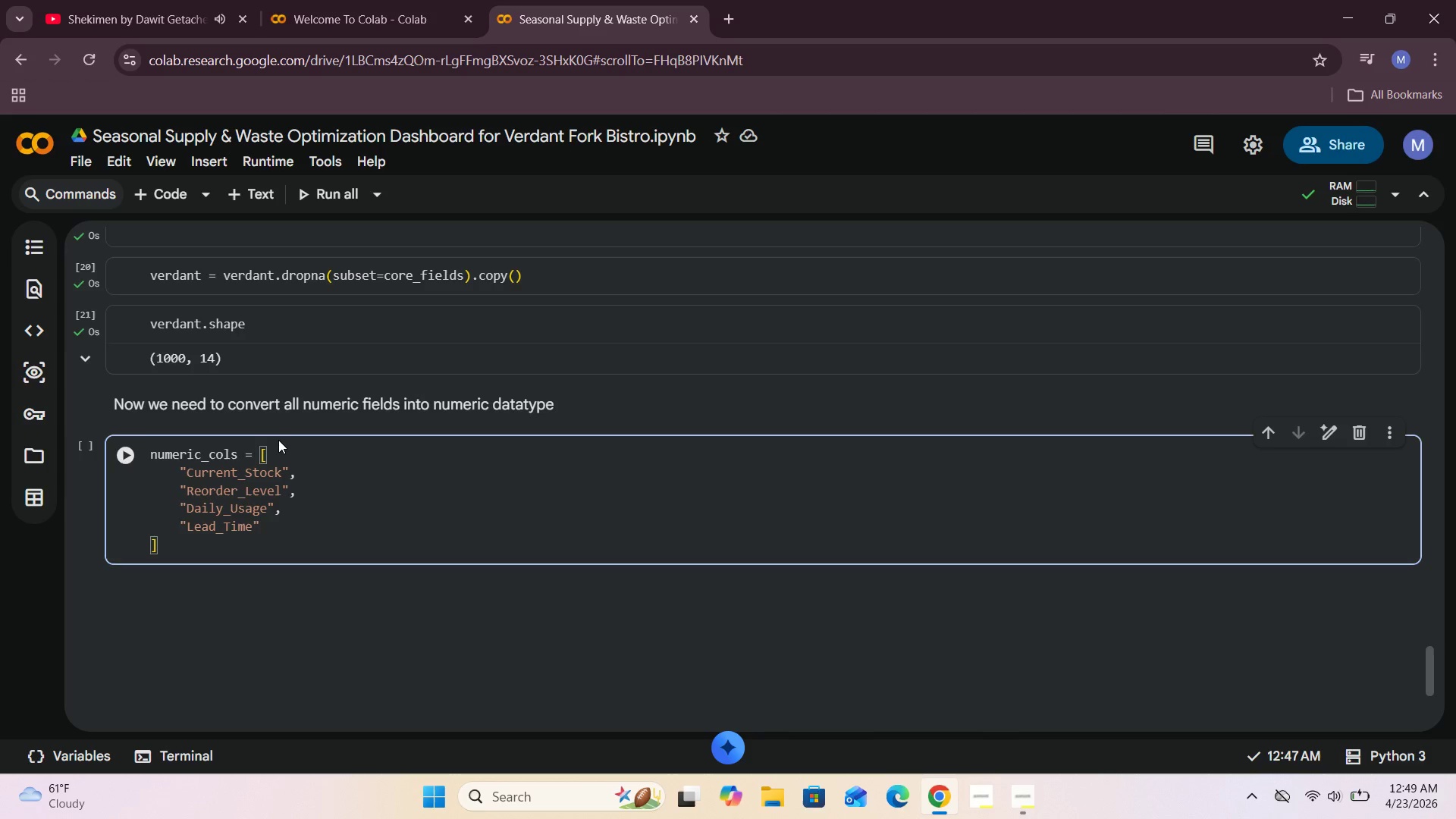 
key(ArrowRight)
 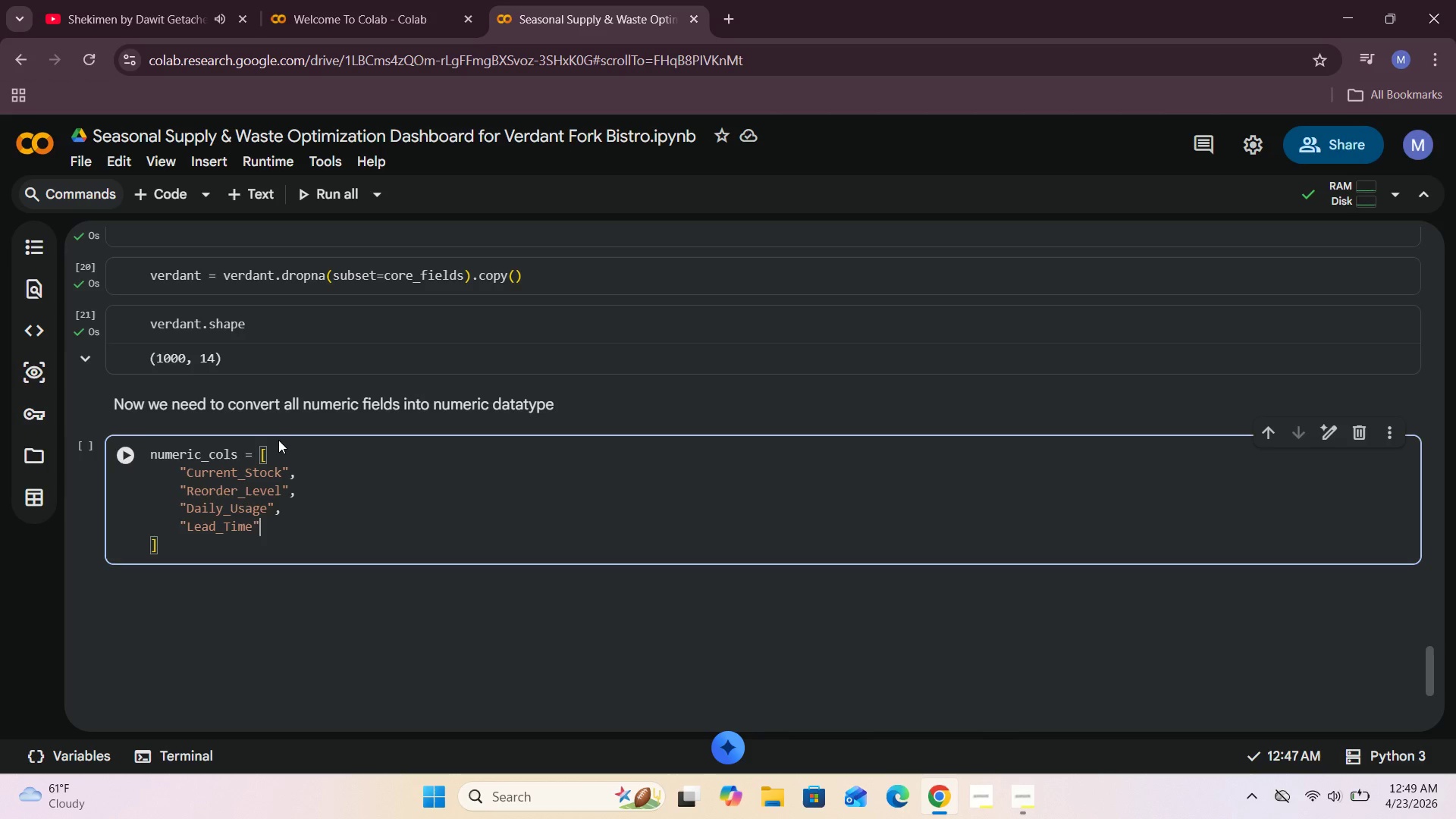 
key(Comma)
 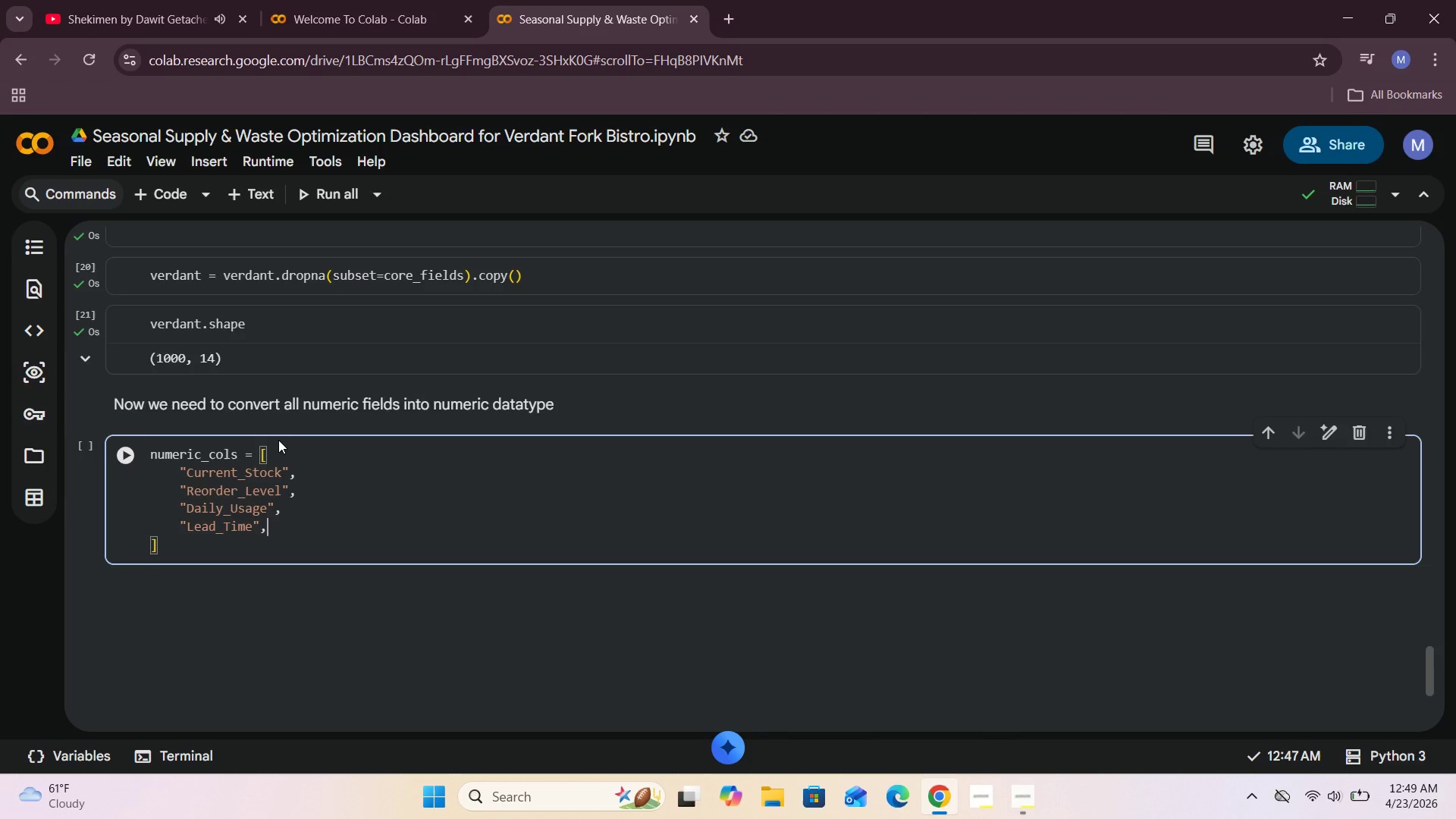 
key(Enter)
 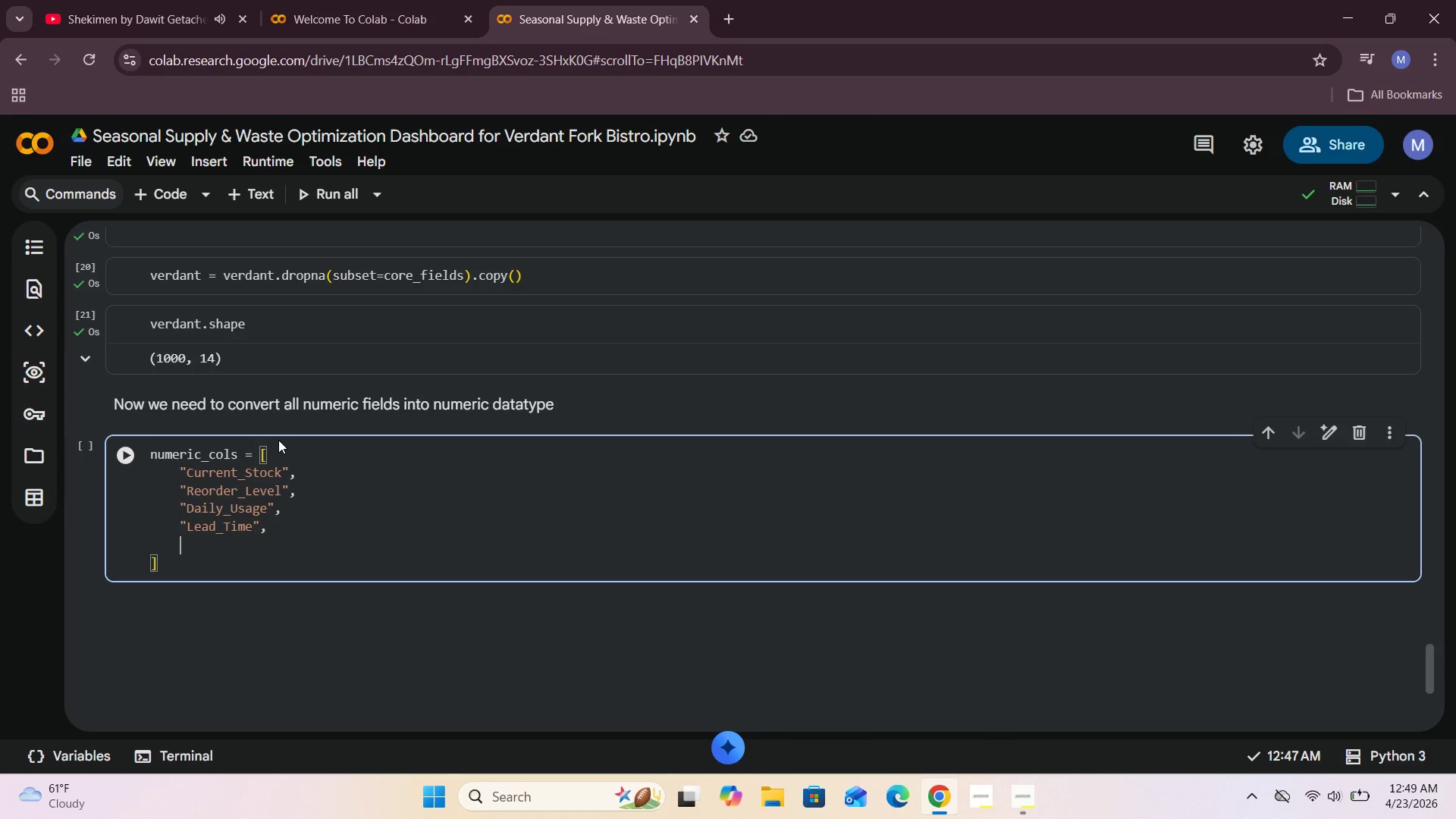 
key(Shift+Quote)
 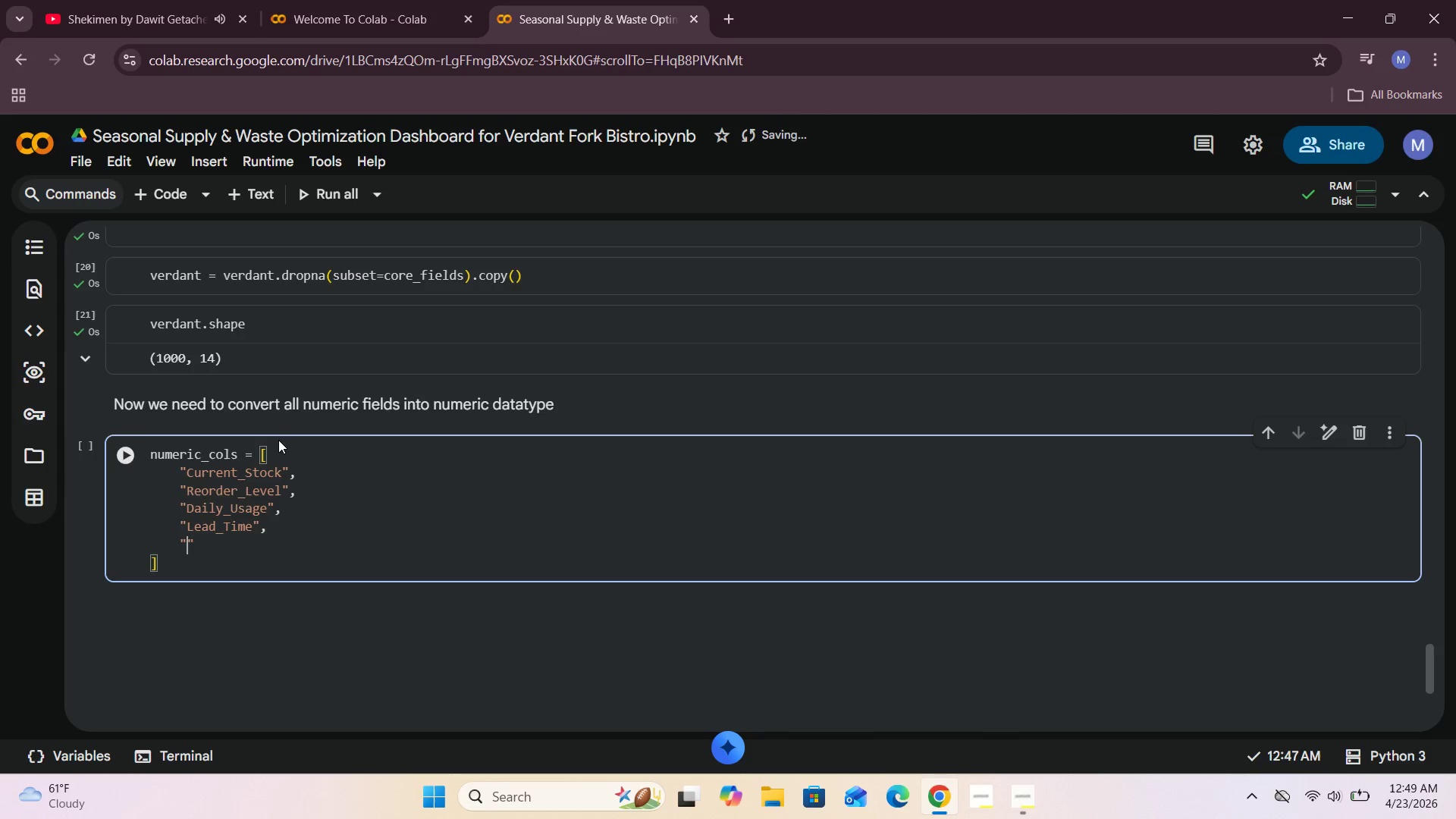 
key(CapsLock)
 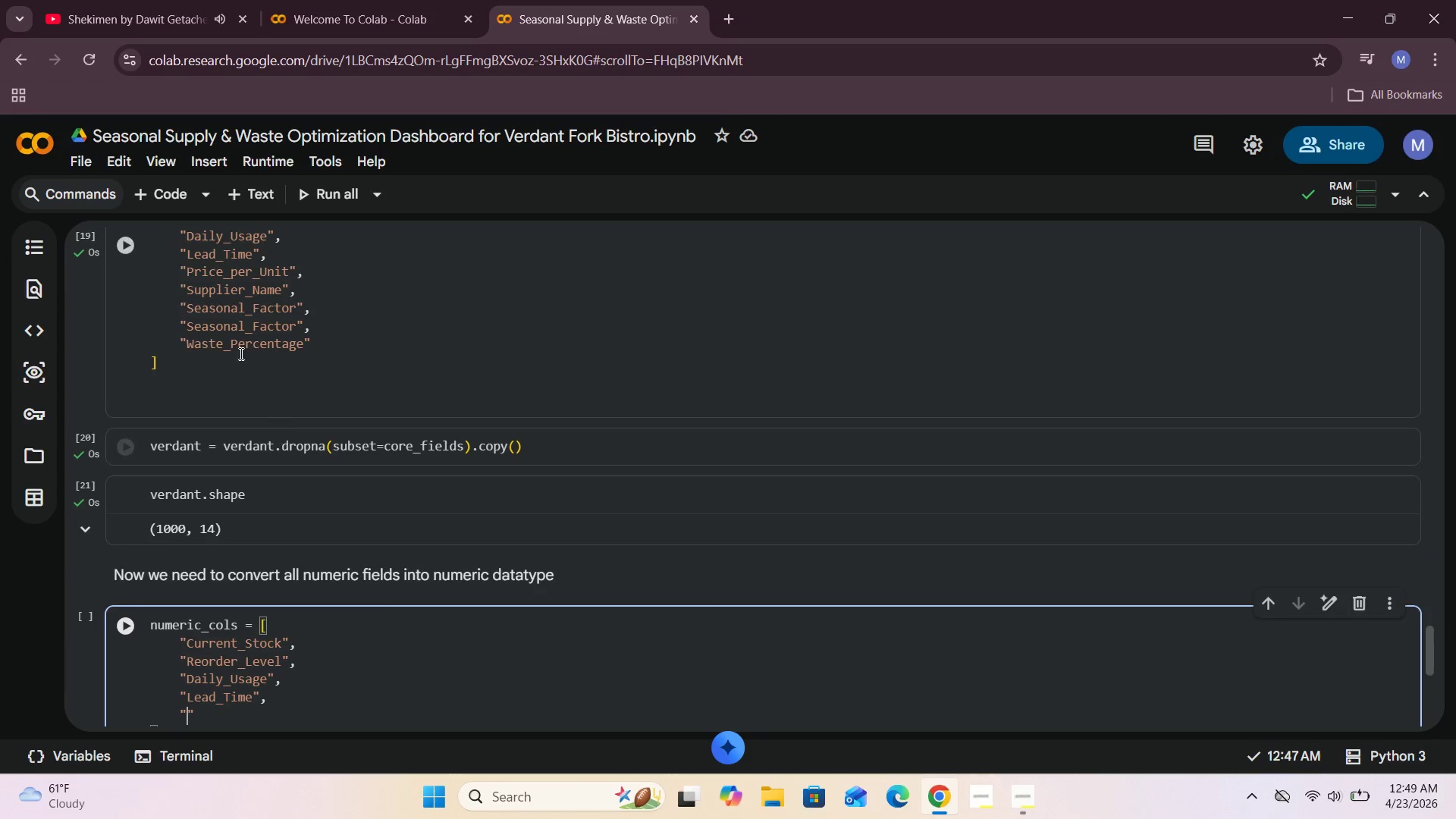 
wait(6.16)
 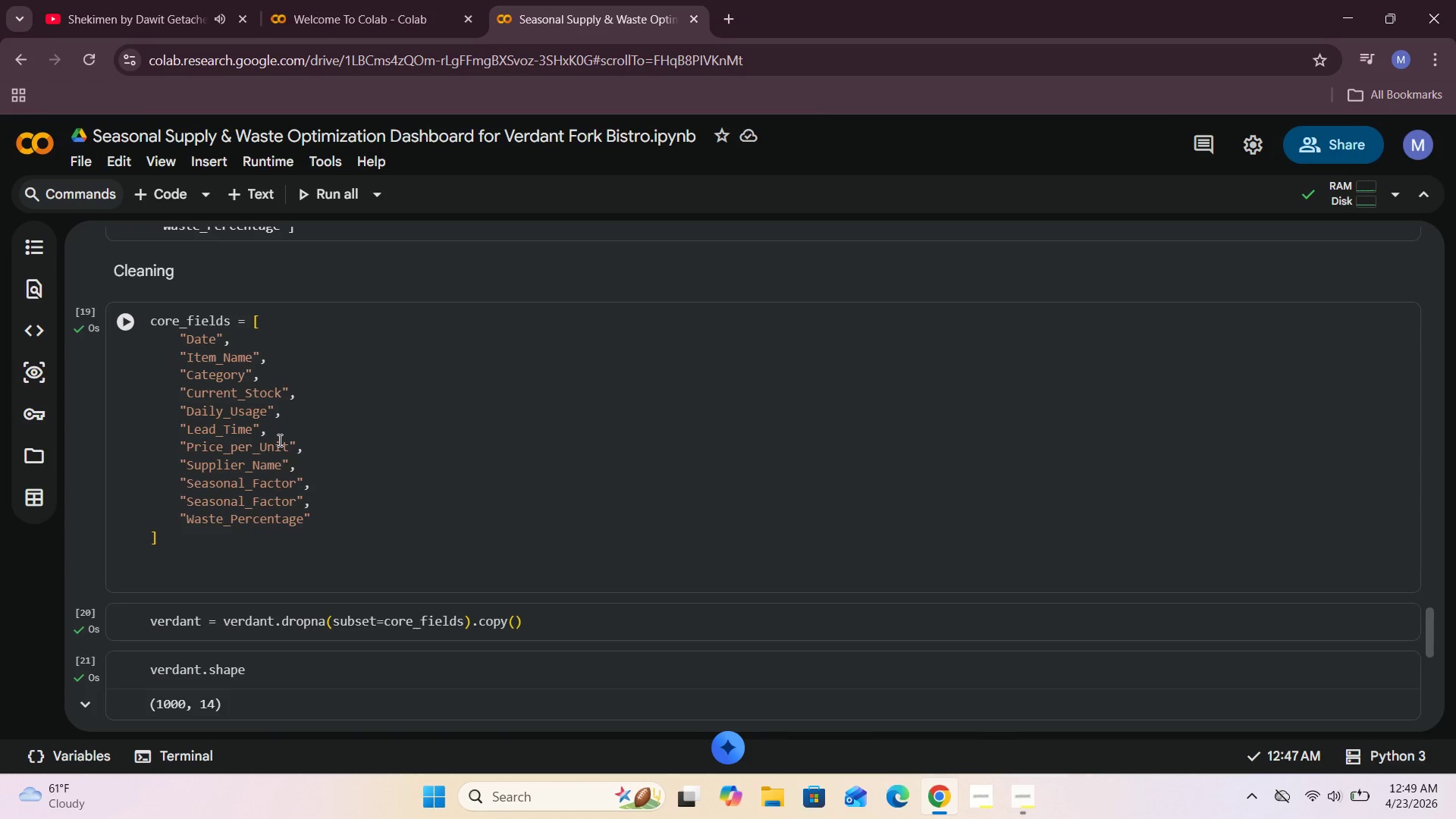 
left_click_drag(start_coordinate=[187, 271], to_coordinate=[290, 273])
 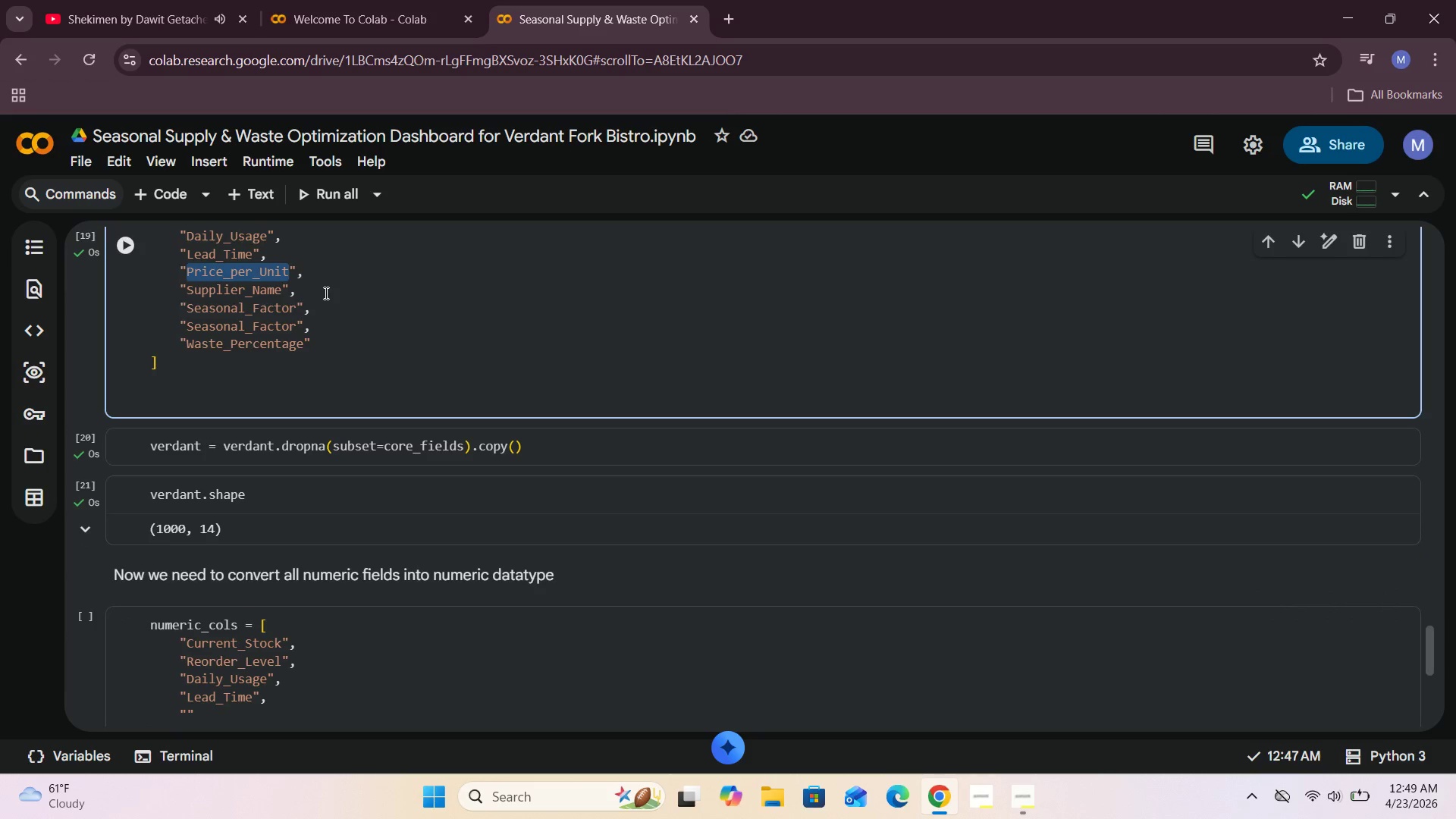 
key(Control+C)
 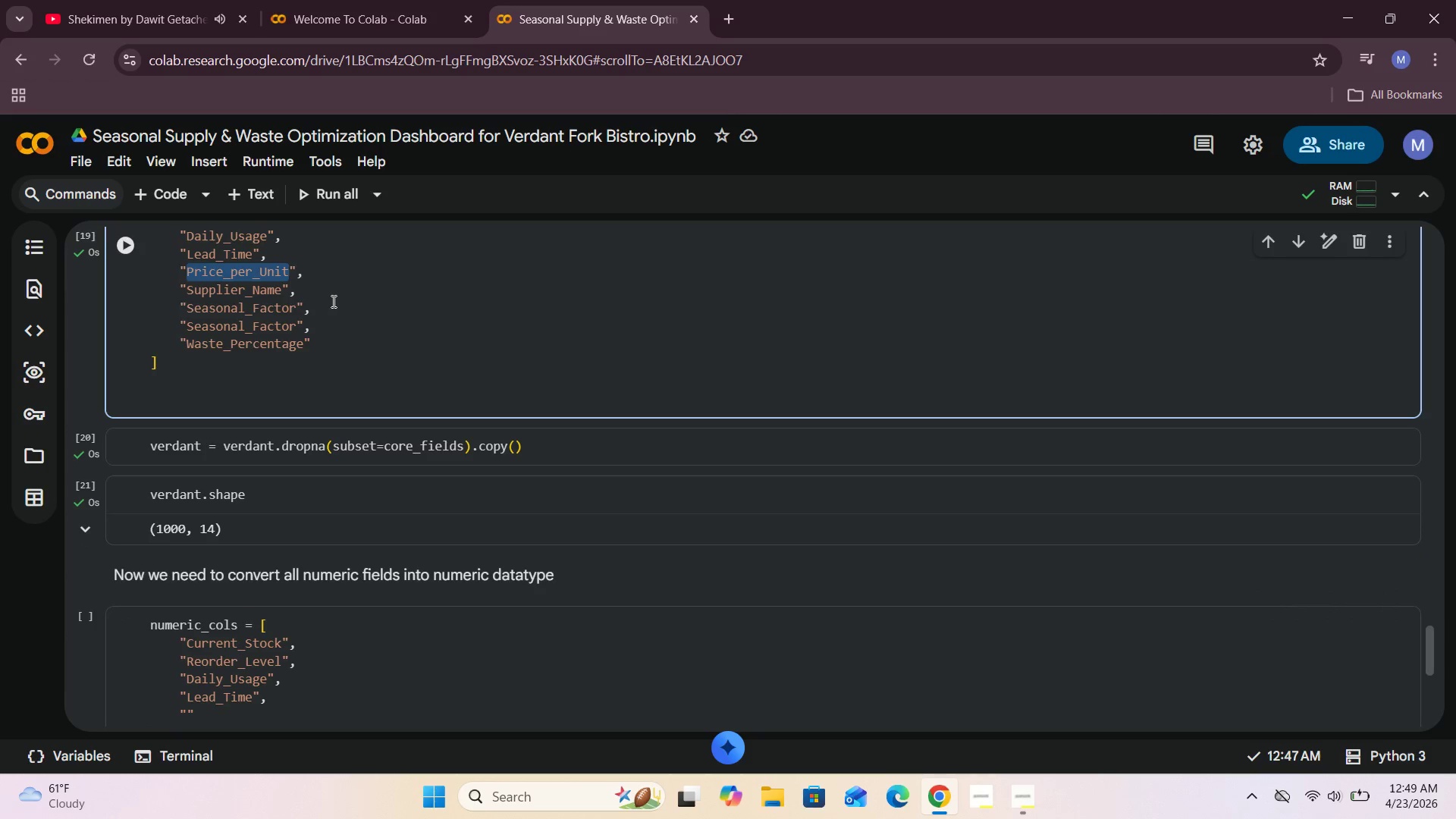 
left_click([338, 326])
 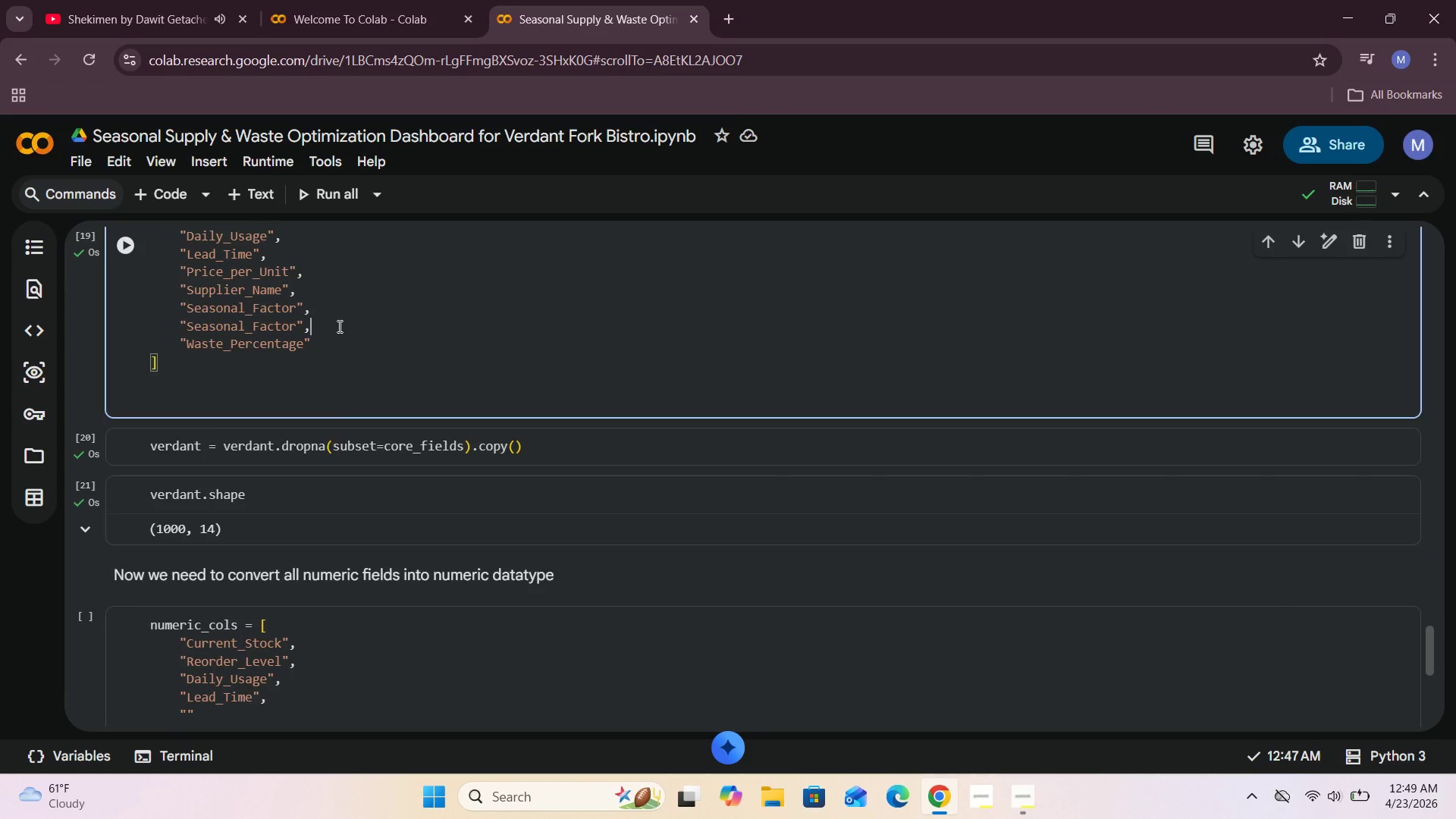 
scroll: coordinate [338, 326], scroll_direction: down, amount: 3.0
 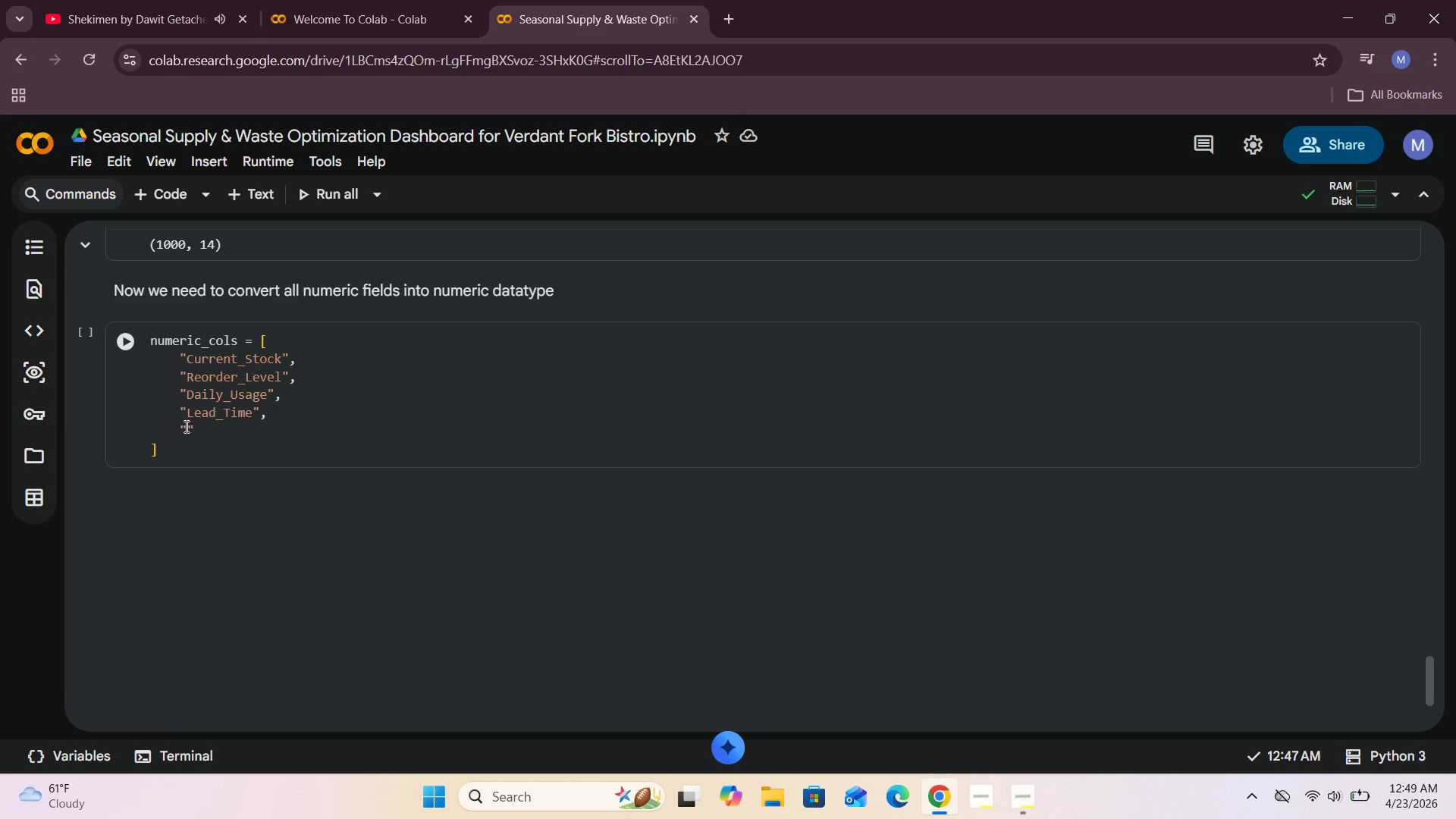 
left_click([187, 425])
 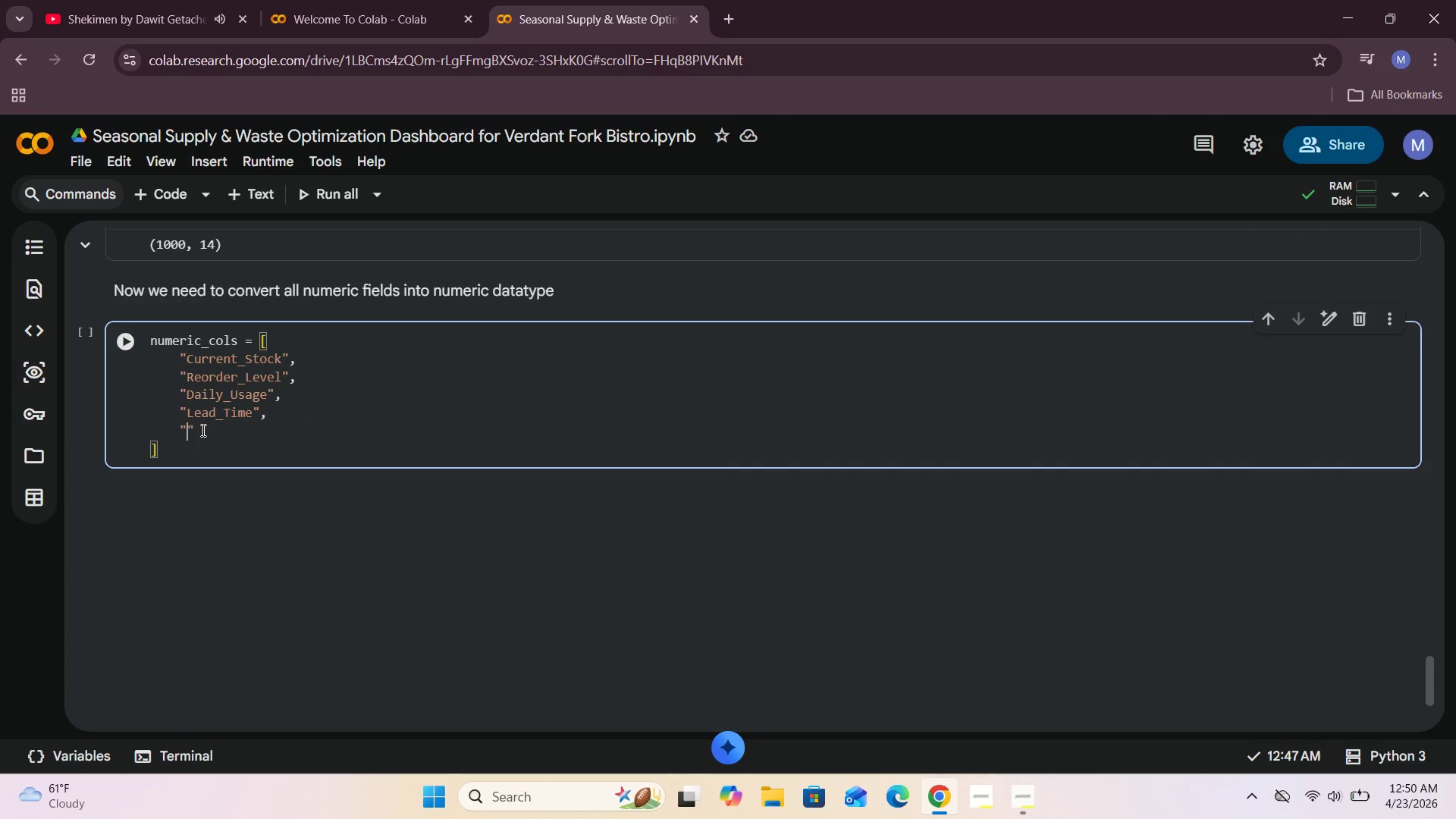 
key(Control+V)
 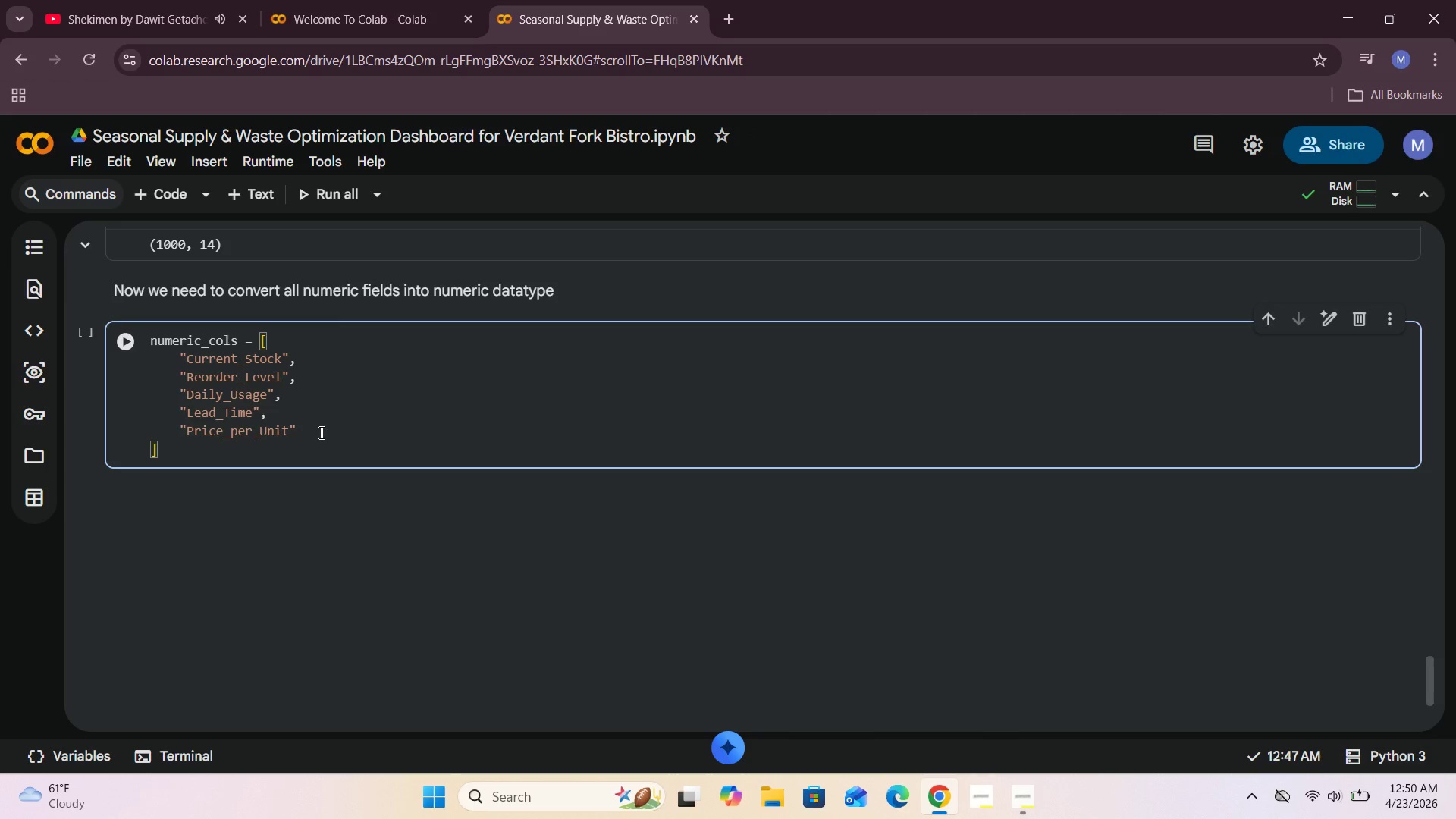 
key(Comma)
 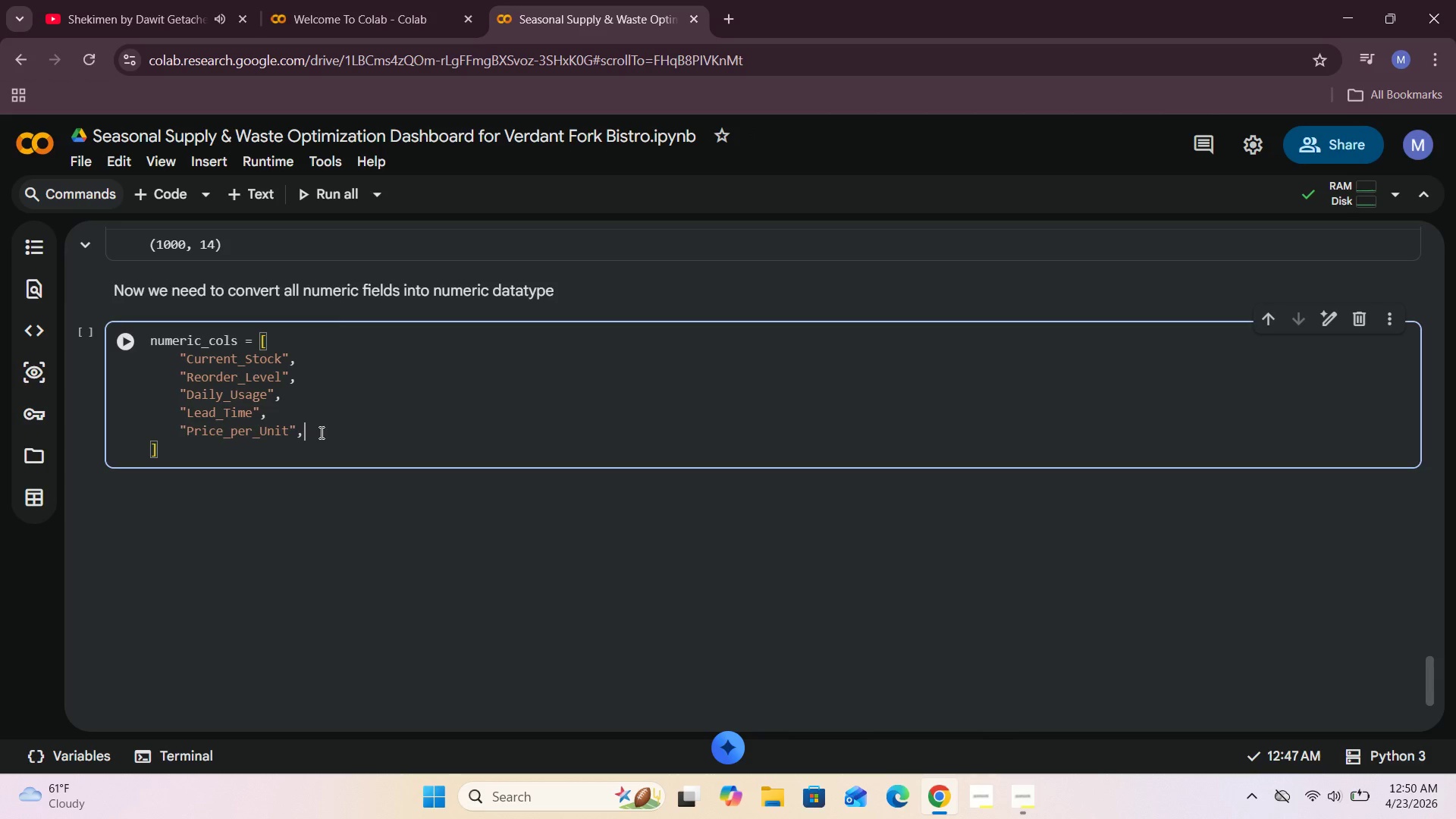 
key(Enter)
 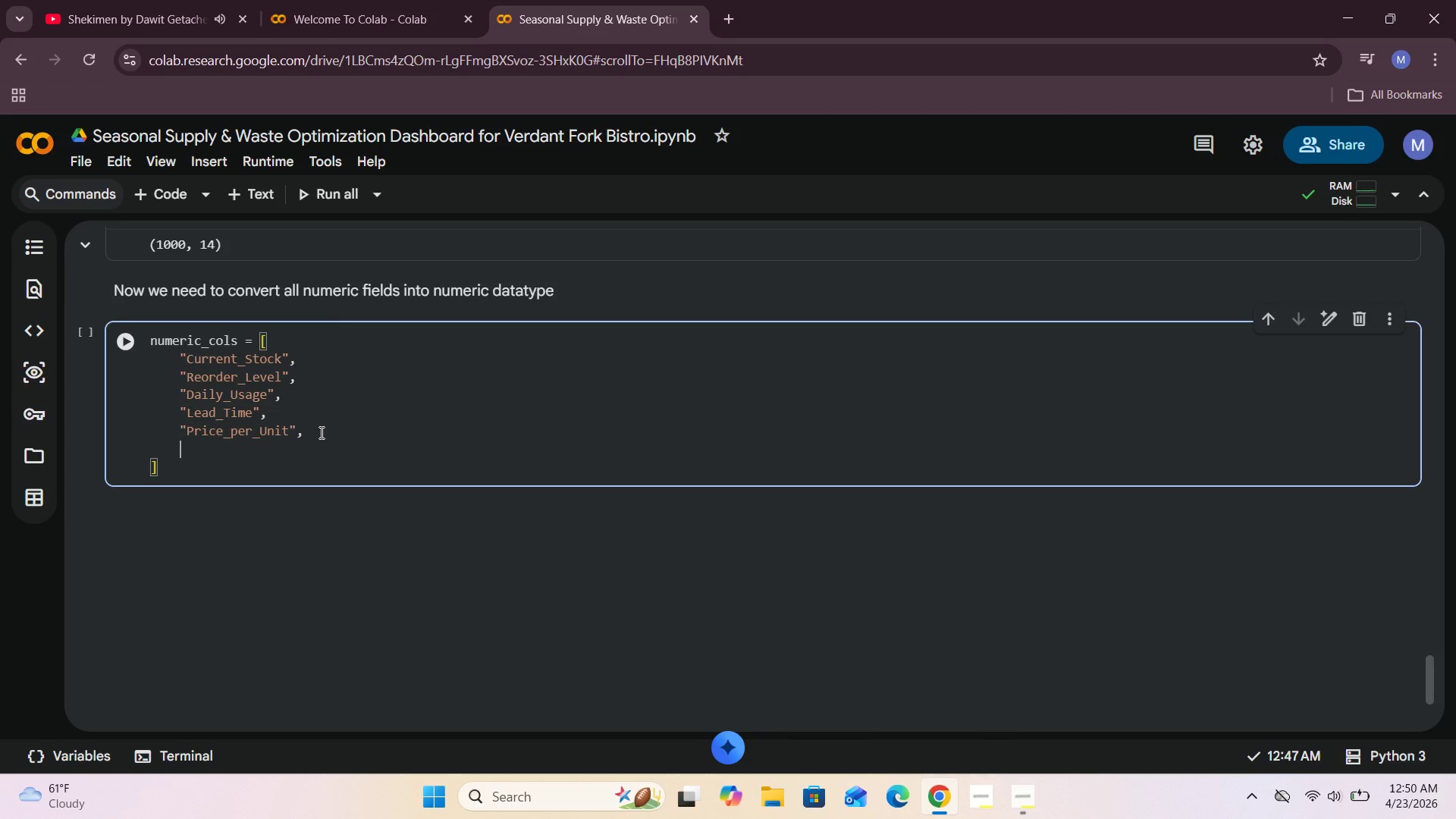 
key(Shift+Quote)
 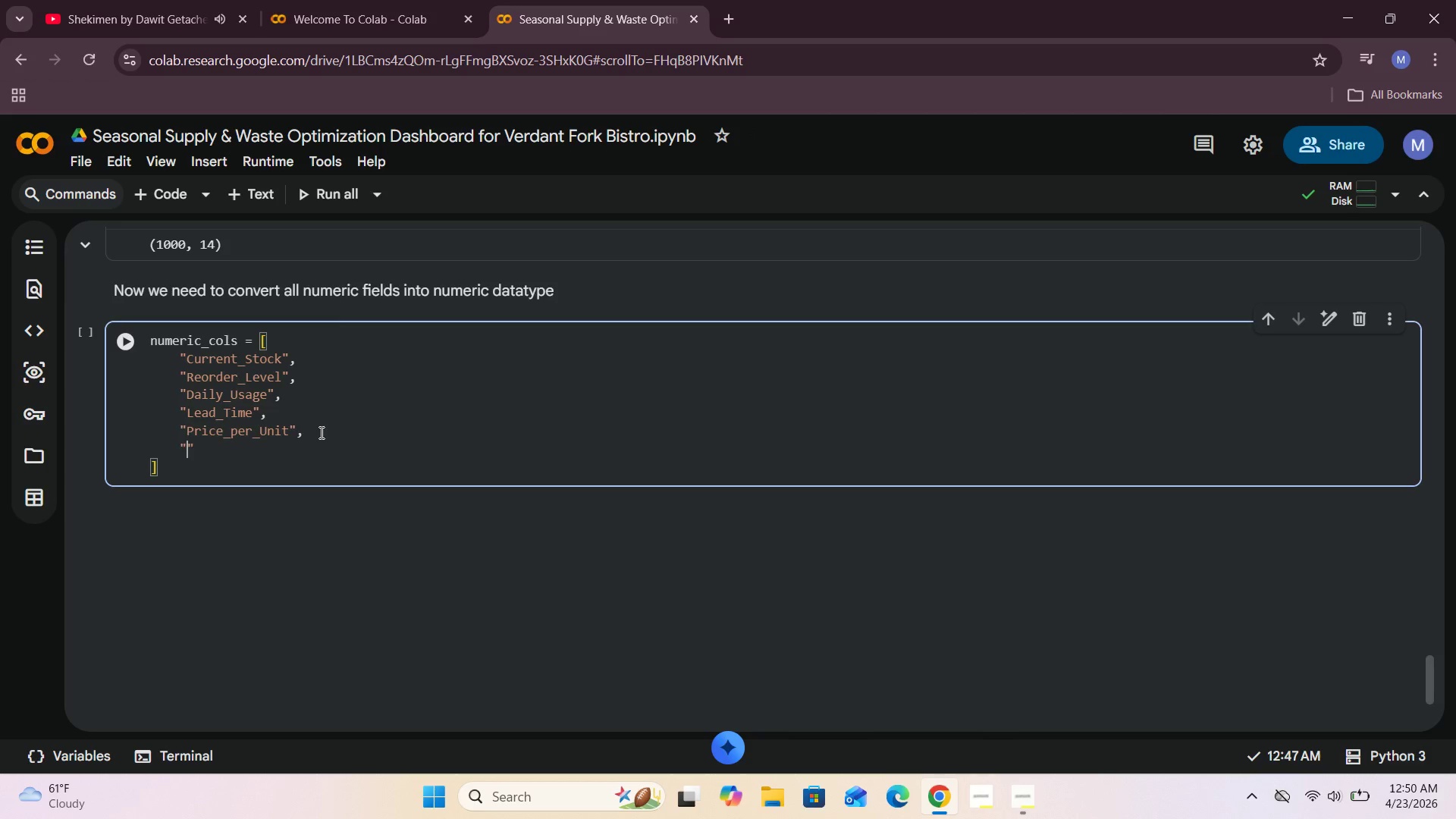 
type(Seasonal_Factor)
 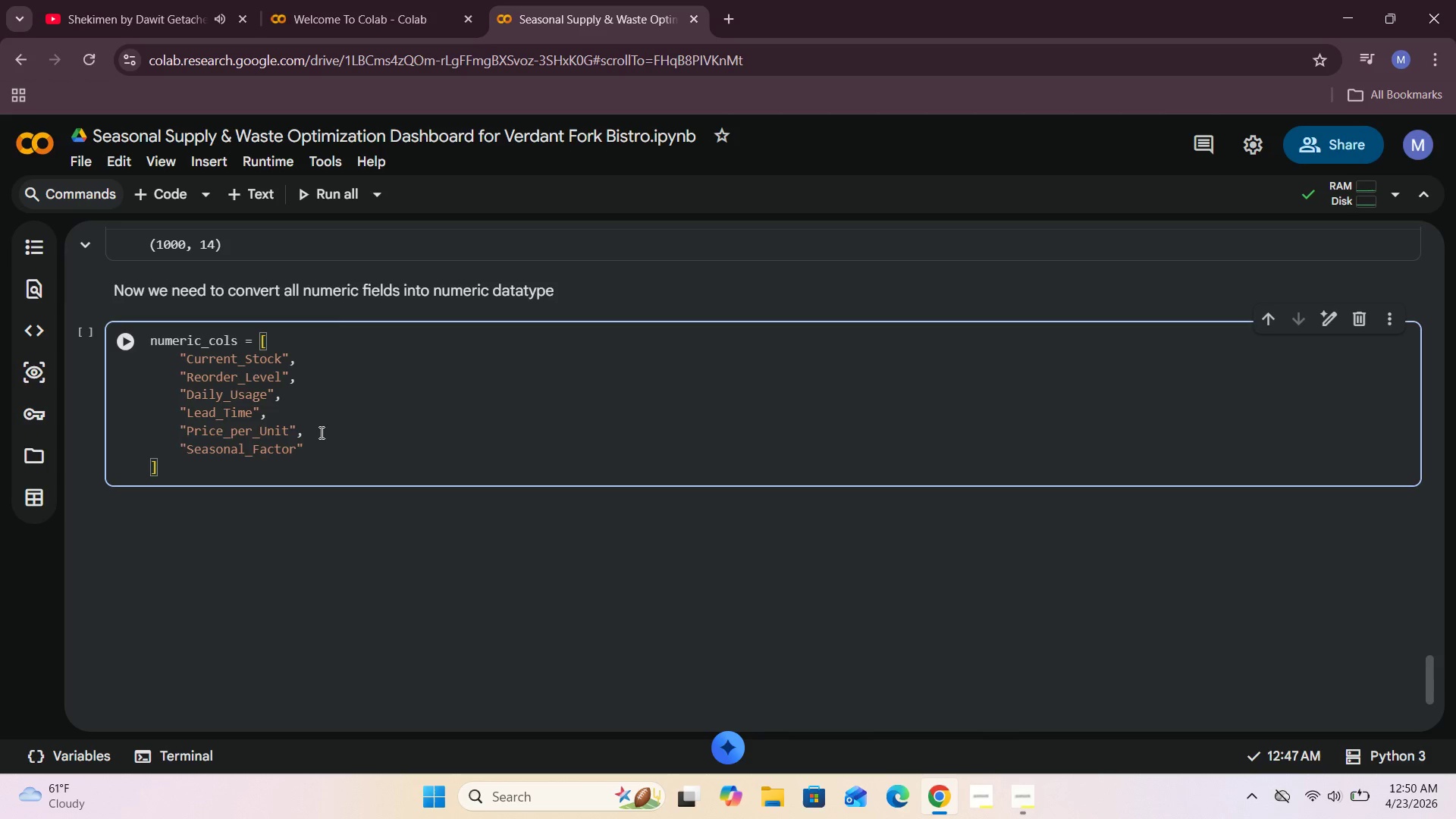 
key(ArrowRight)
 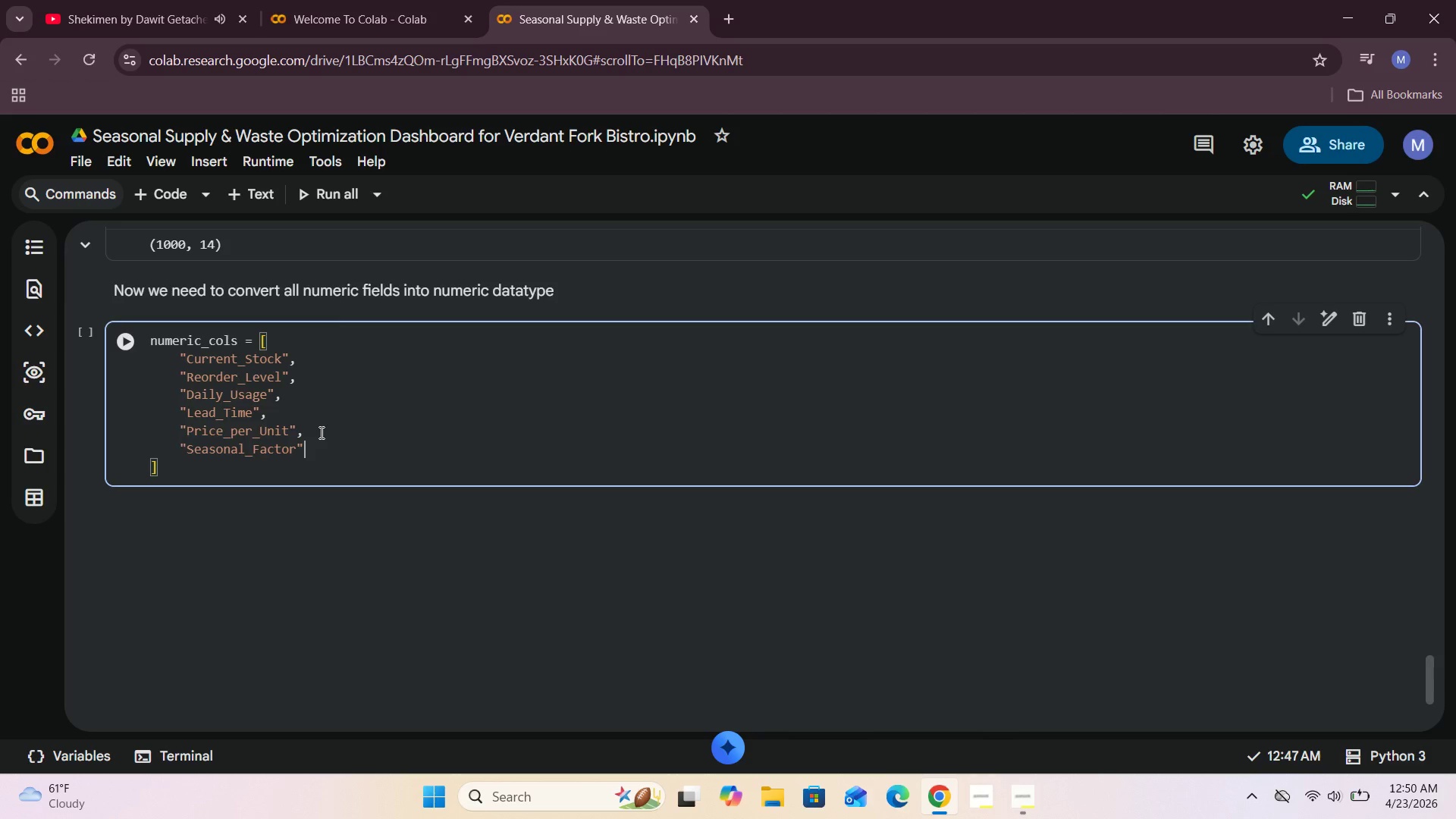 
key(Comma)
 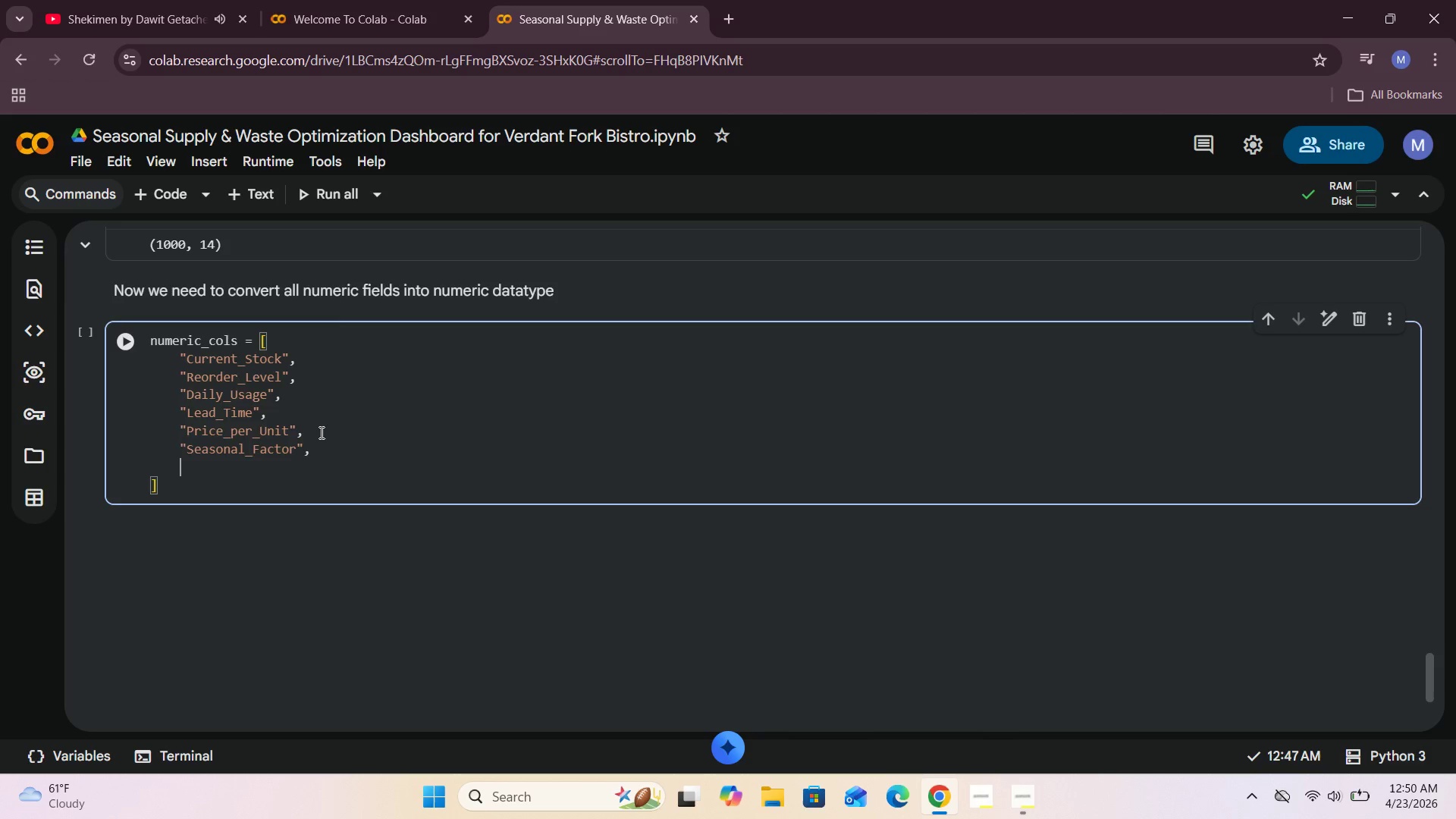 
key(Enter)
 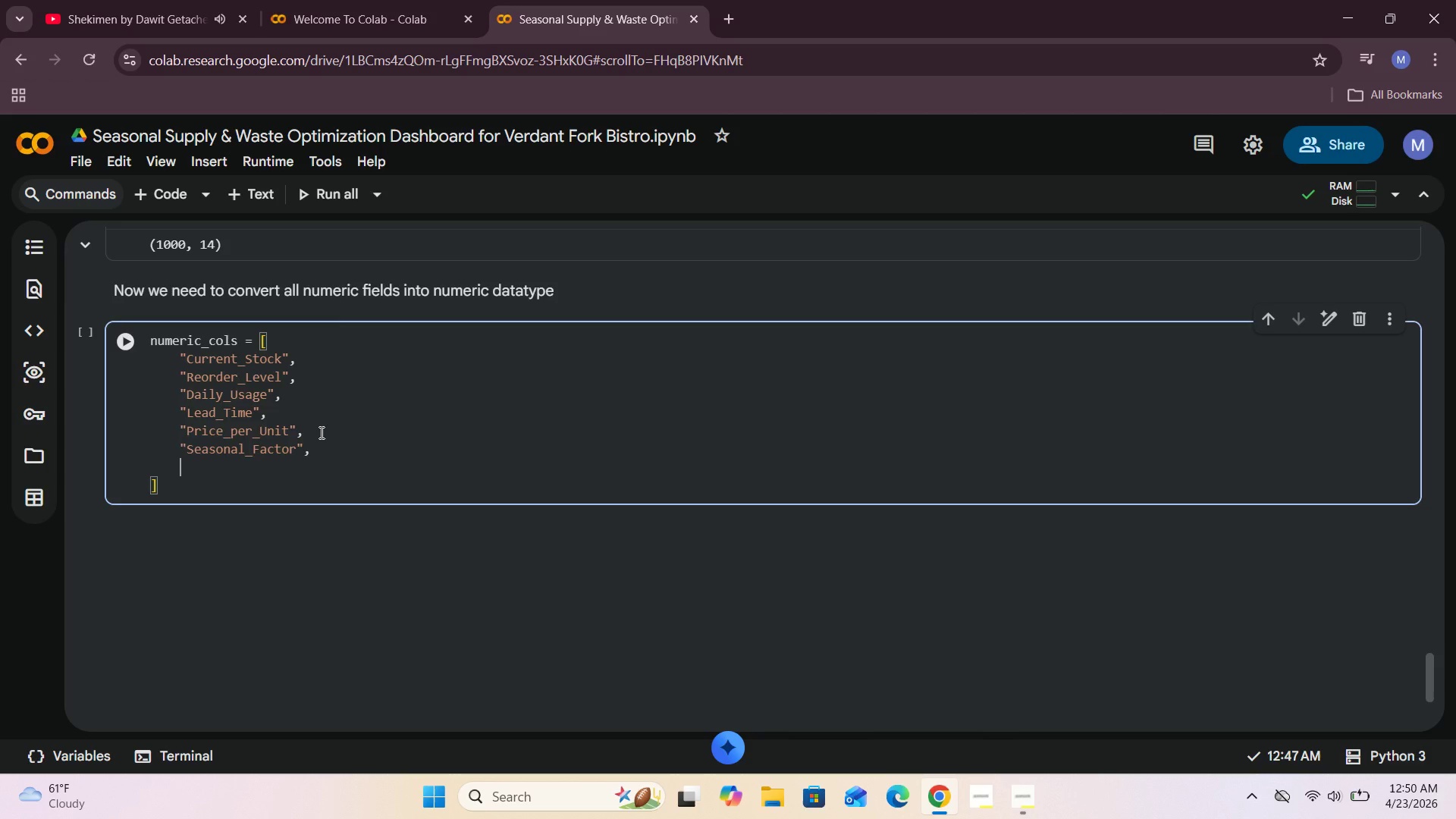 
type("Waste_Percn)
key(Backspace)
type(entage)
 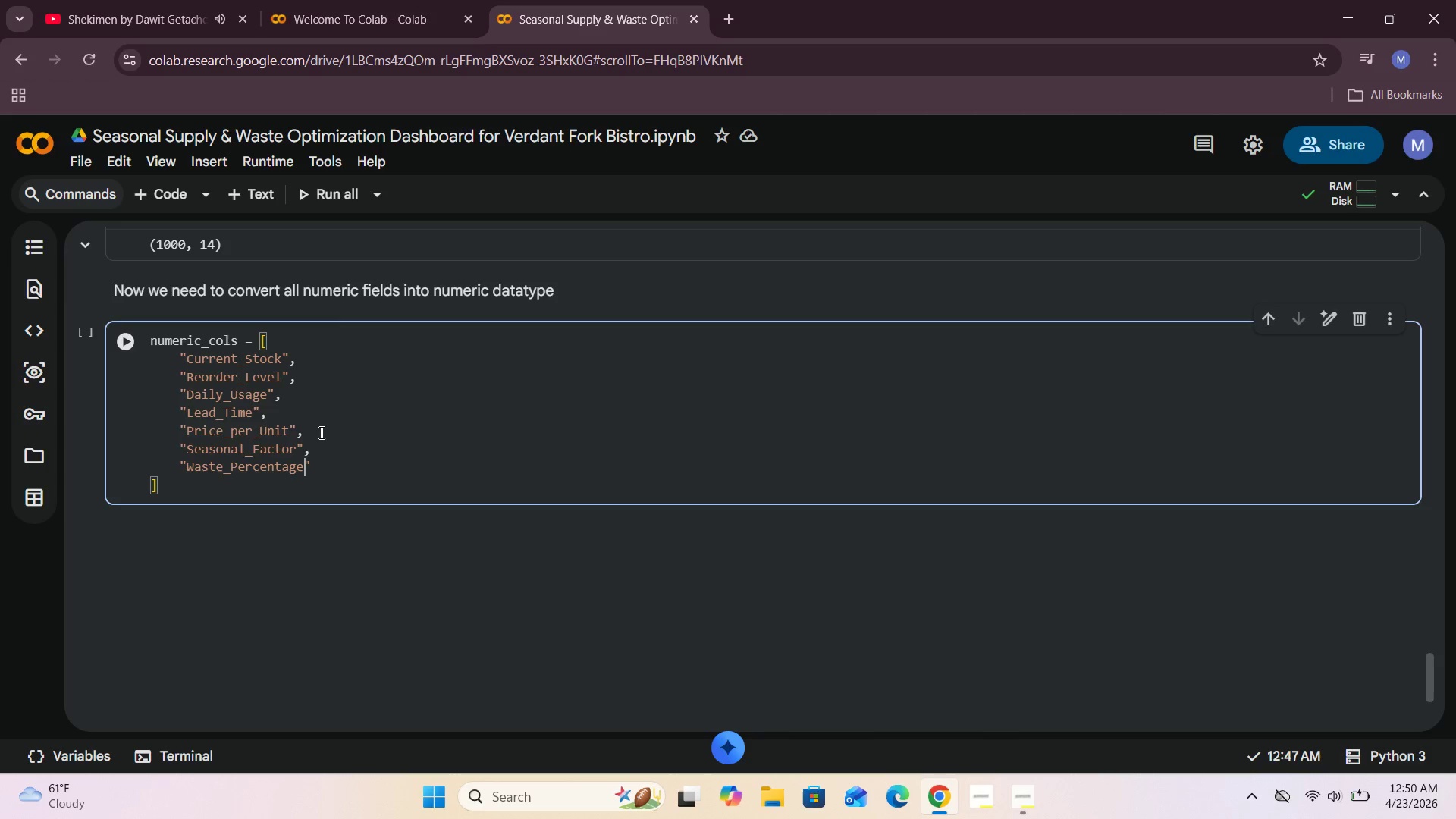 
key(ArrowRight)
 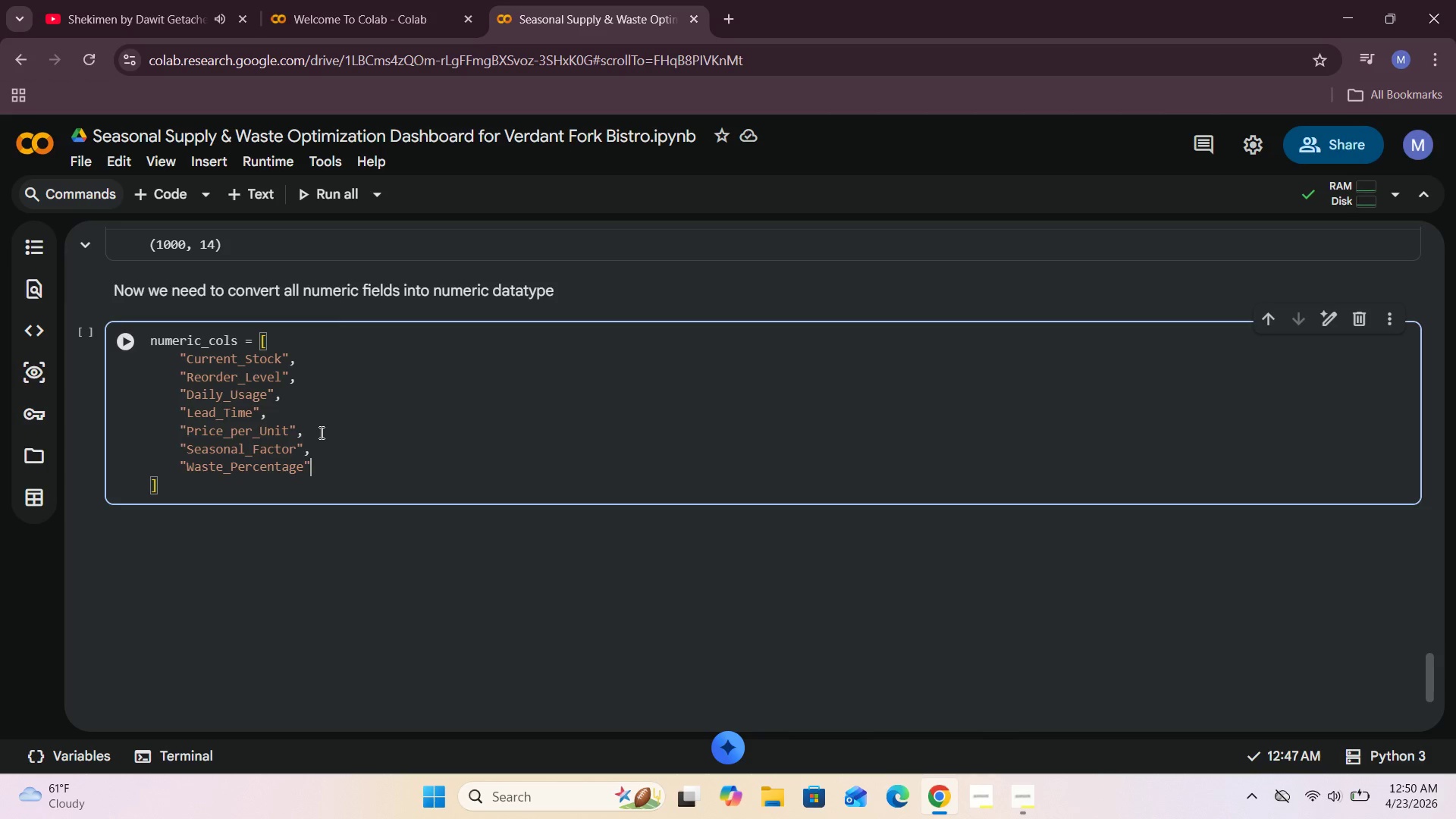 
wait(6.75)
 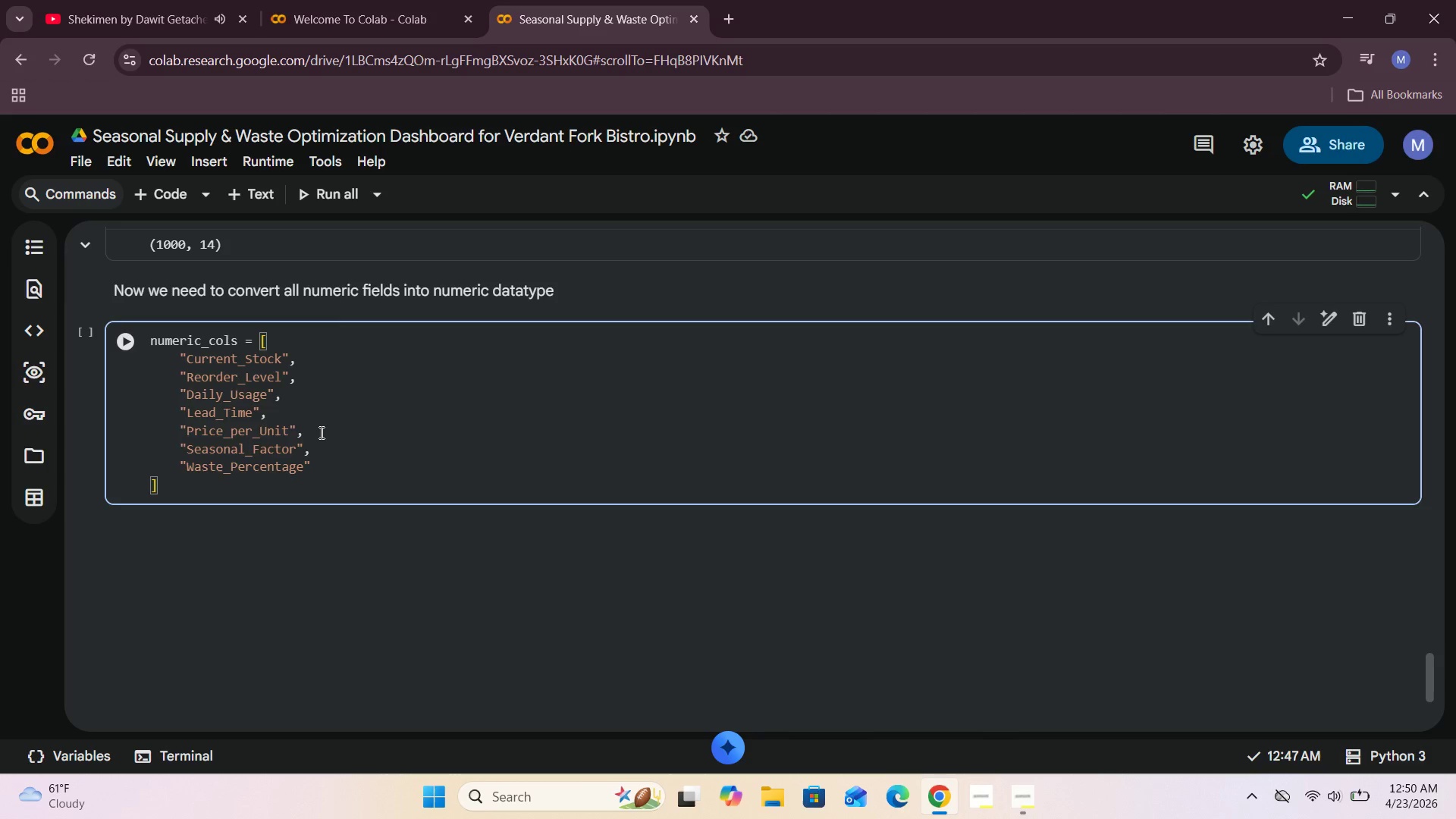 
left_click([121, 344])
 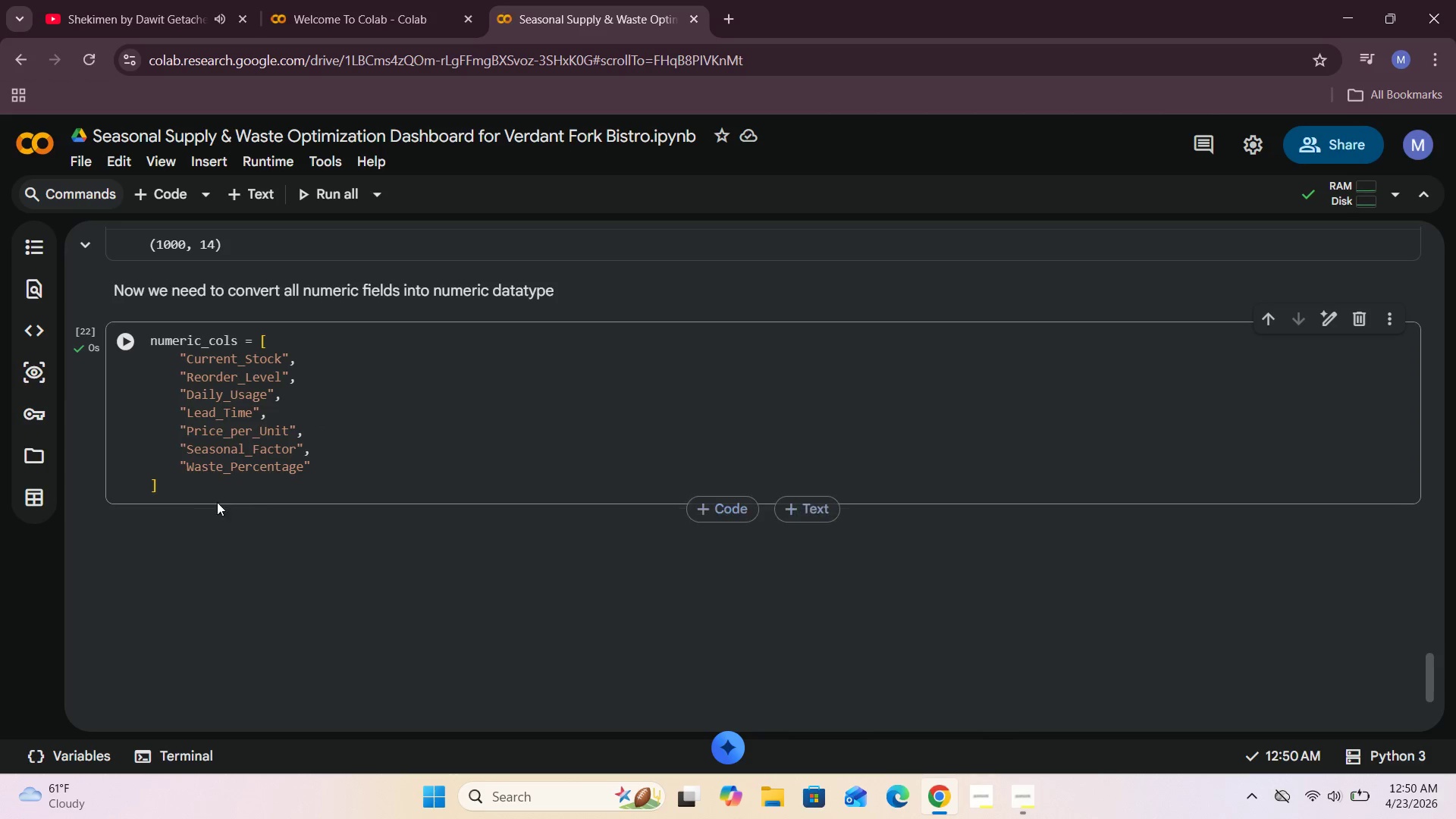 
left_click([190, 493])
 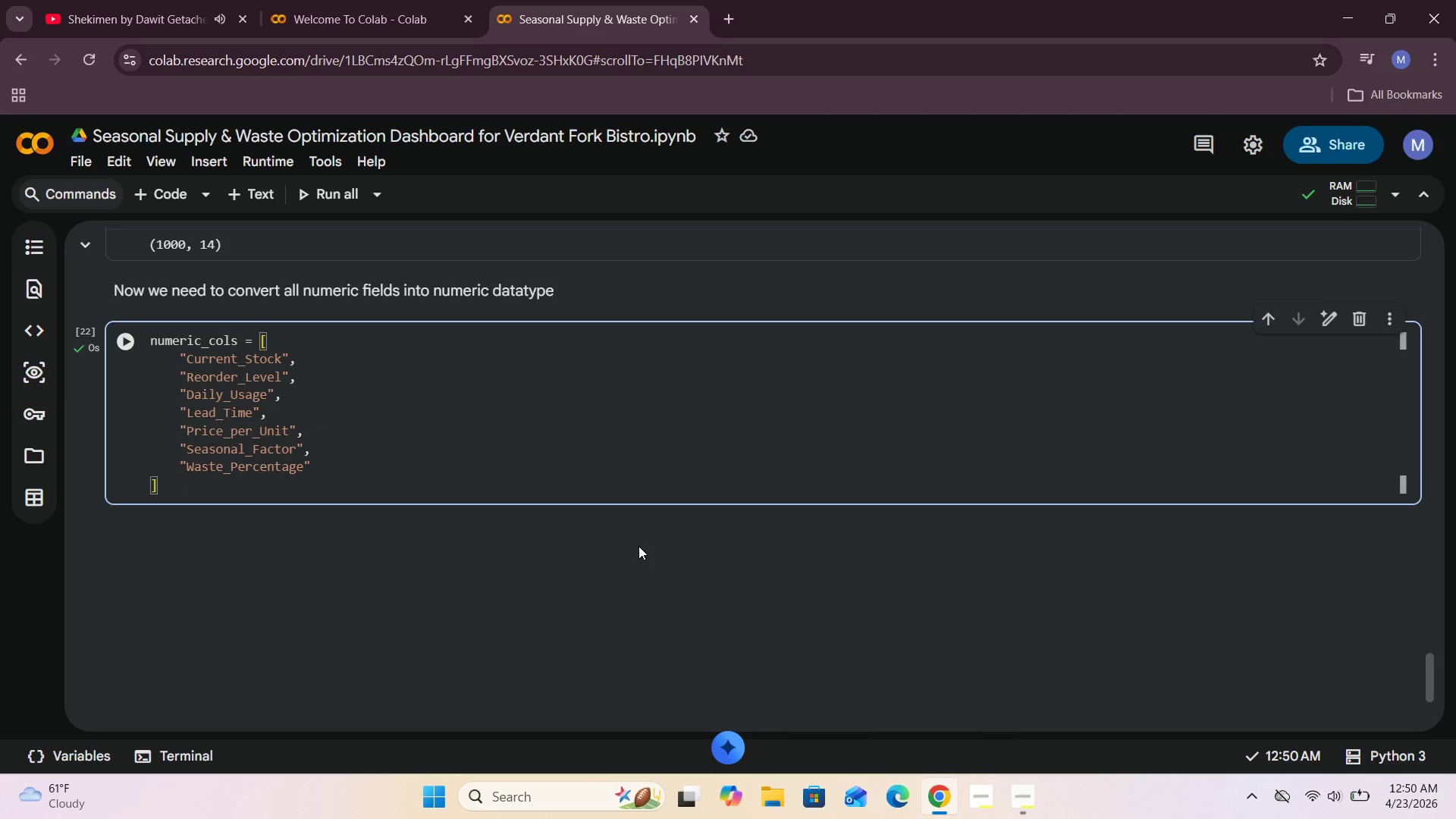 
scroll: coordinate [634, 548], scroll_direction: up, amount: 2.0
 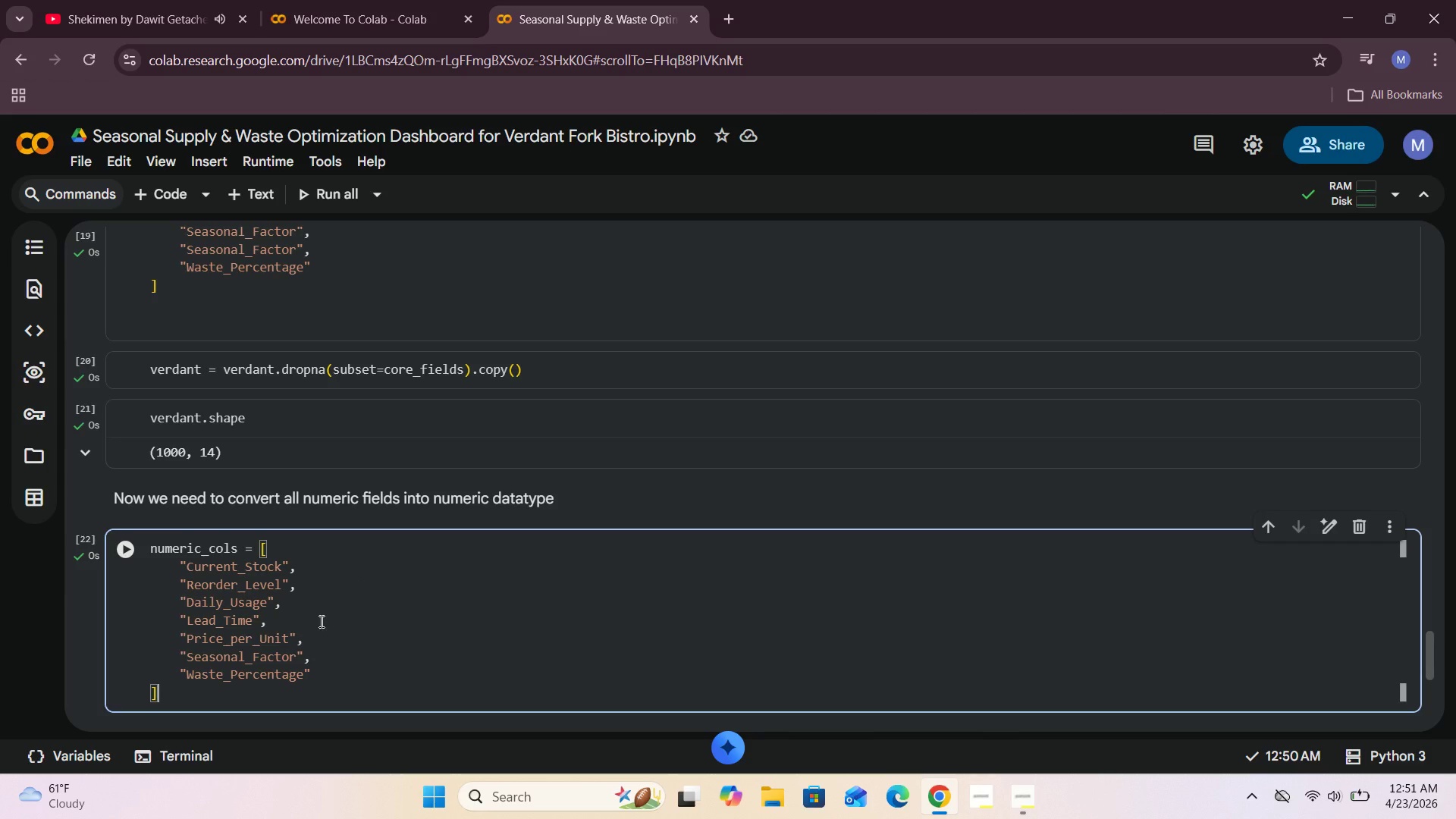 
wait(67.04)
 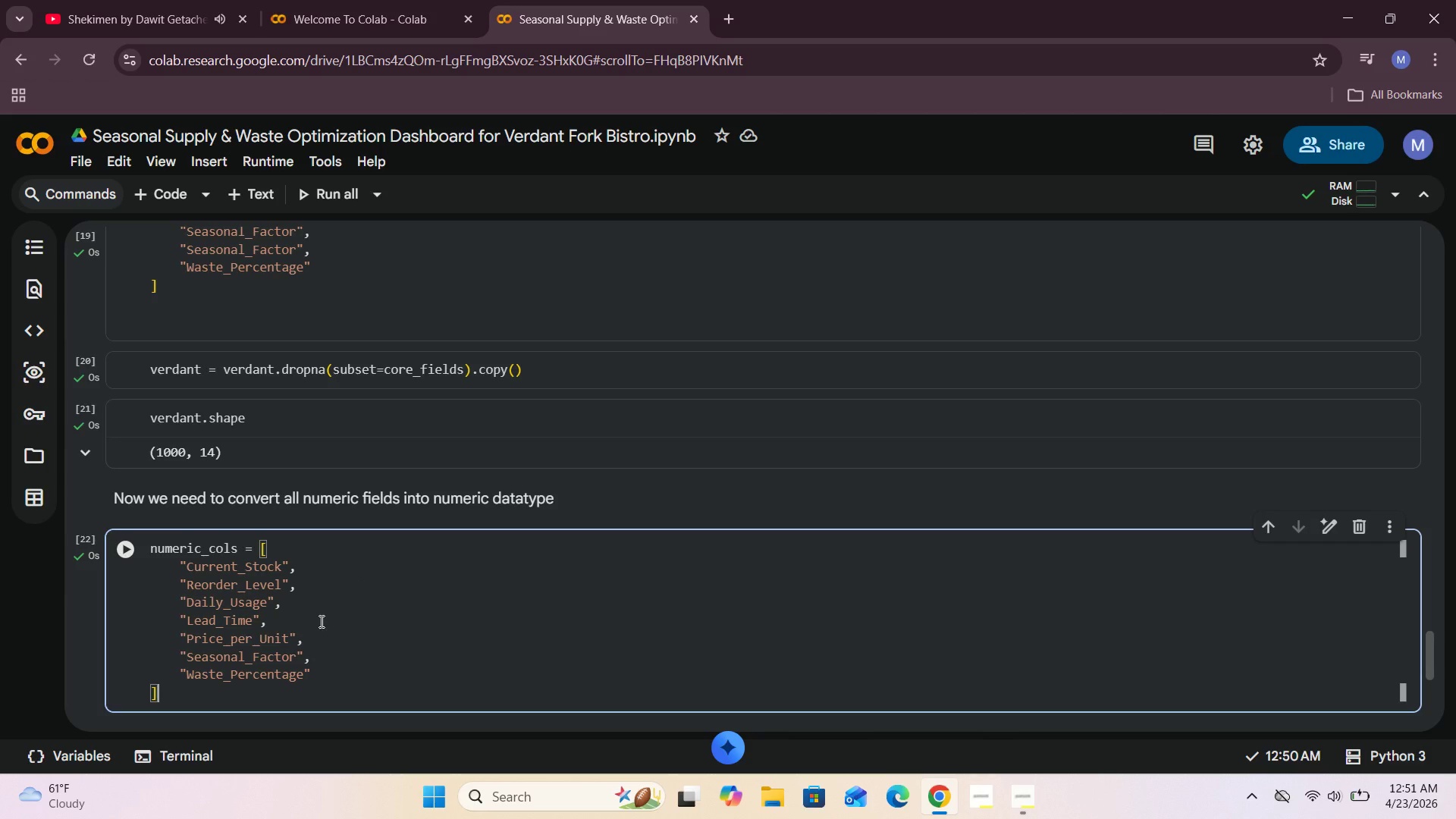 
scroll: coordinate [258, 646], scroll_direction: down, amount: 1.0
 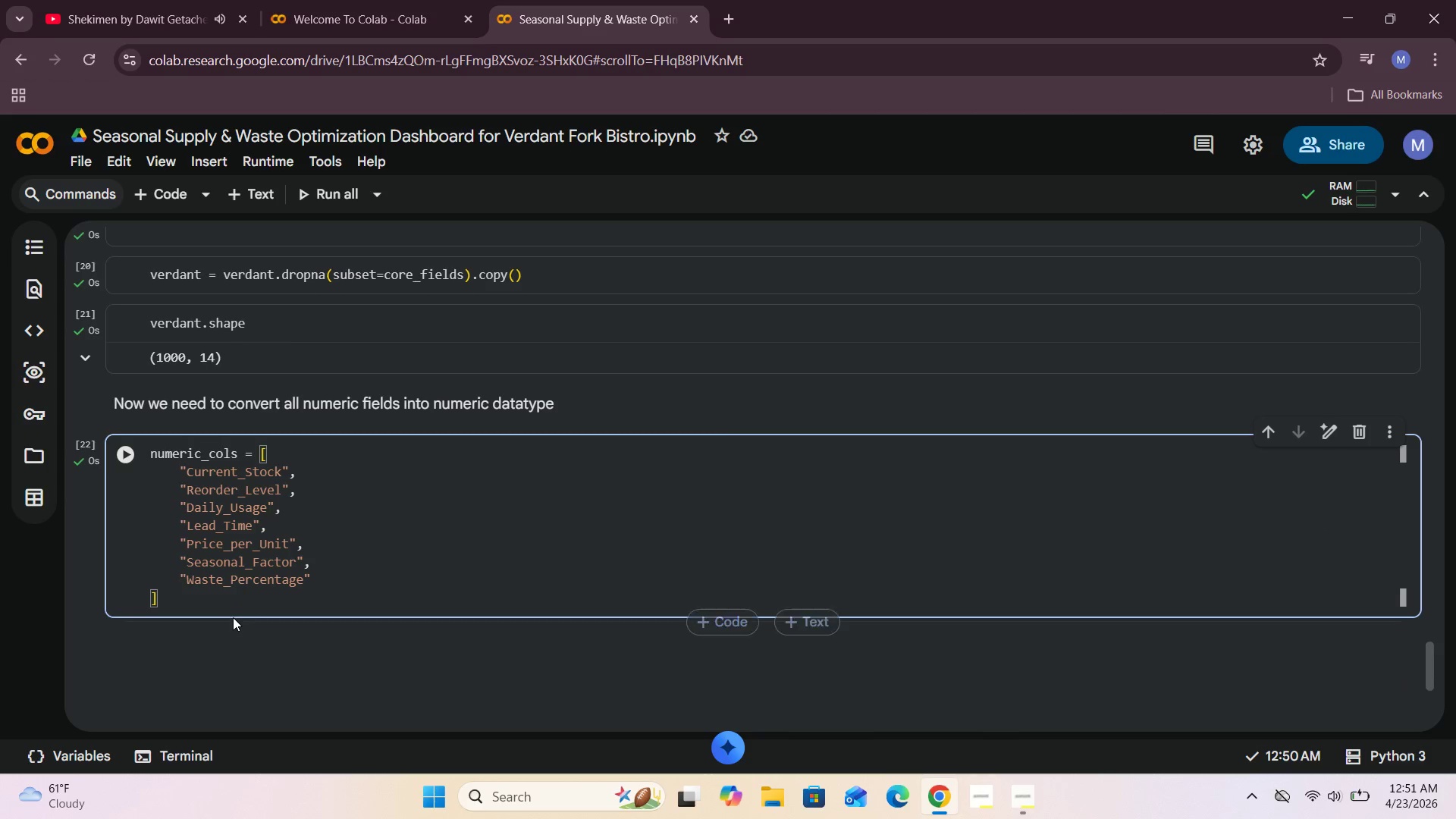 
left_click([168, 193])
 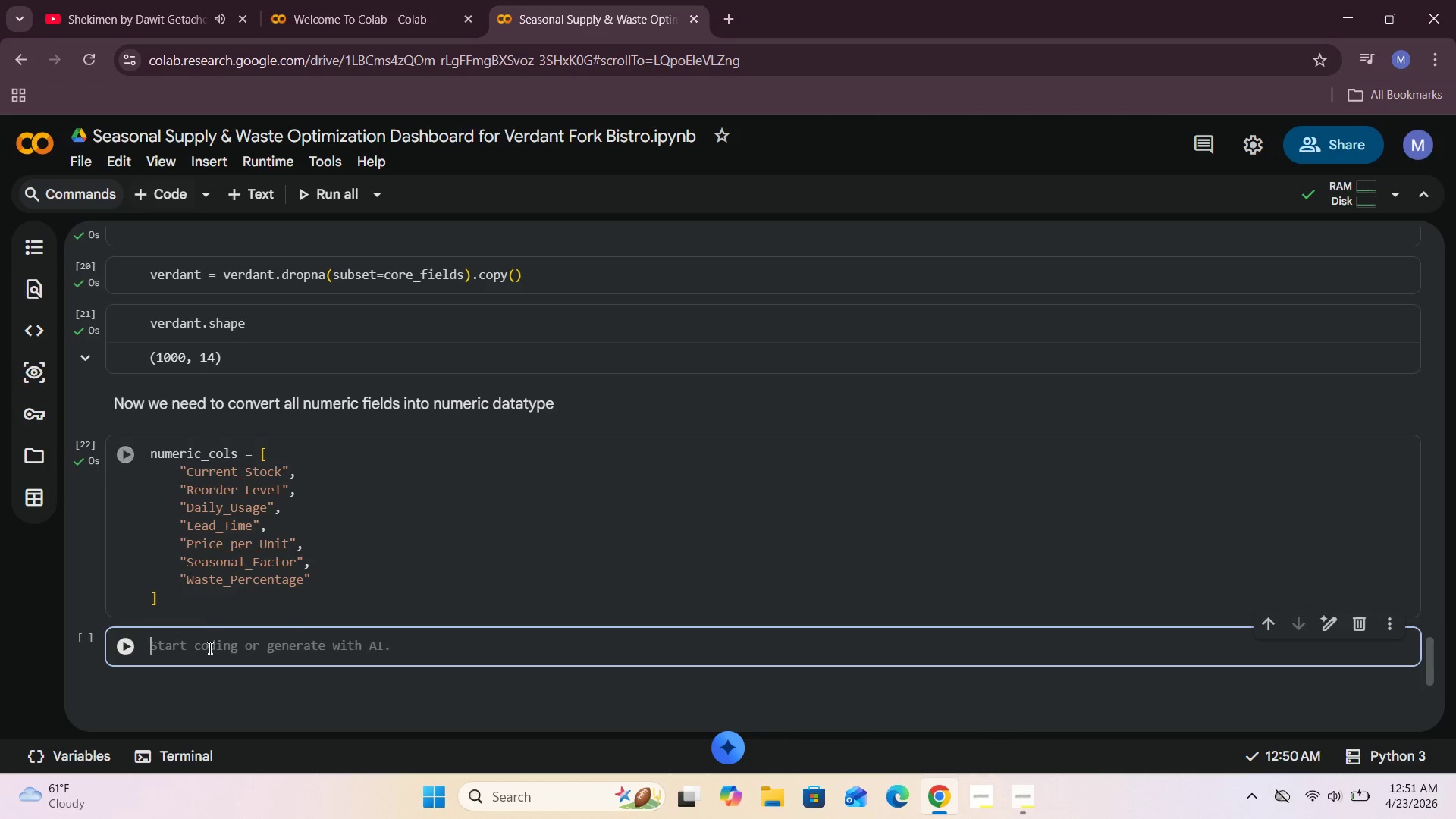 
left_click([208, 648])
 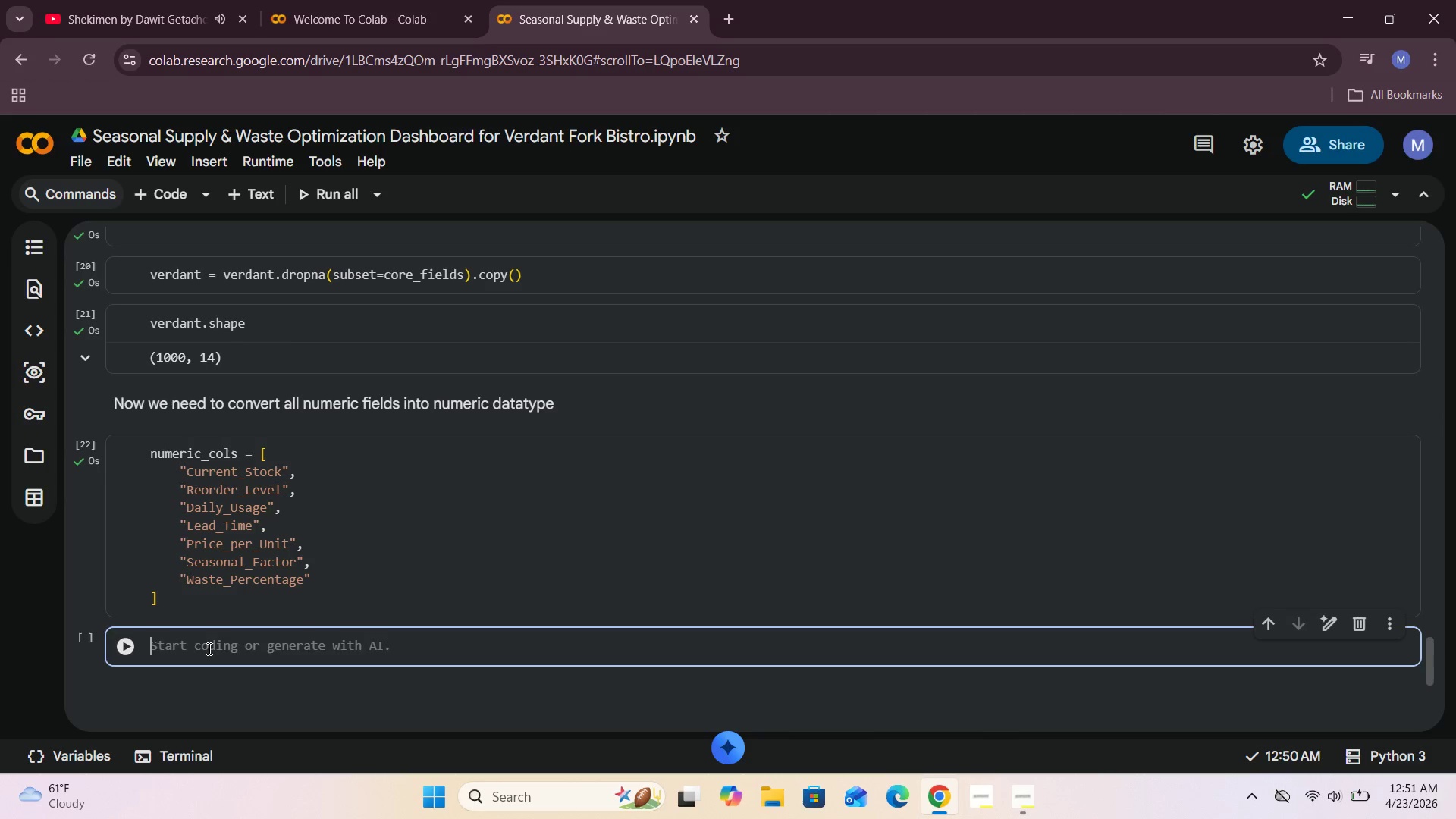 
type(fr col in numeric_cols:)
 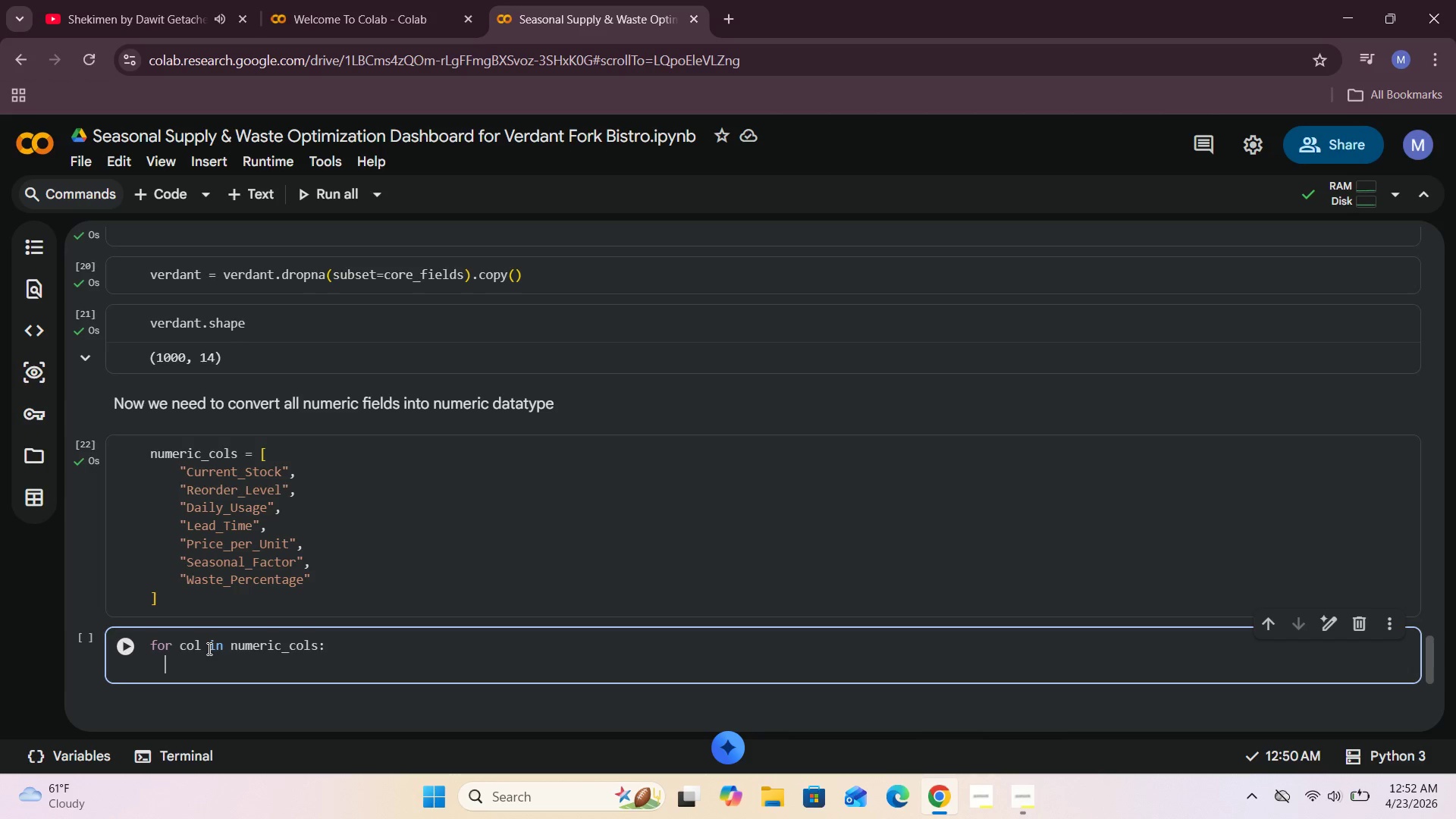 
 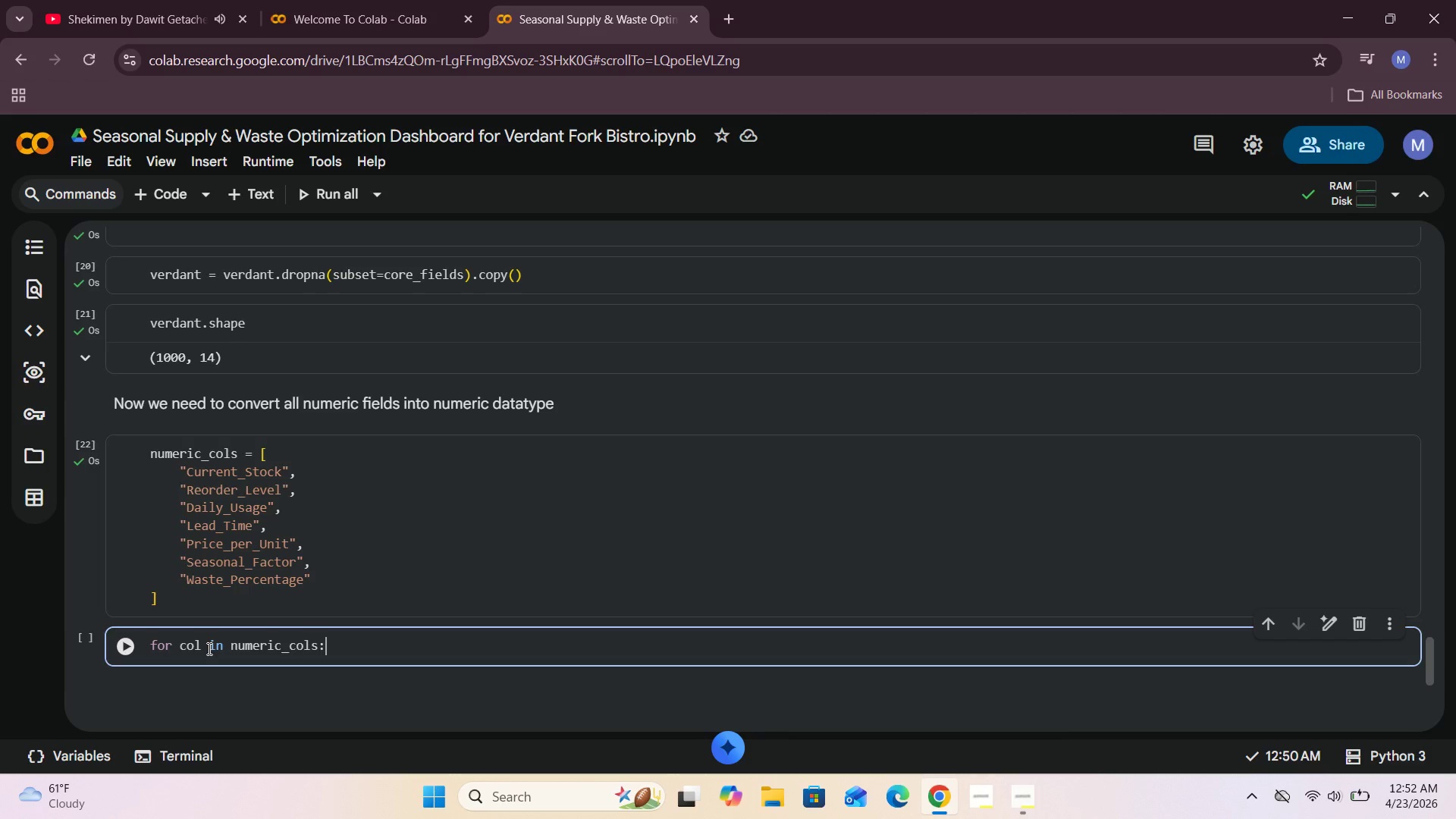 
key(Enter)
 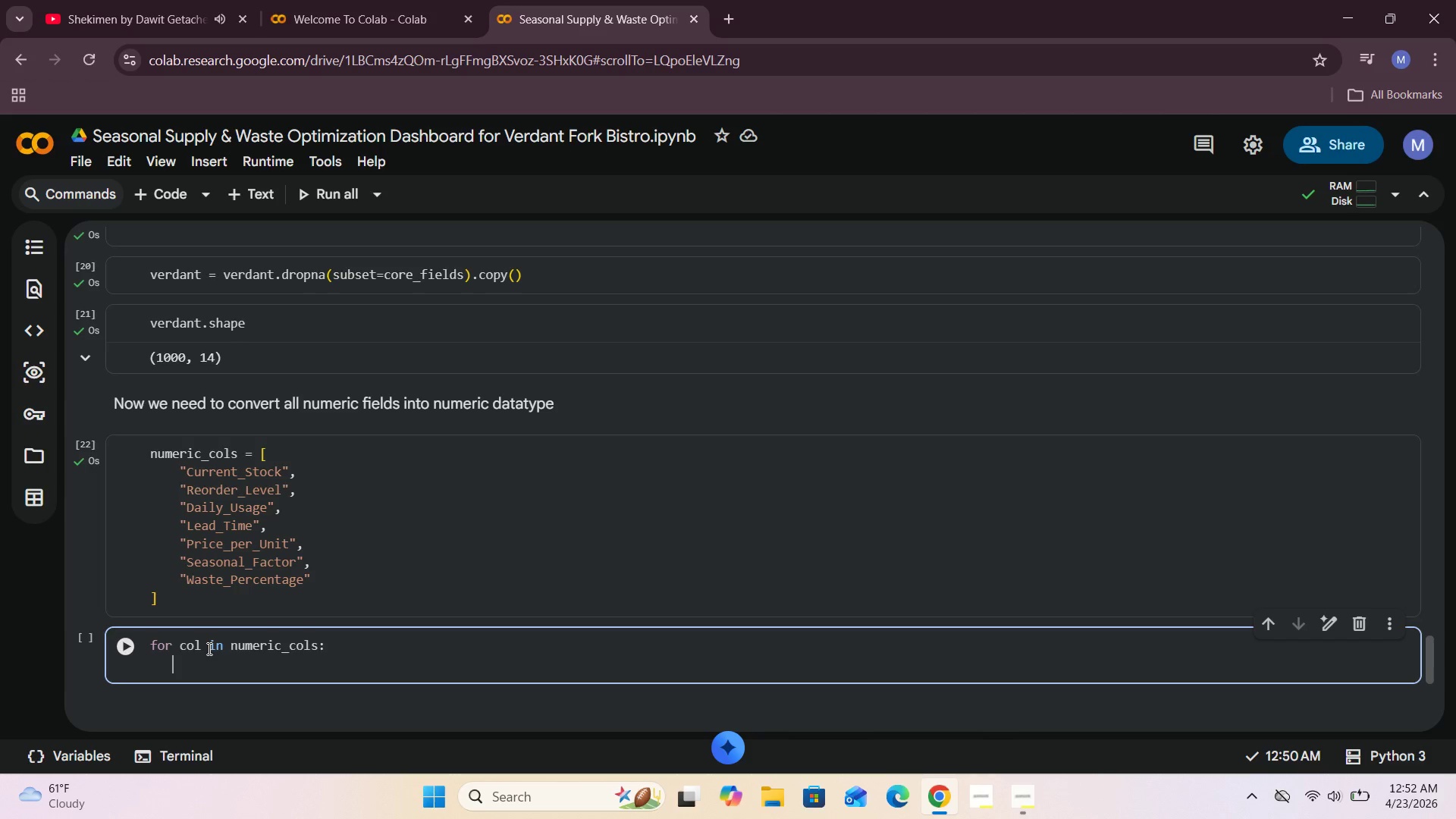 
type(  r)
key(Backspace)
type(verdant[col)
 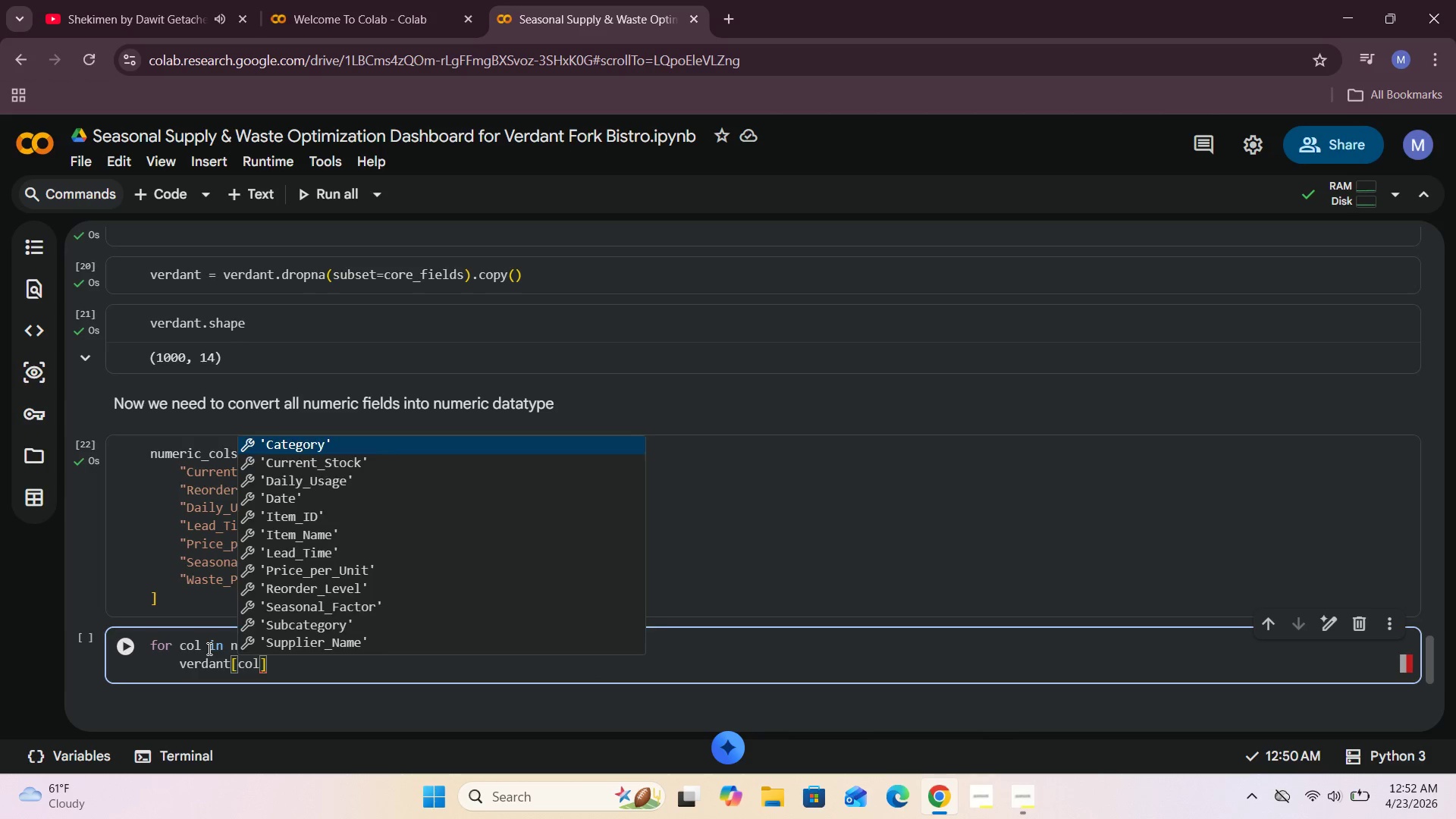 
key(ArrowRight)
 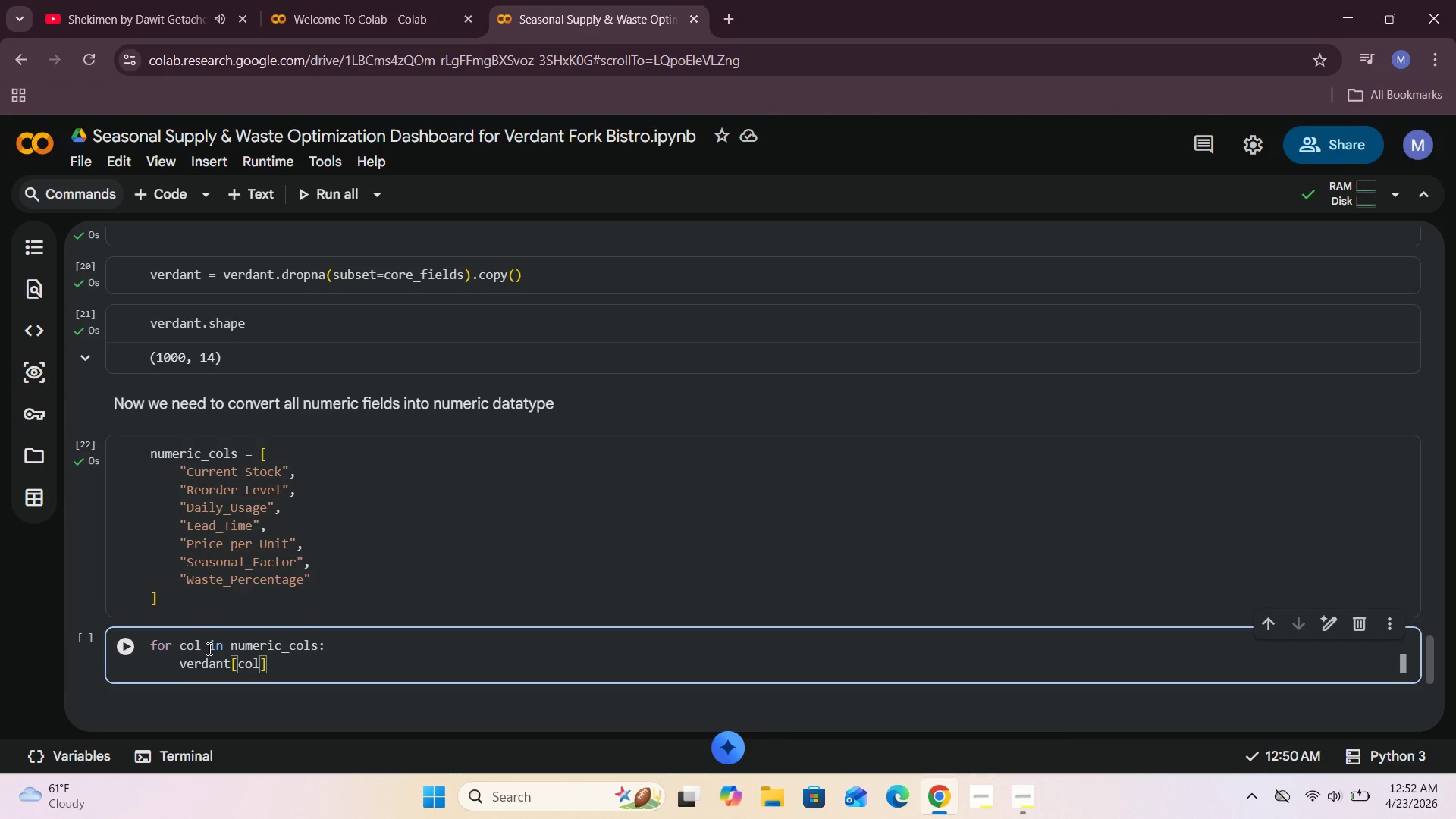 
type( = pd.to_numeric)
 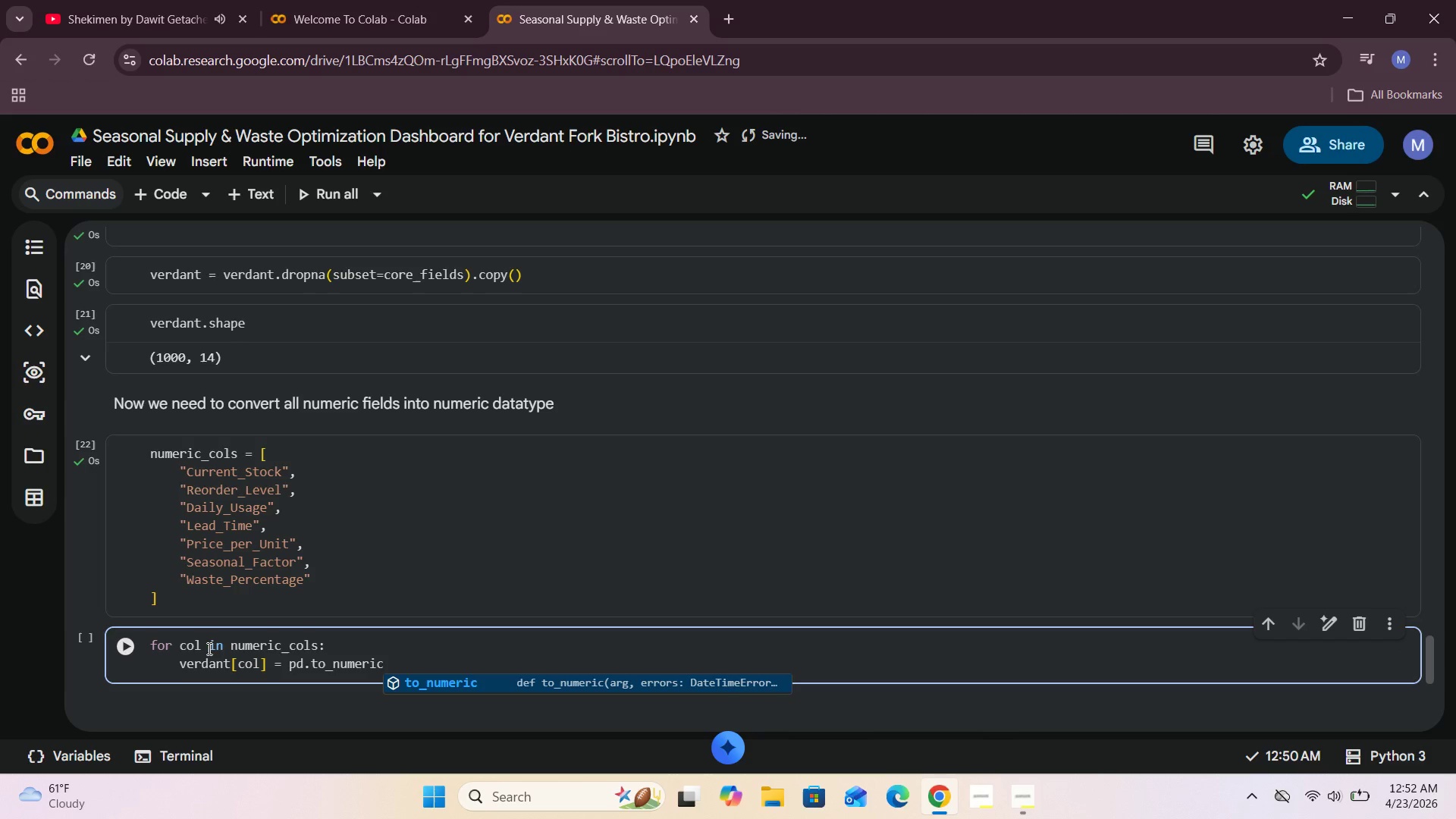 
type((verdant[col)
 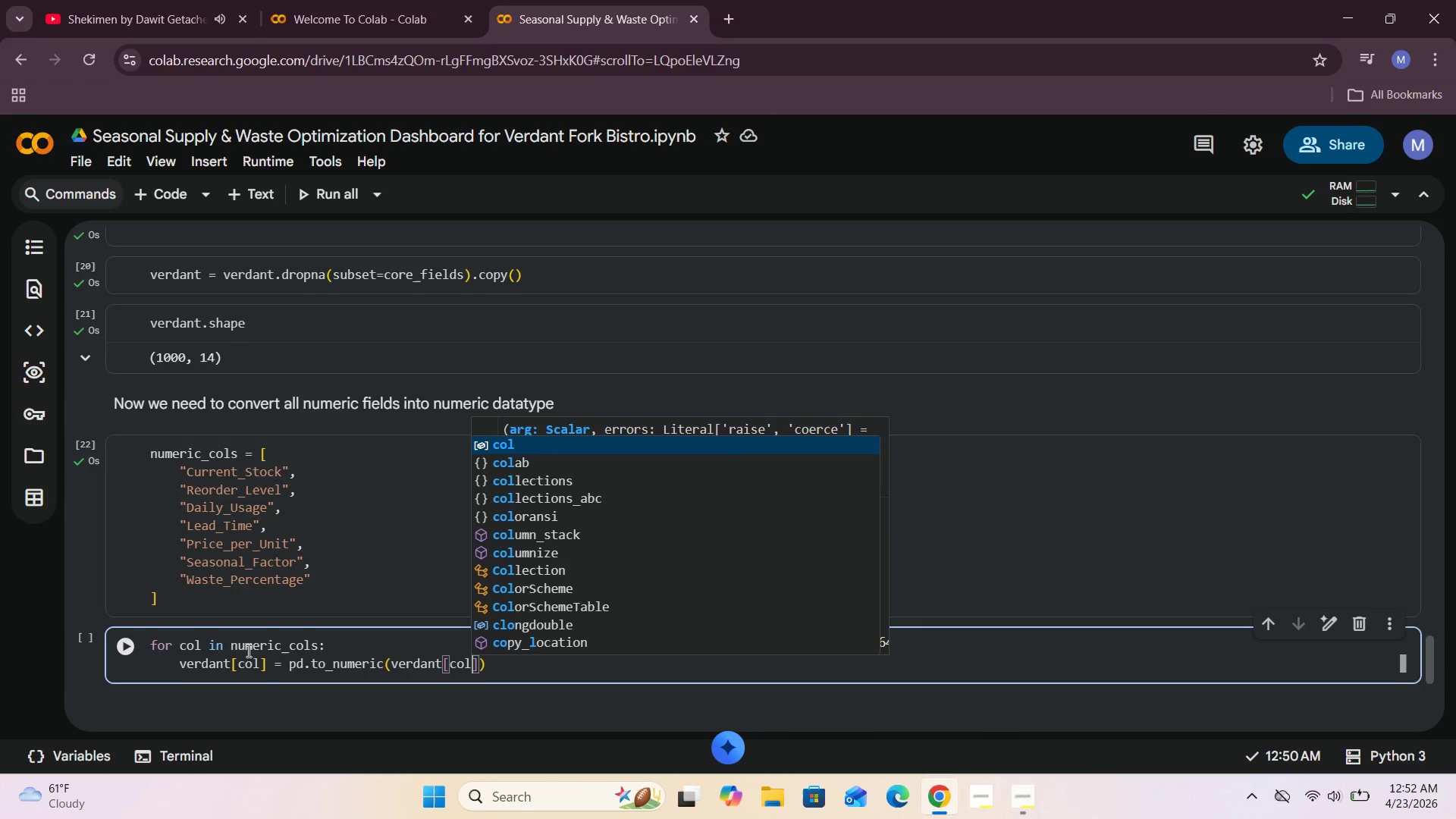 
key(ArrowRight)
 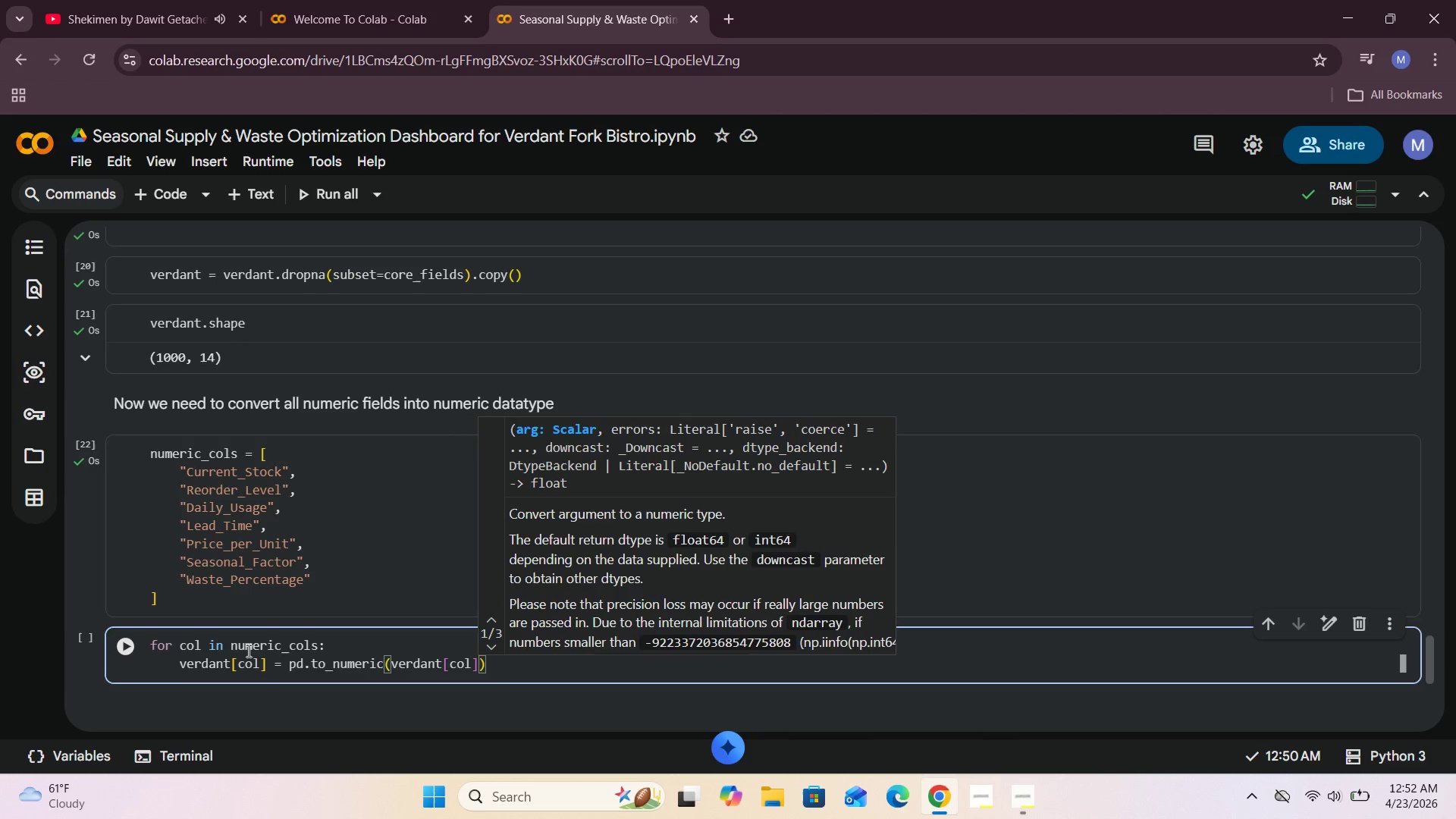 
type(, errors="coer)
 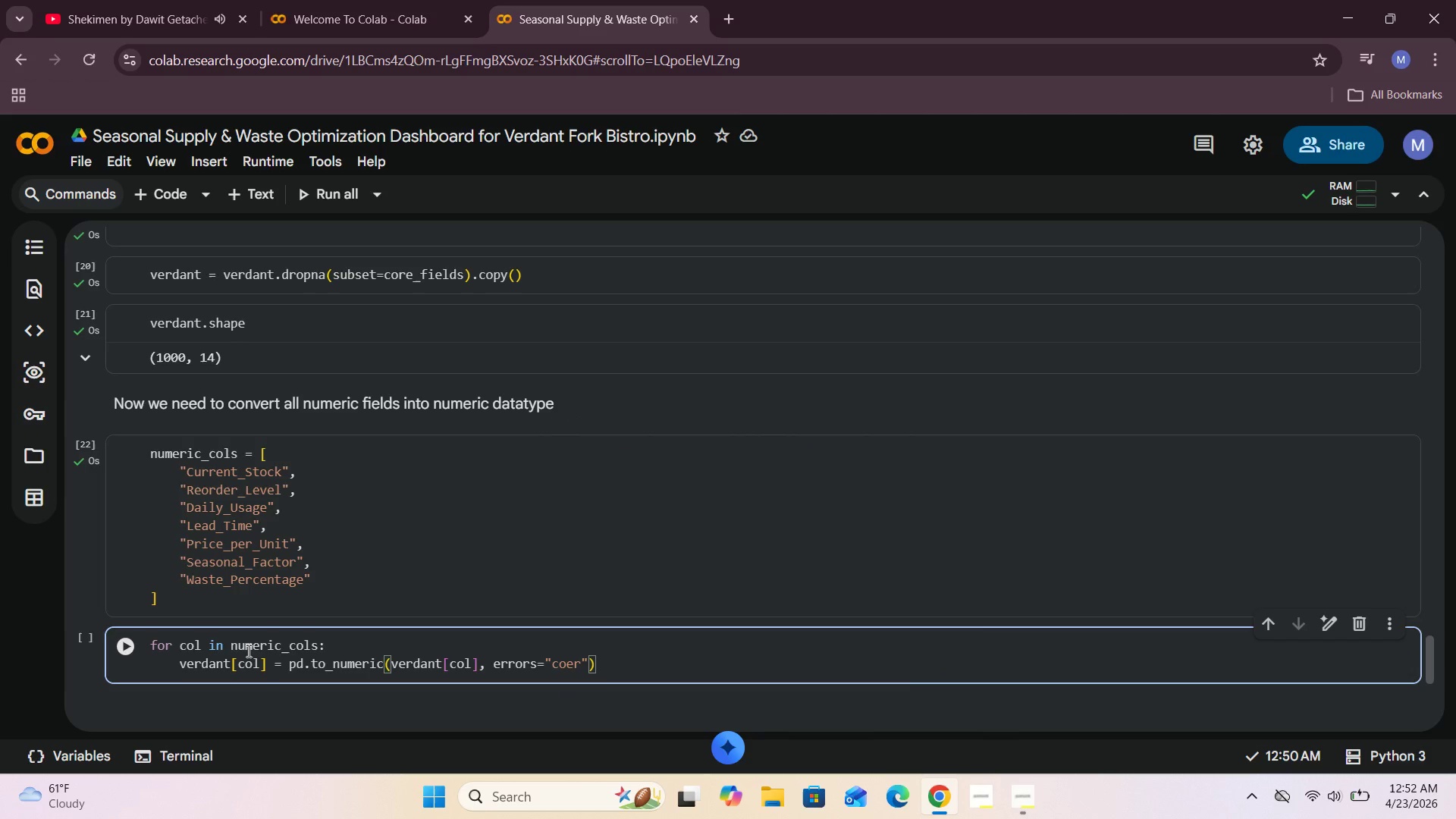 
hold_key(key=C, duration=0.31)
 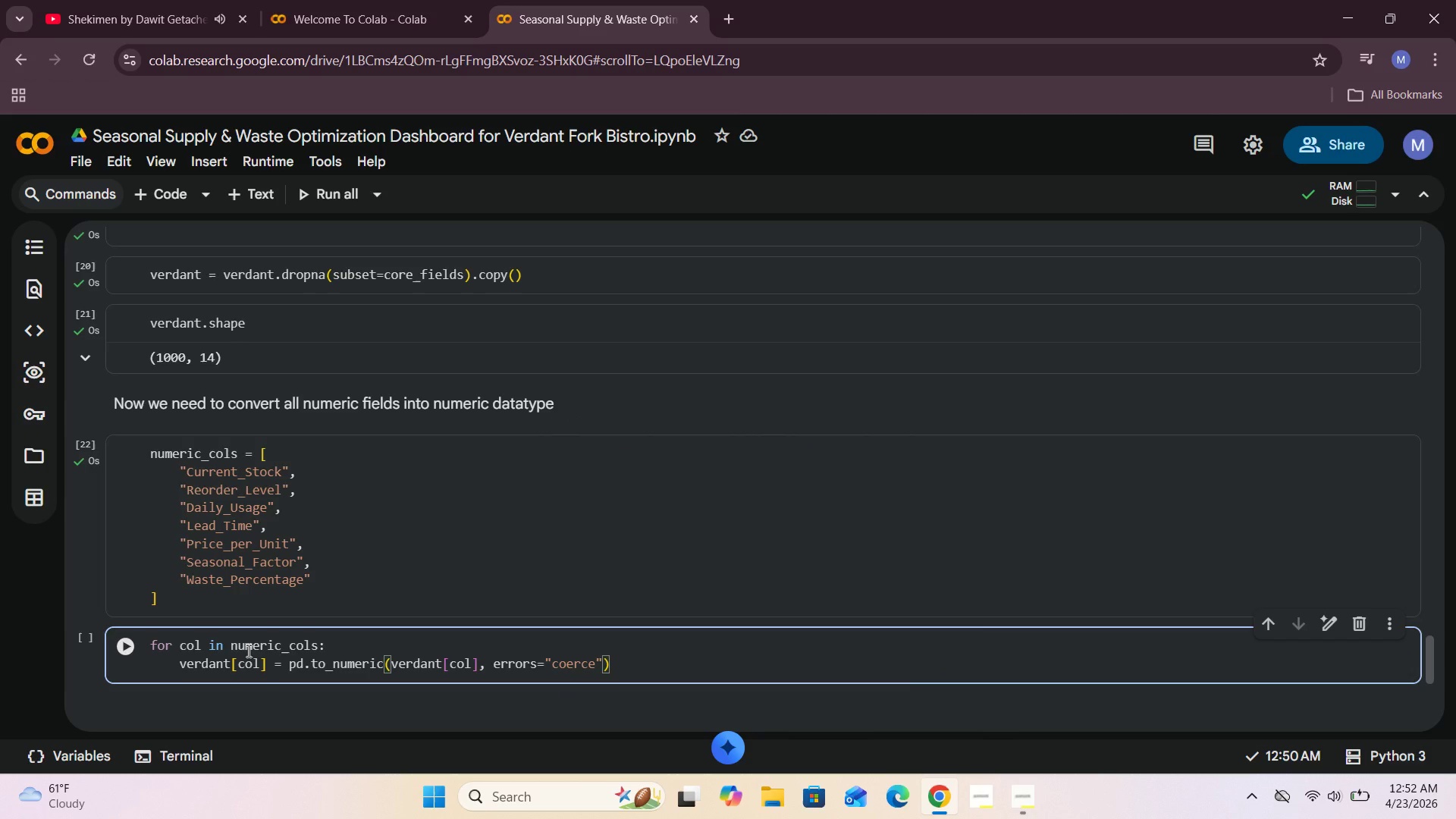 
hold_key(key=E, duration=0.31)
 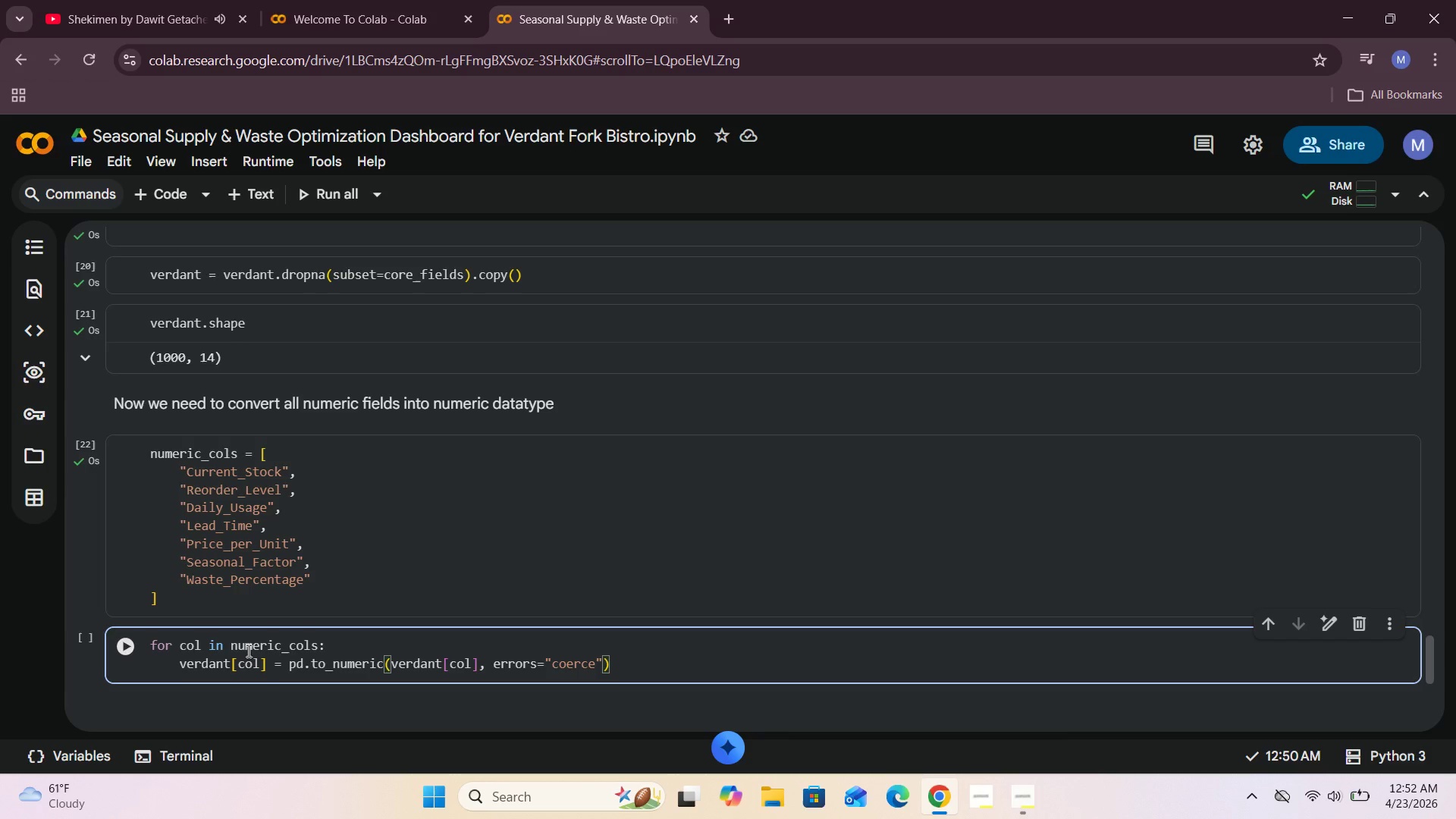 
left_click([127, 643])
 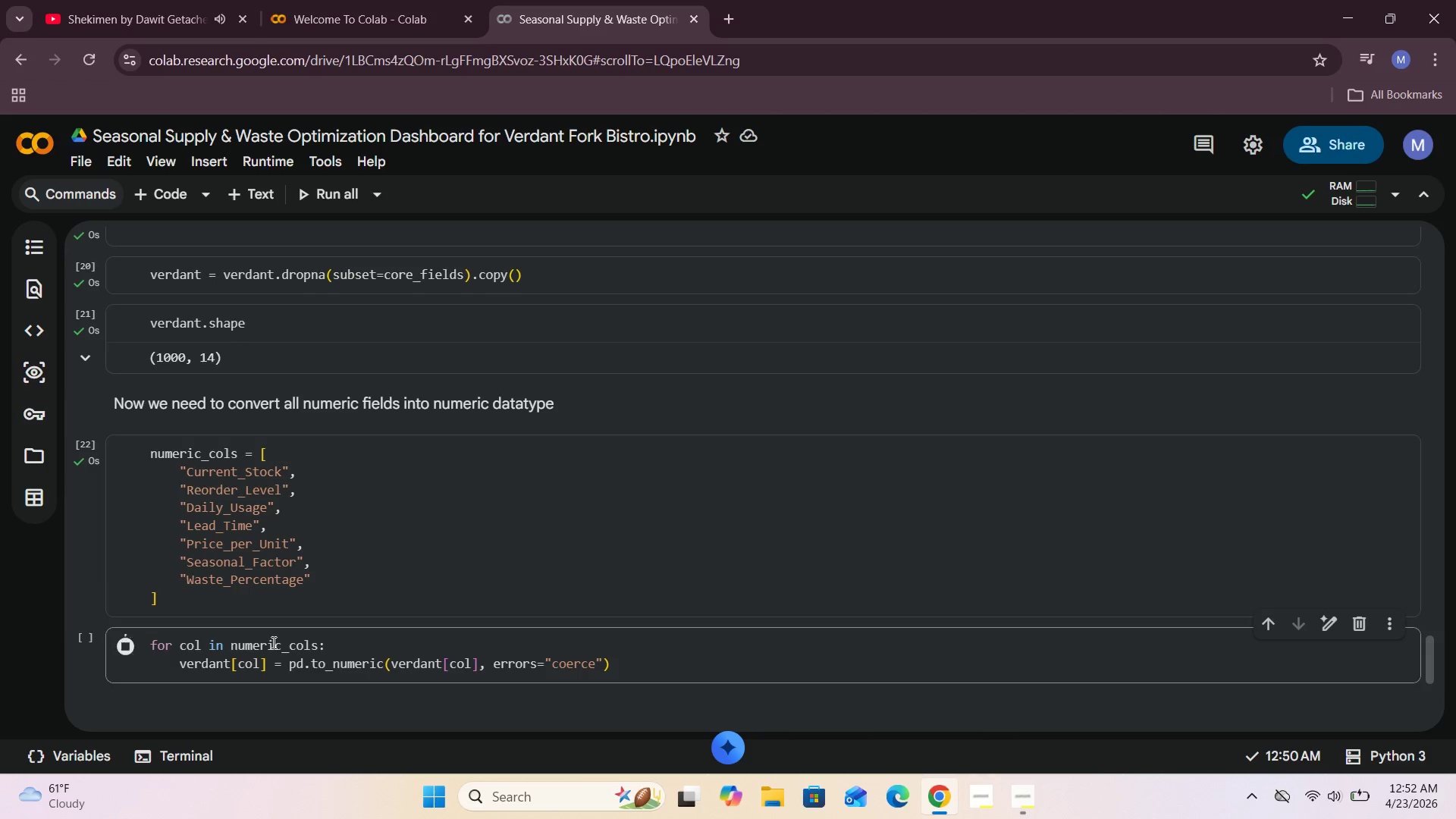 
scroll: coordinate [272, 642], scroll_direction: down, amount: 2.0
 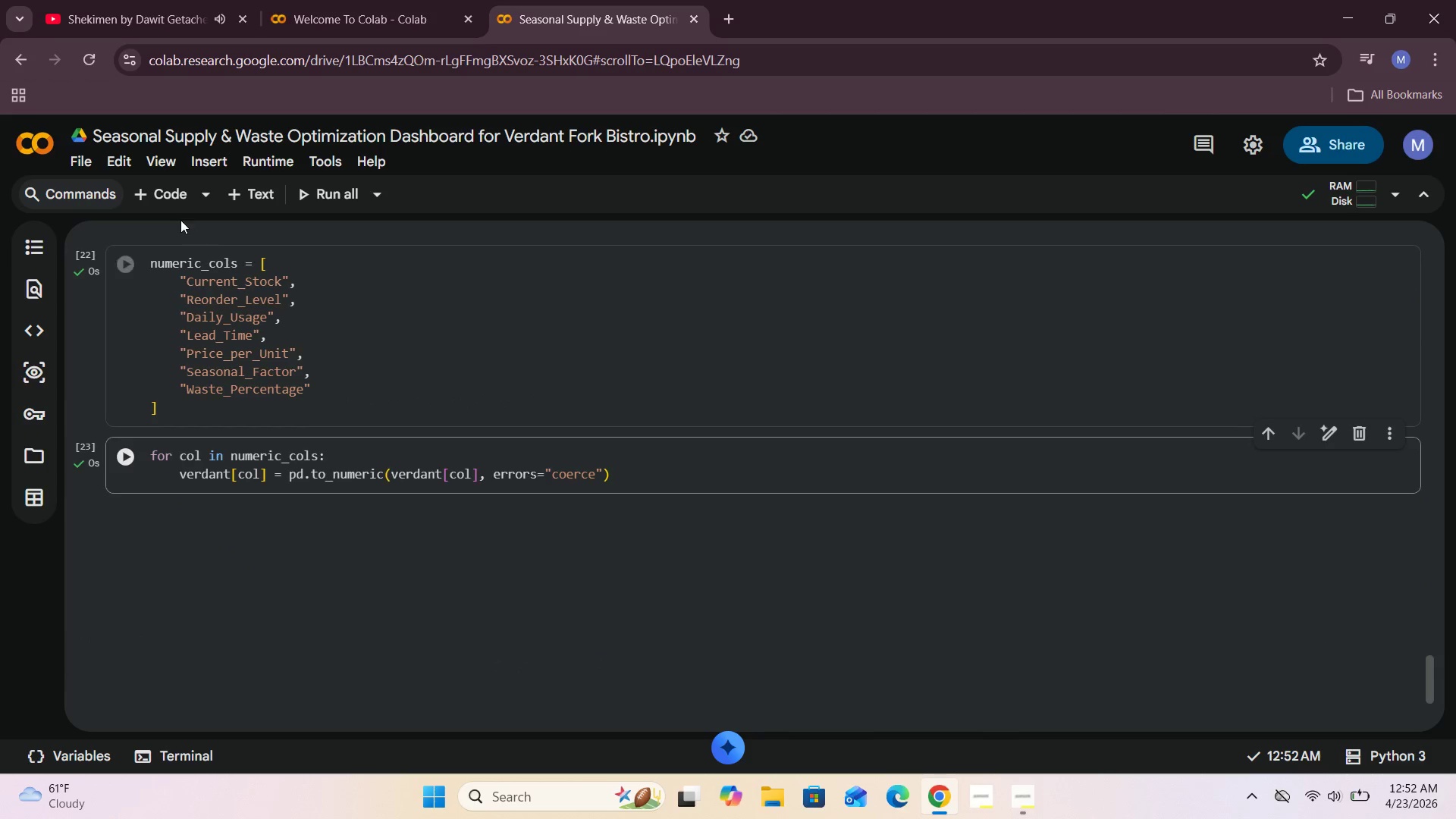 
left_click([166, 206])
 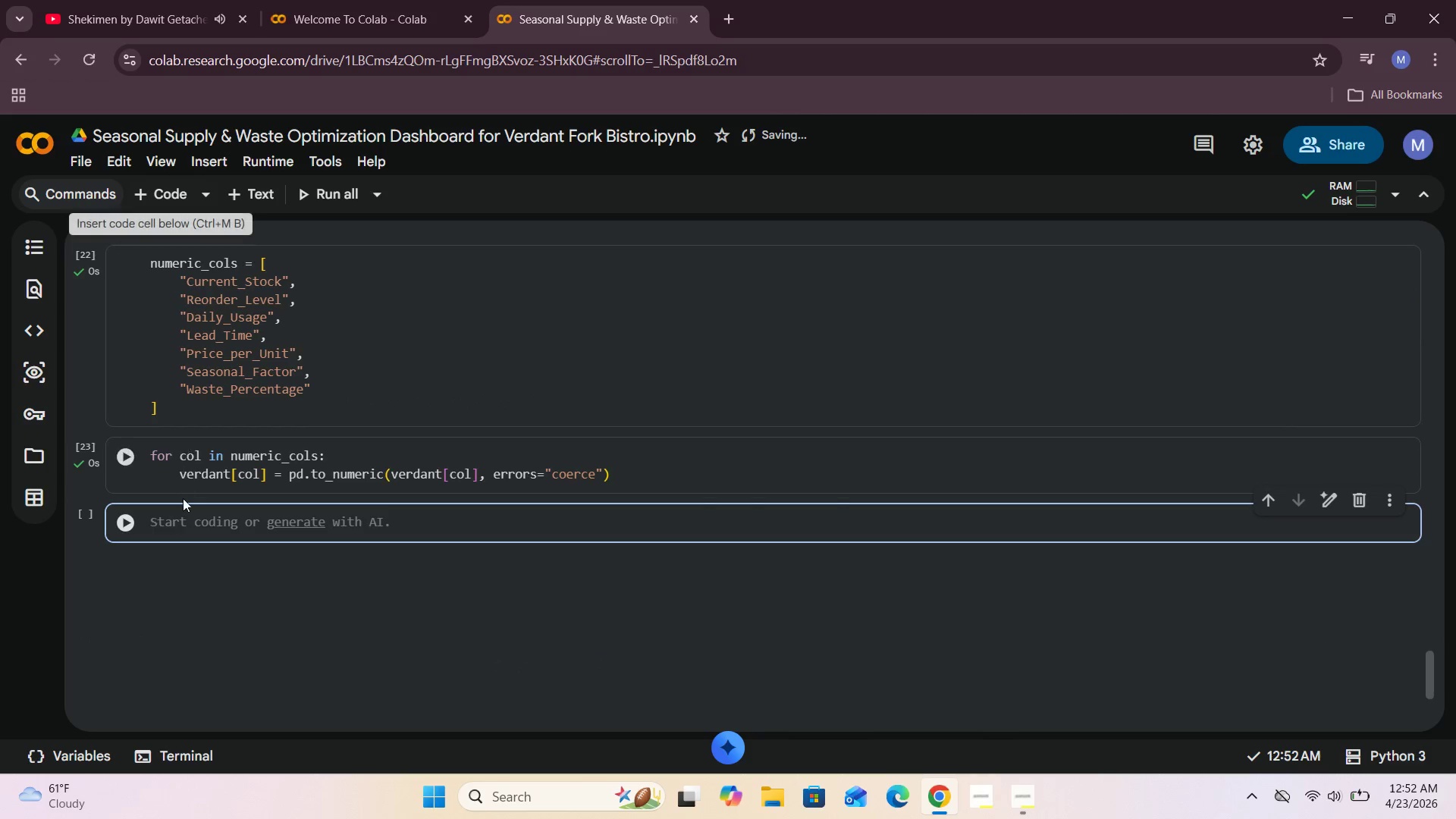 
left_click([181, 516])
 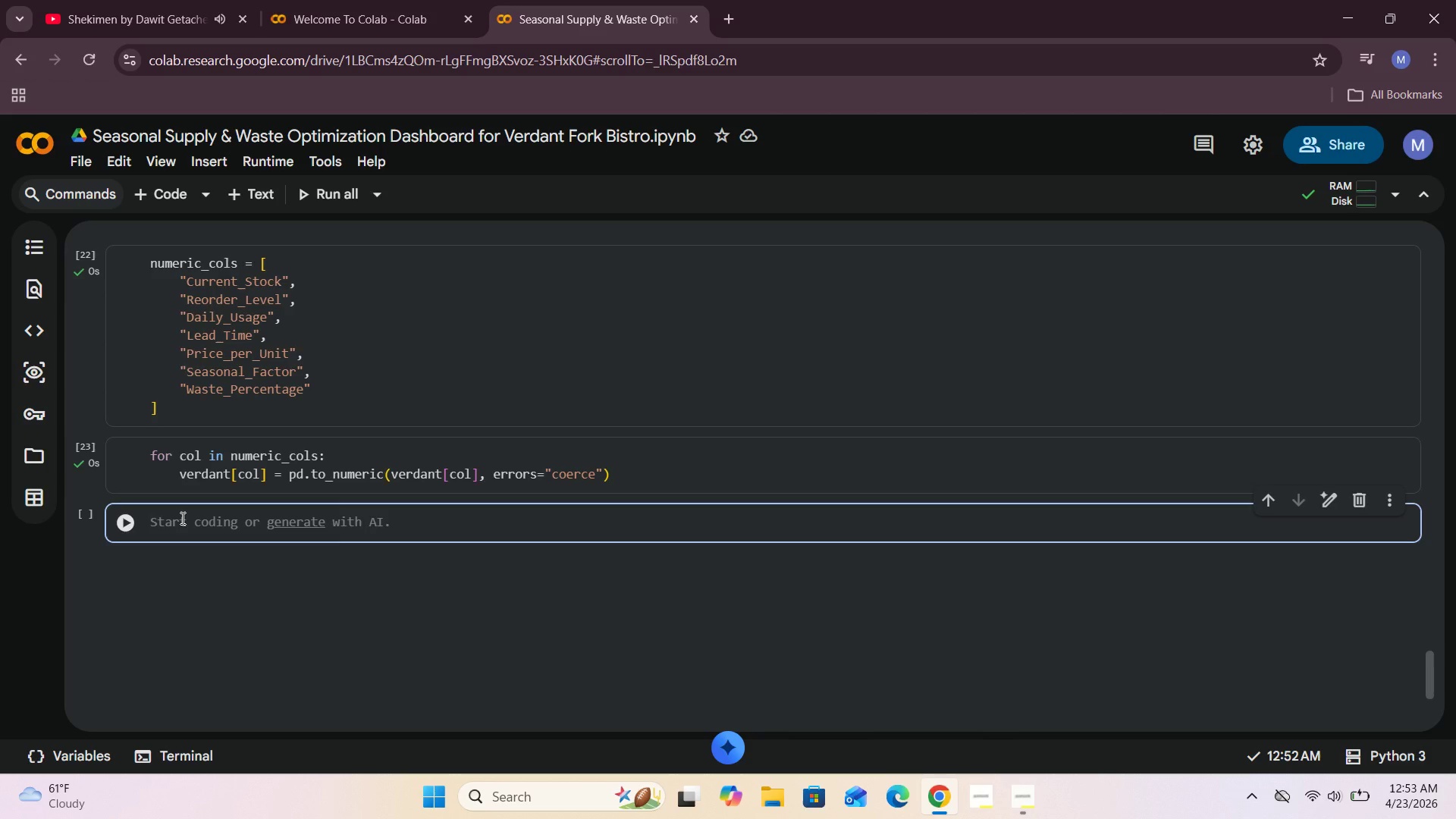 
wait(27.72)
 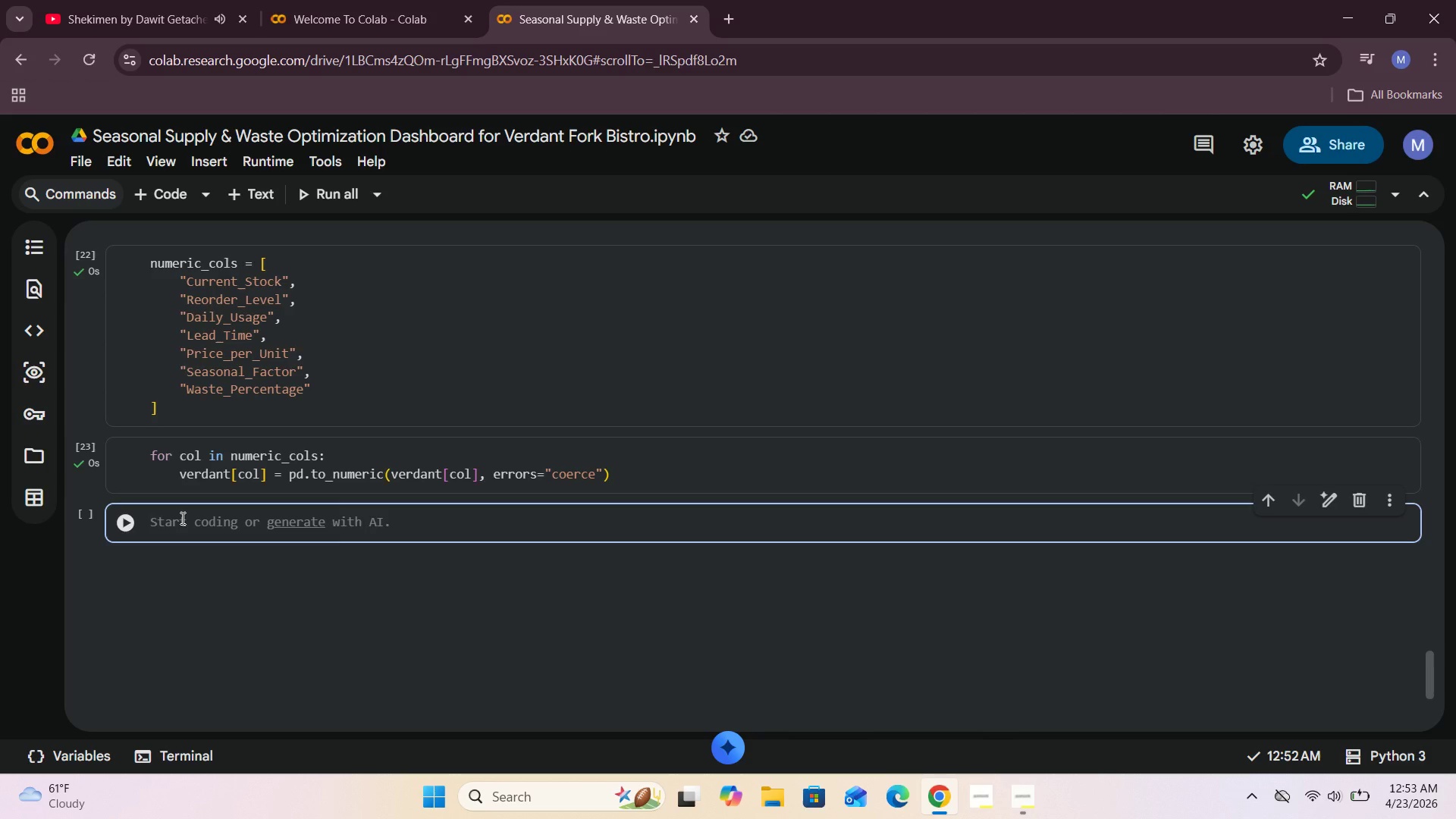 
type(verdant[numeroc)
key(Backspace)
key(Backspace)
type(ic_cols)
 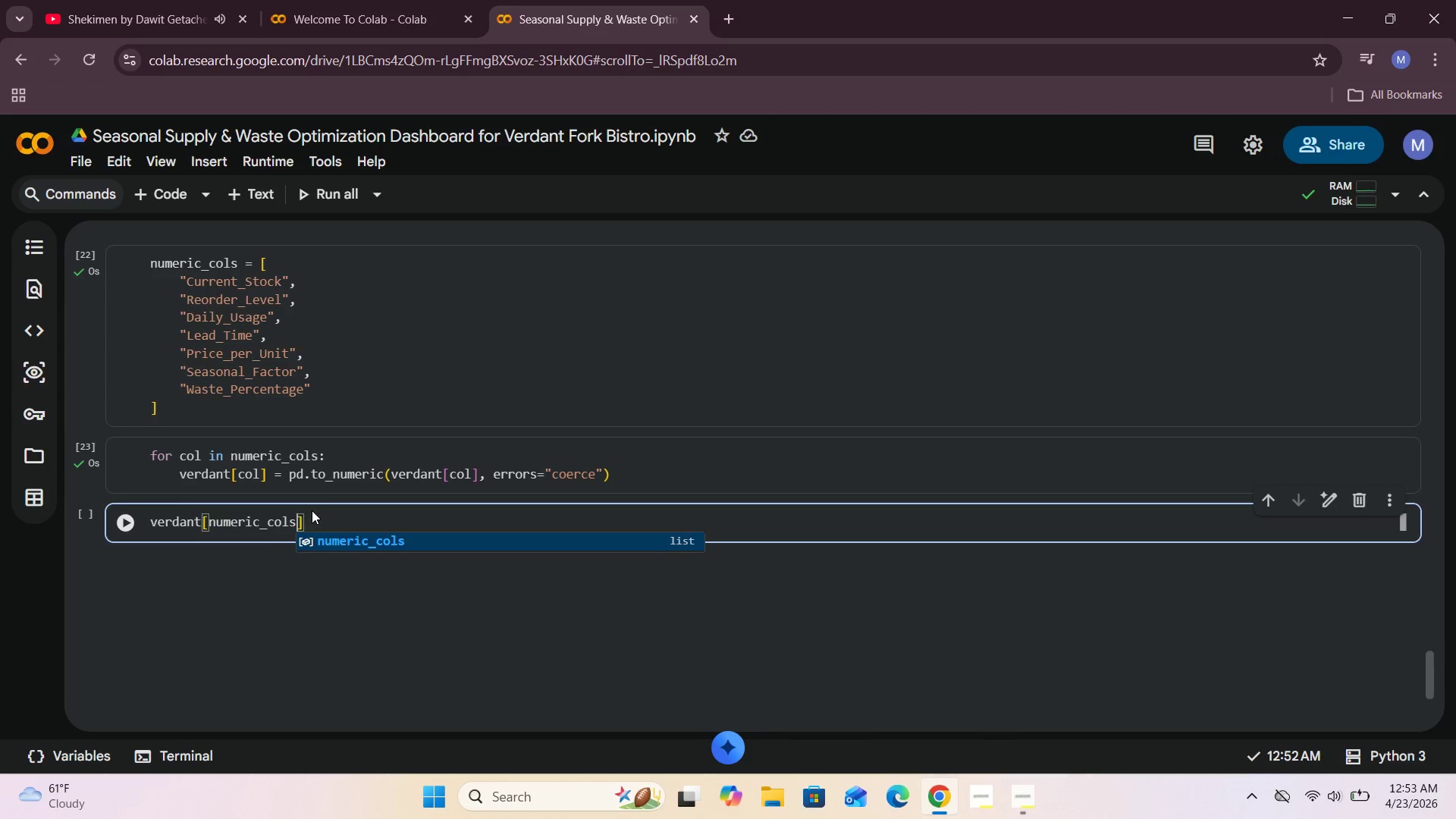 
left_click([318, 519])
 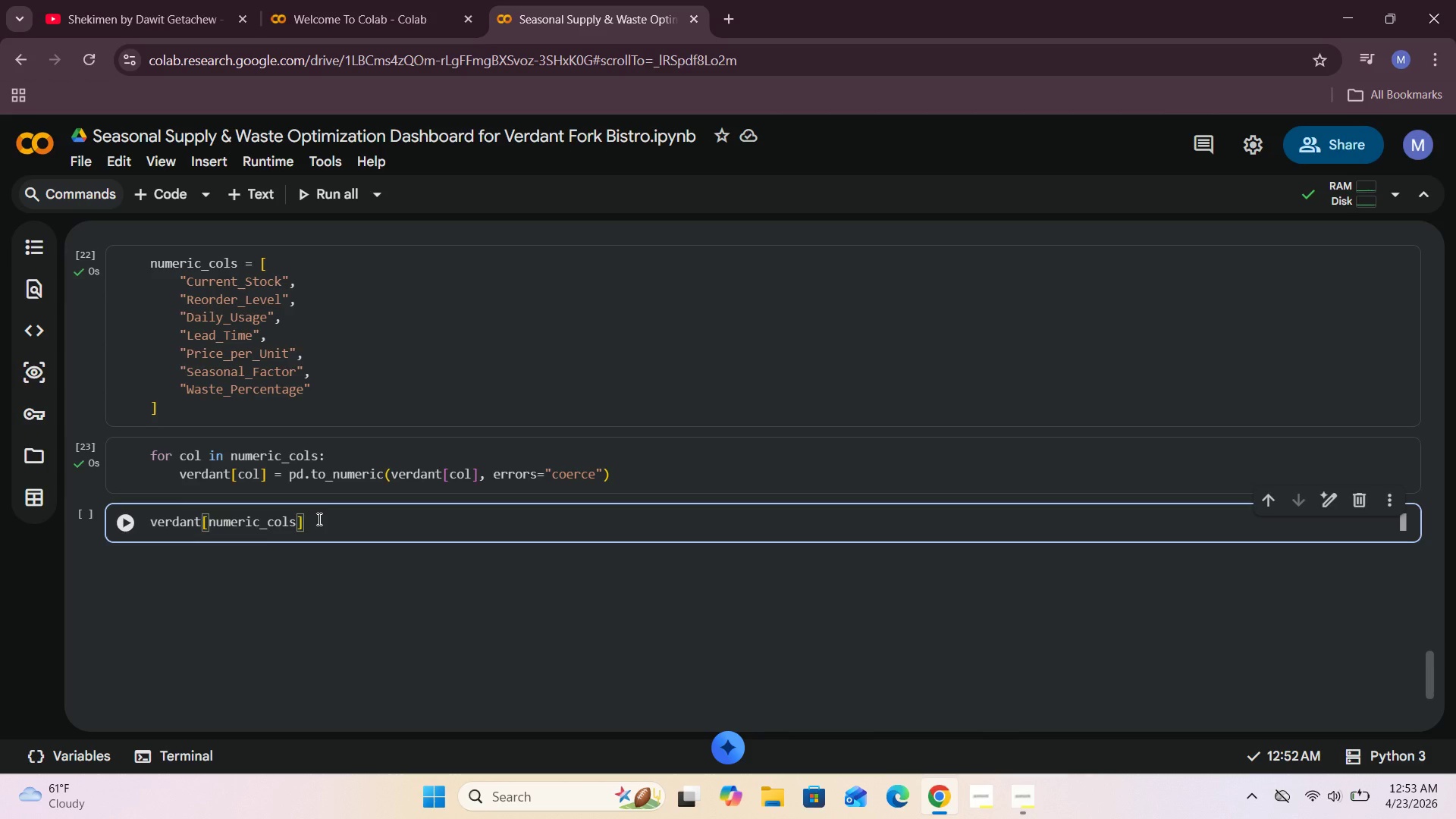 
type(.dtype)
 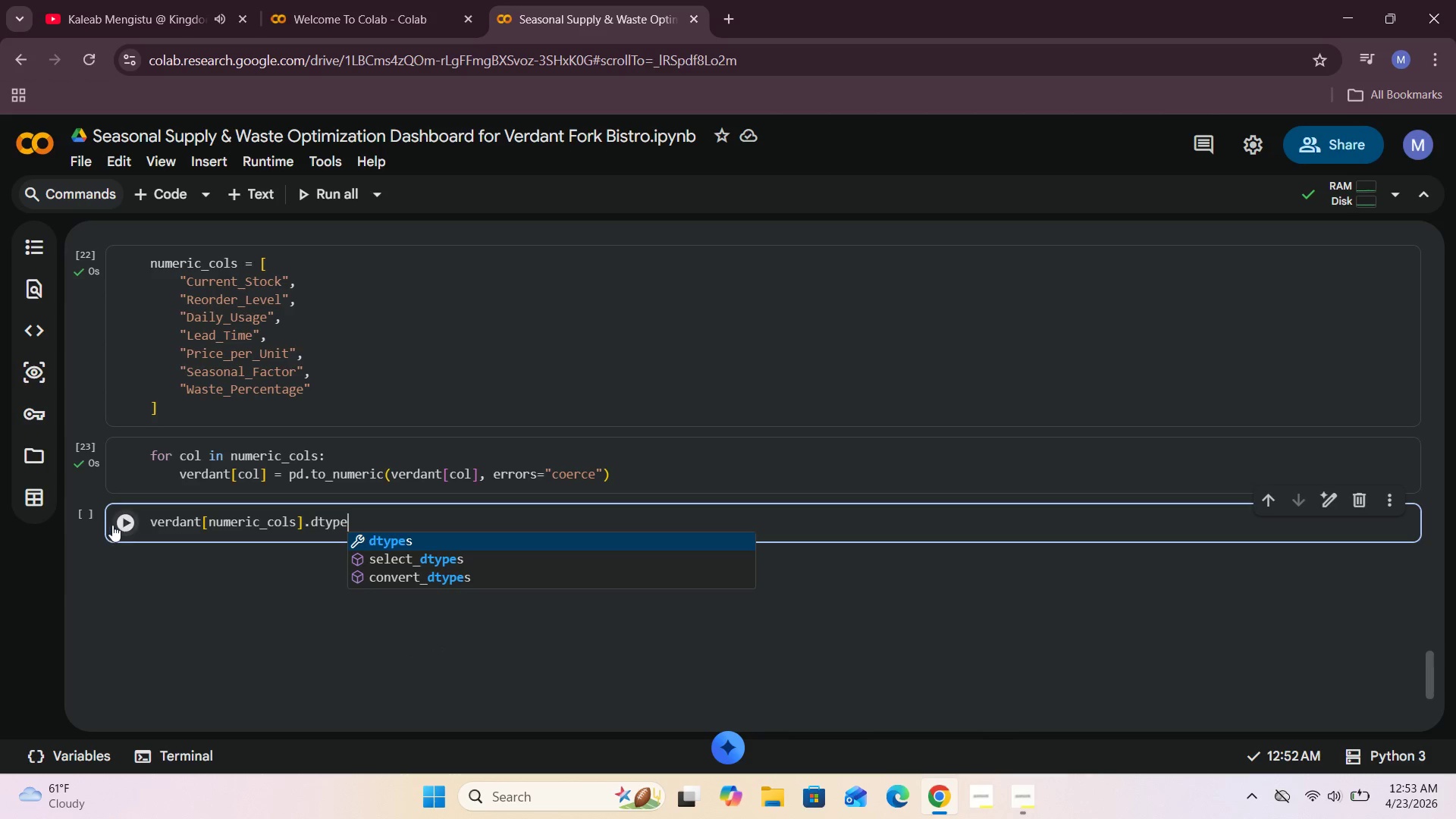 
left_click([118, 527])
 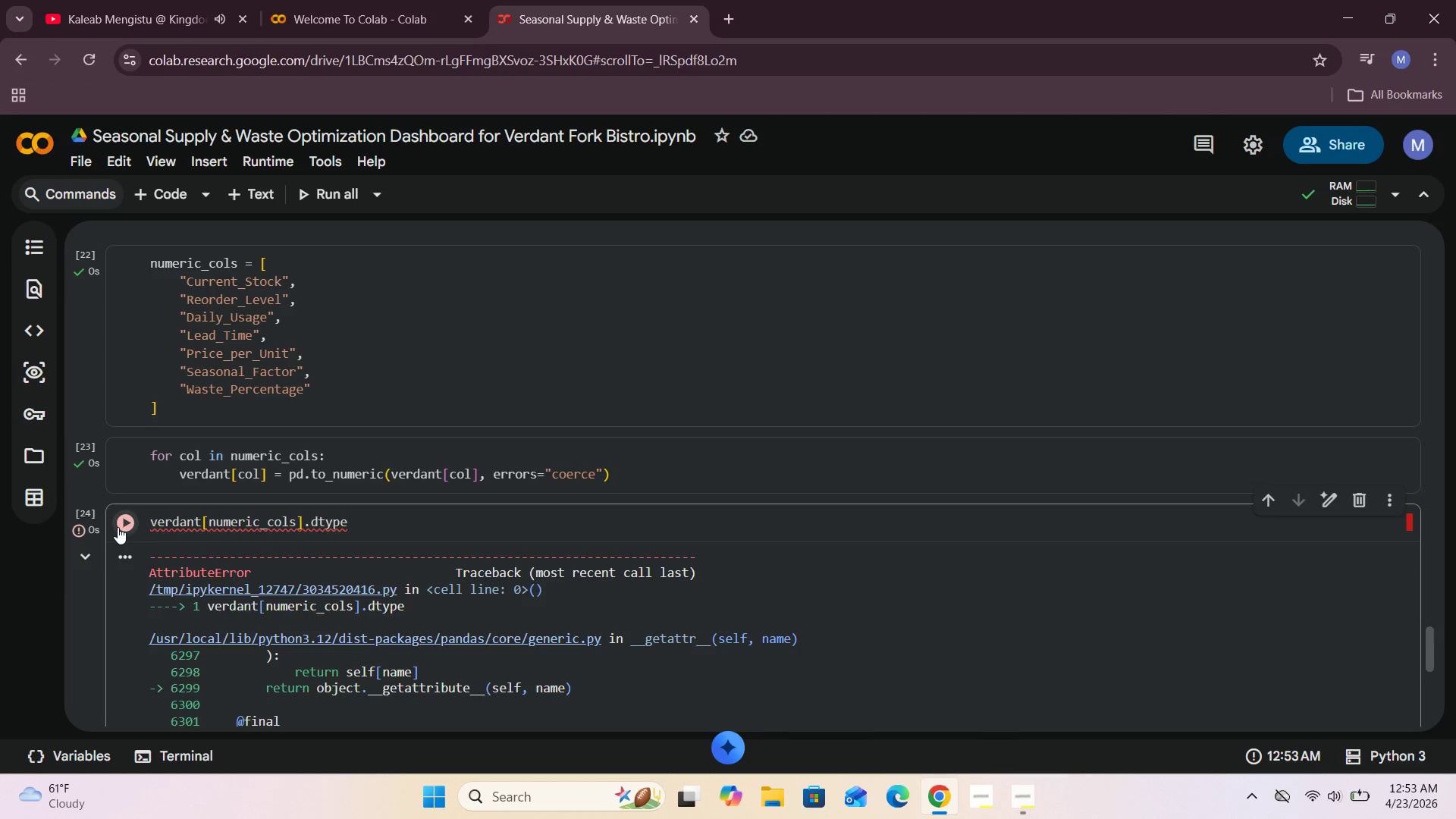 
mouse_move([326, 566])
 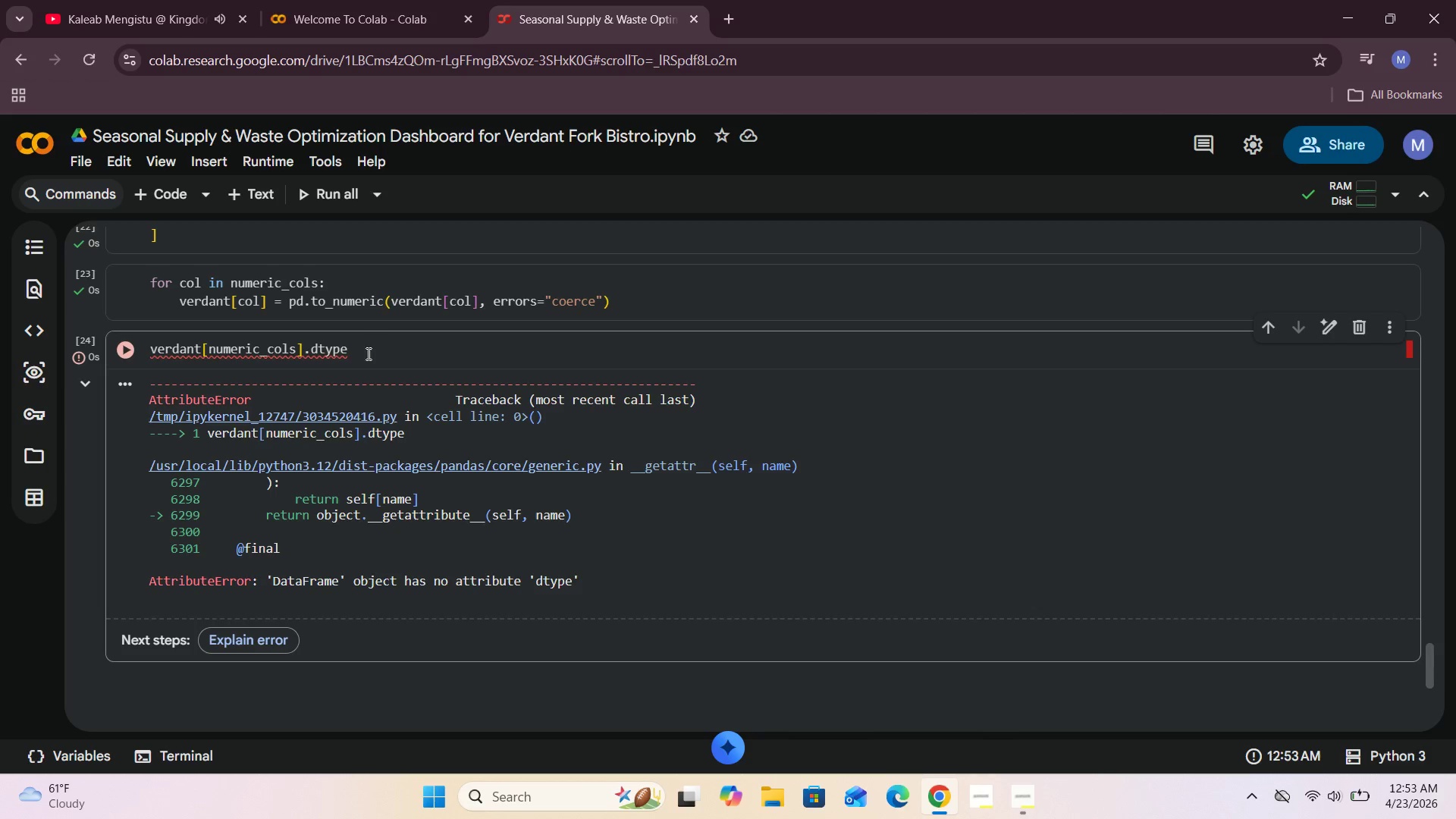 
left_click([362, 358])
 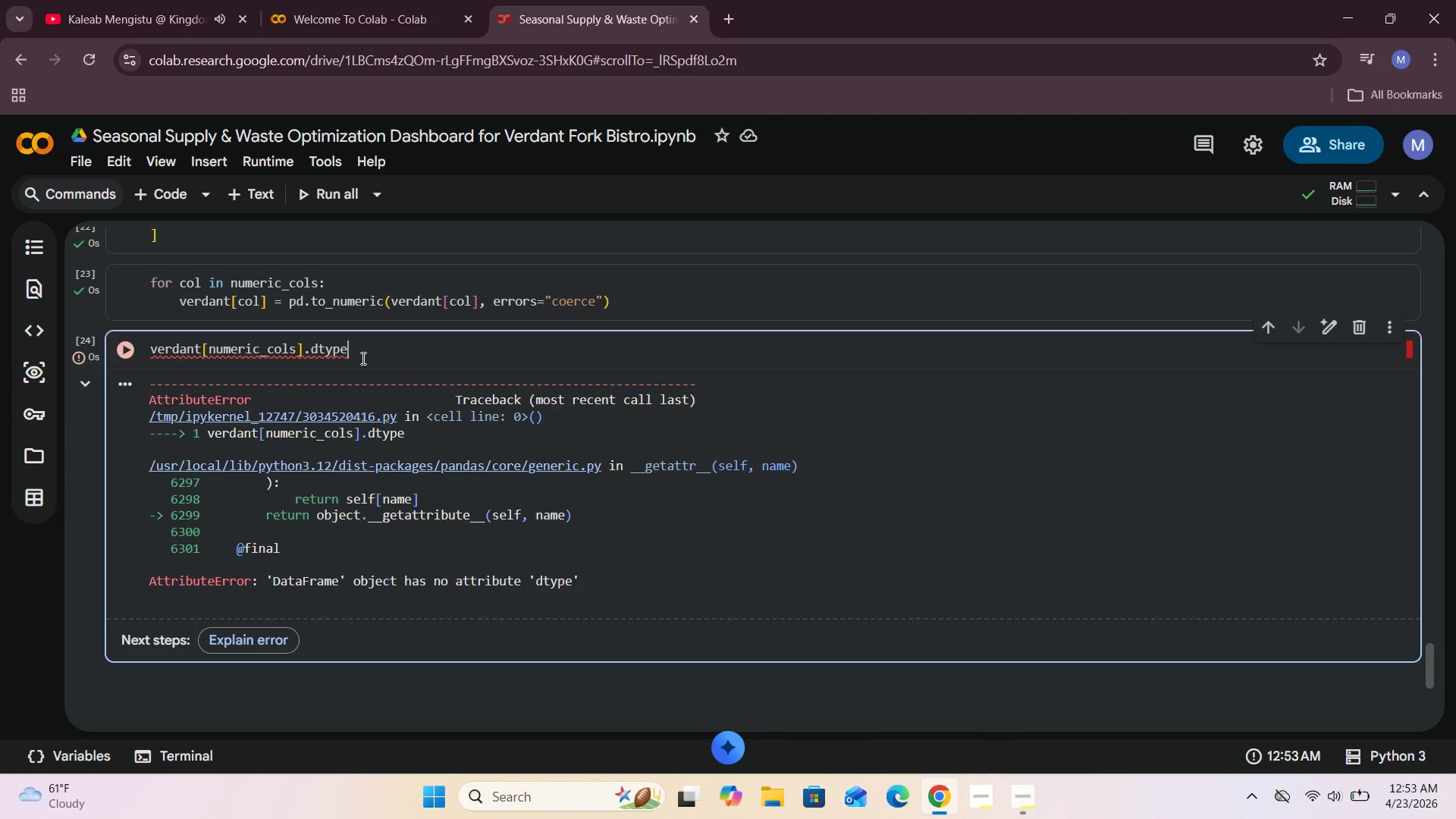 
key(S)
 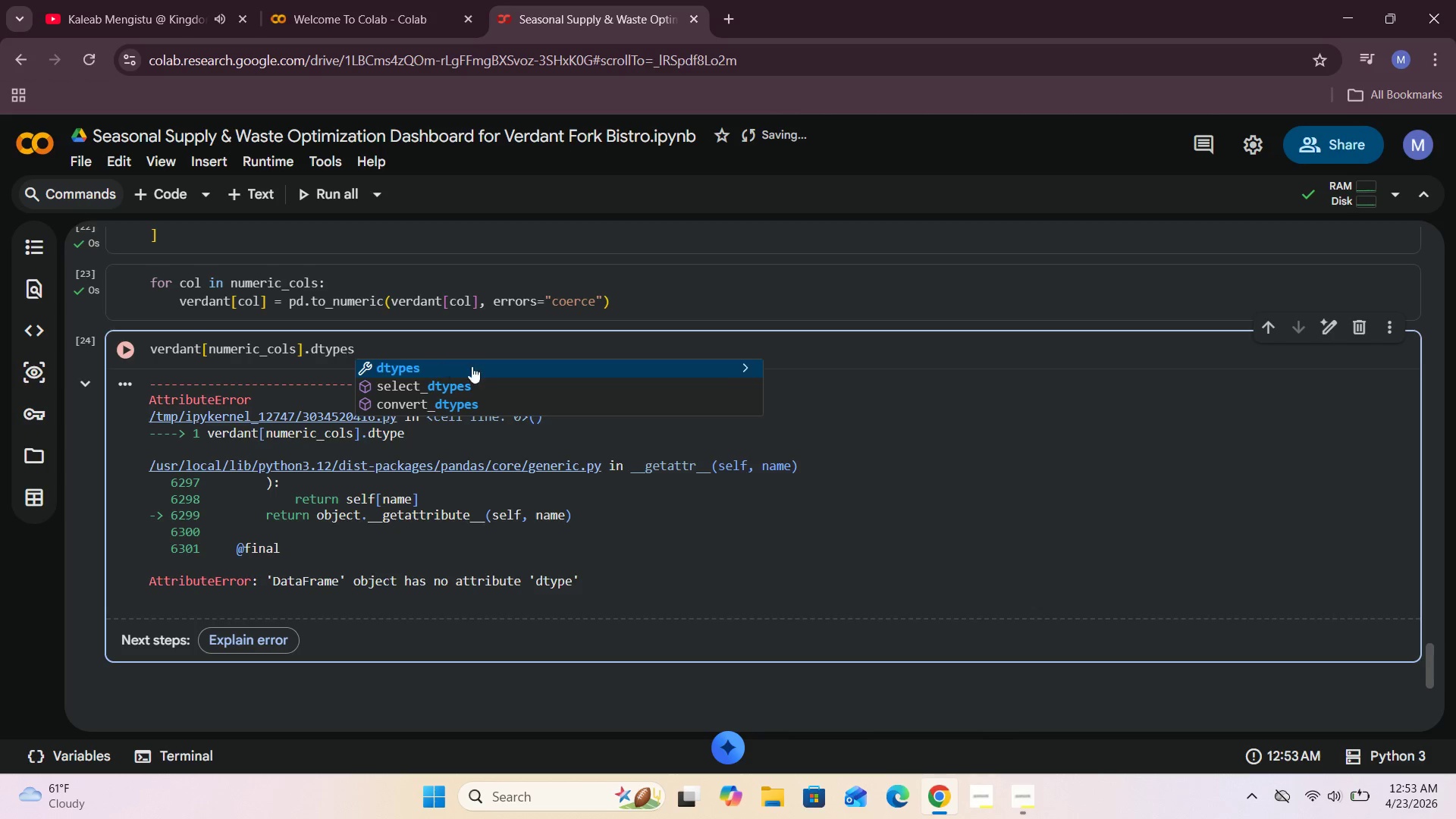 
left_click([486, 369])
 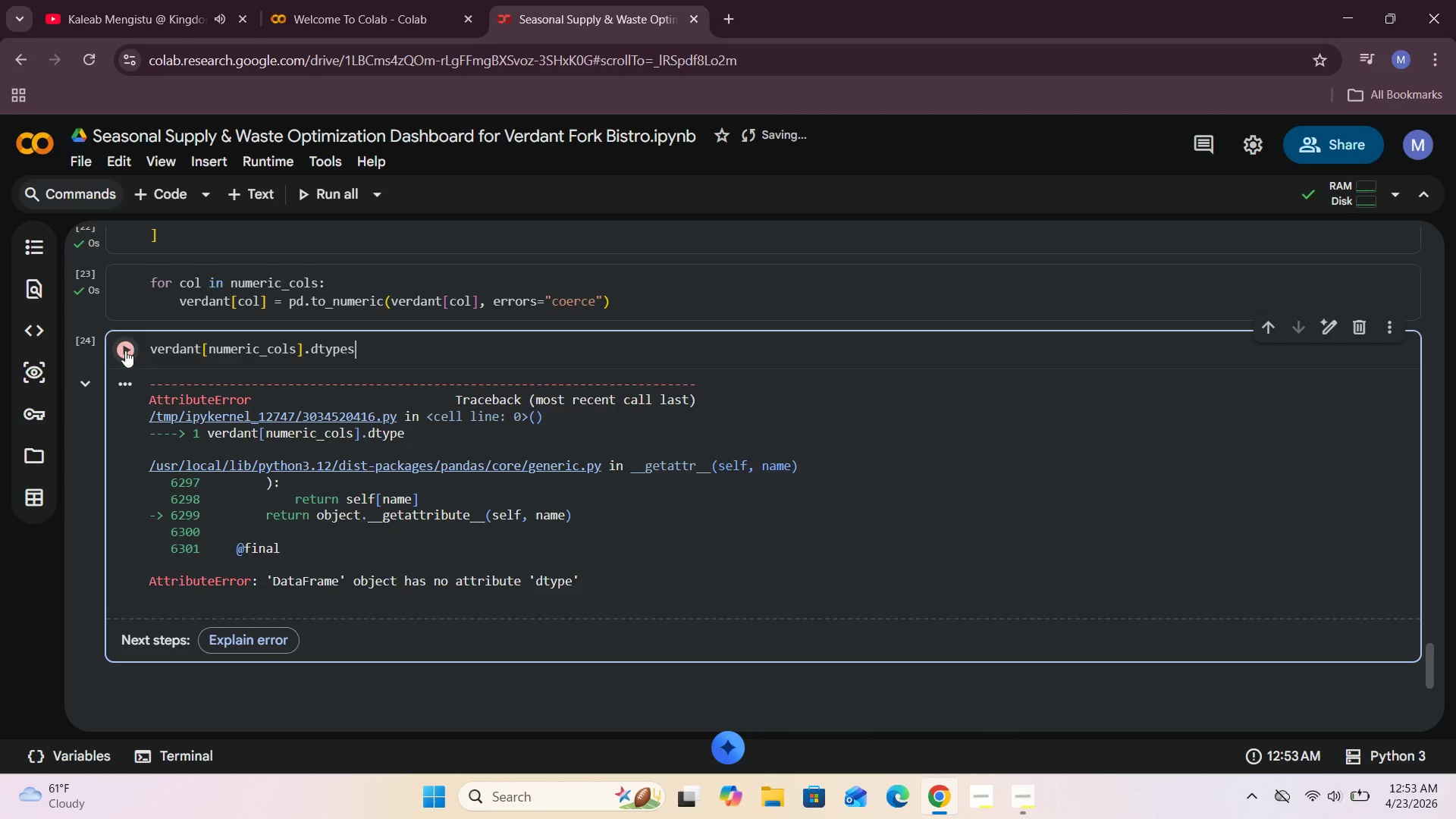 
left_click([118, 347])
 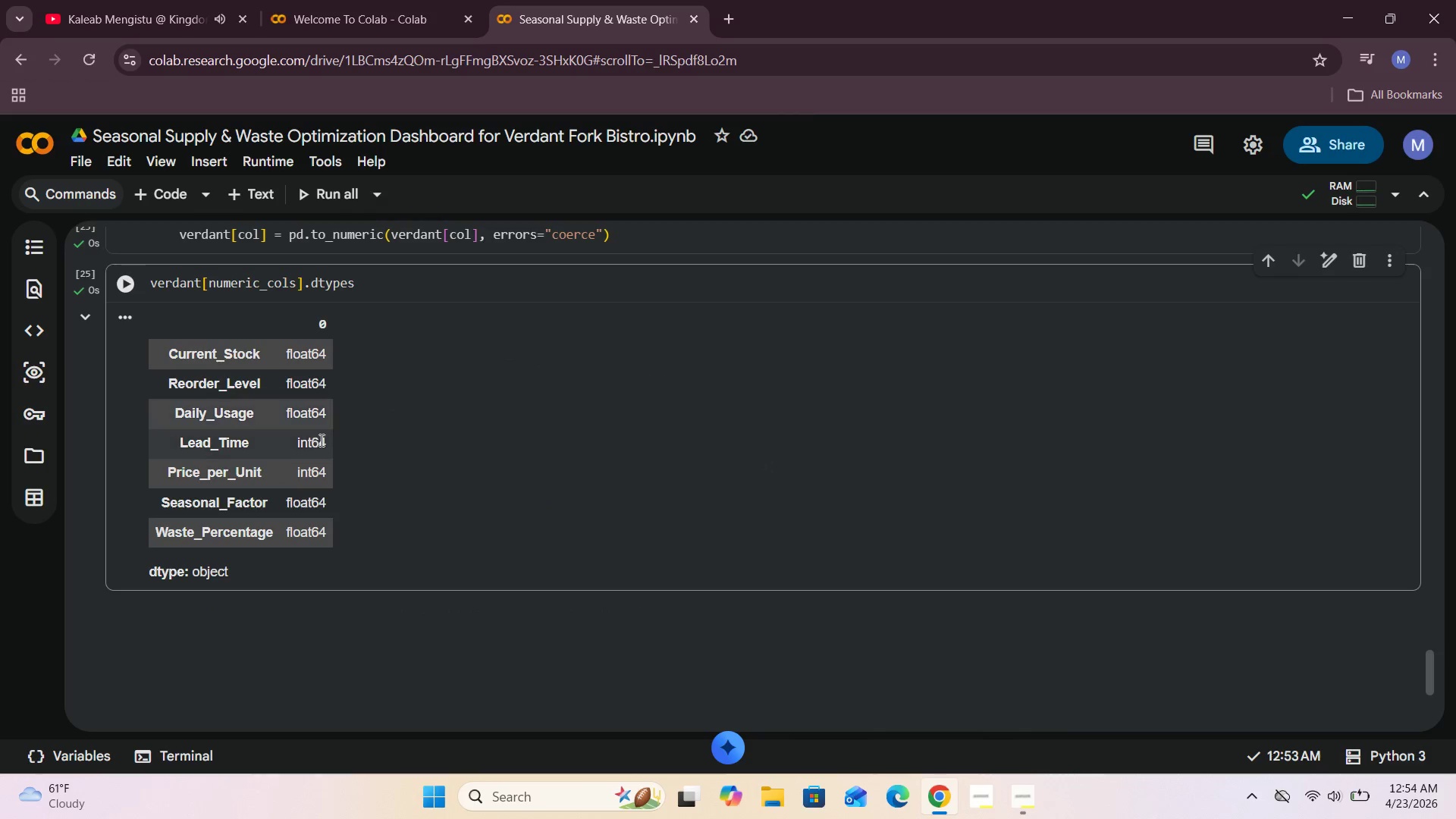 
wait(7.22)
 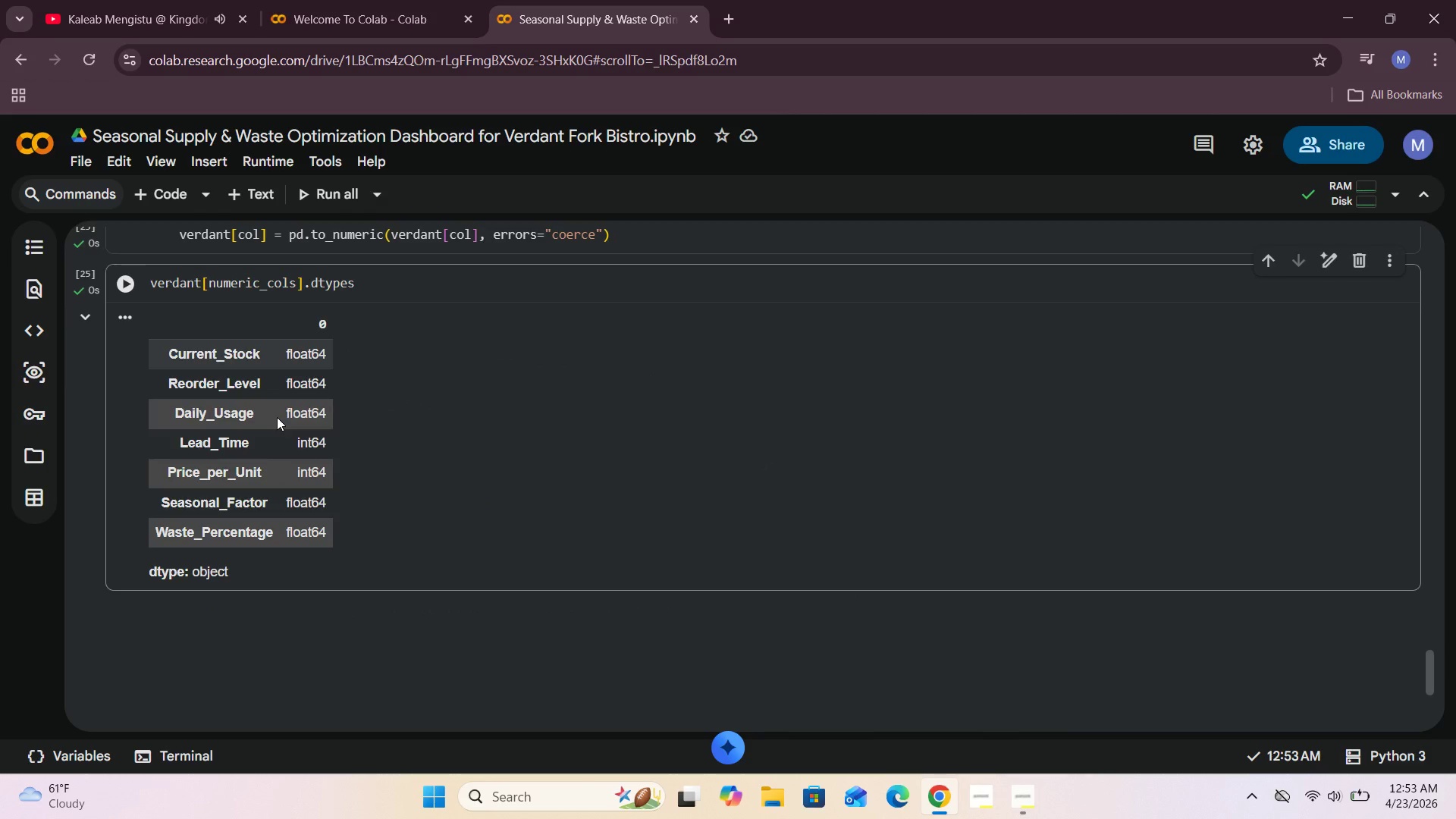 
scroll: coordinate [356, 351], scroll_direction: up, amount: 2.0
 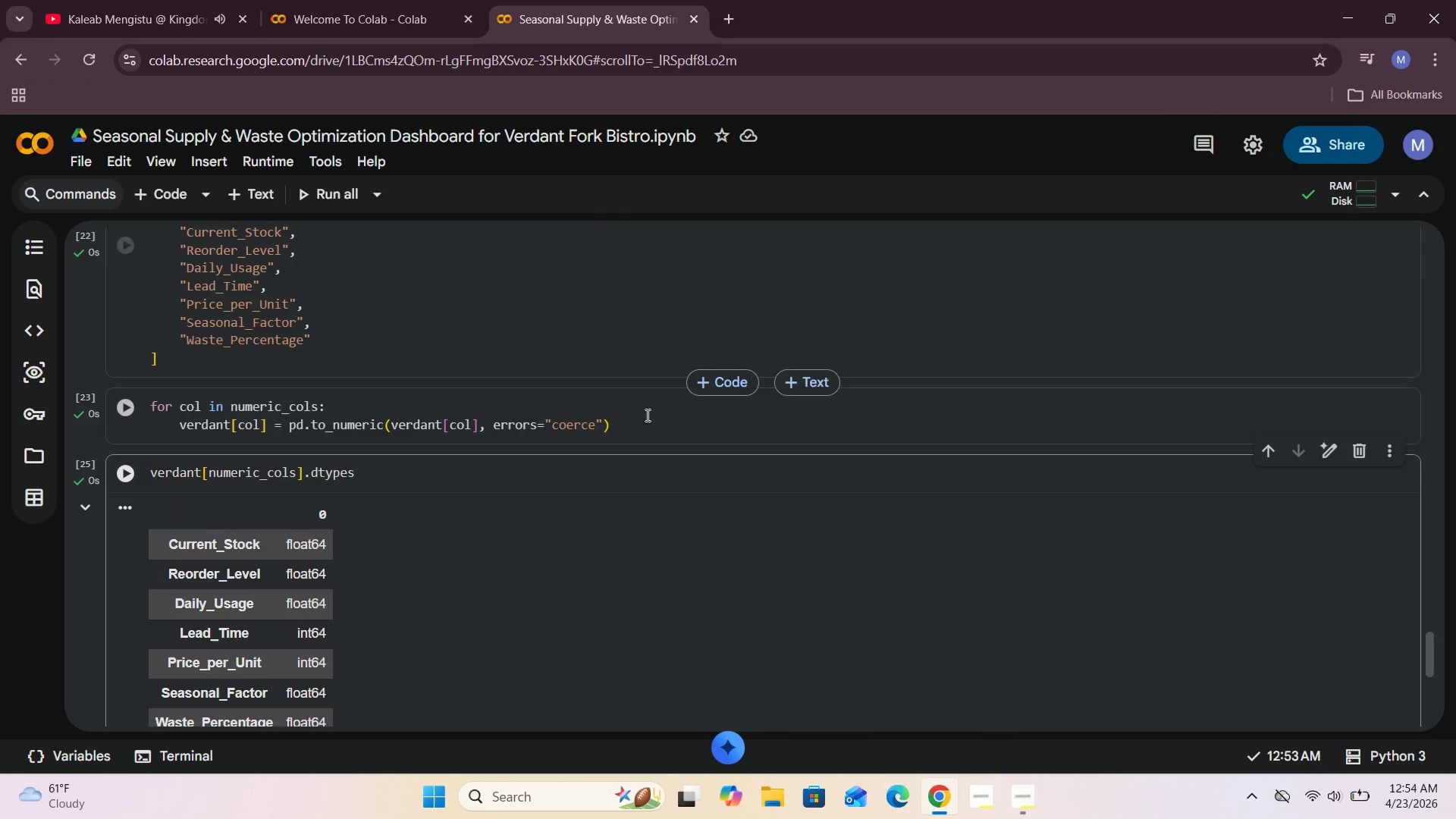 
left_click([645, 434])
 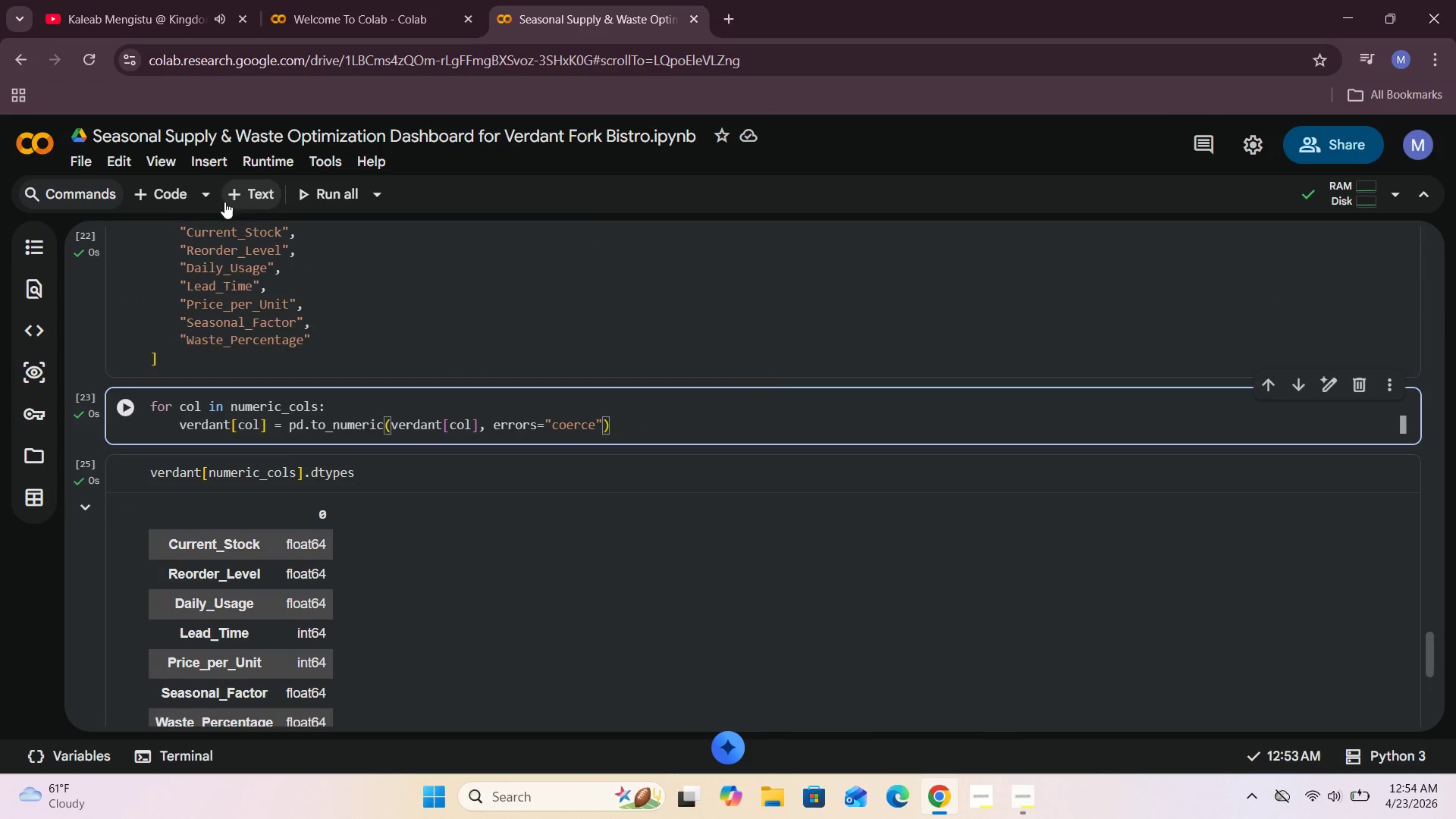 
left_click([173, 196])
 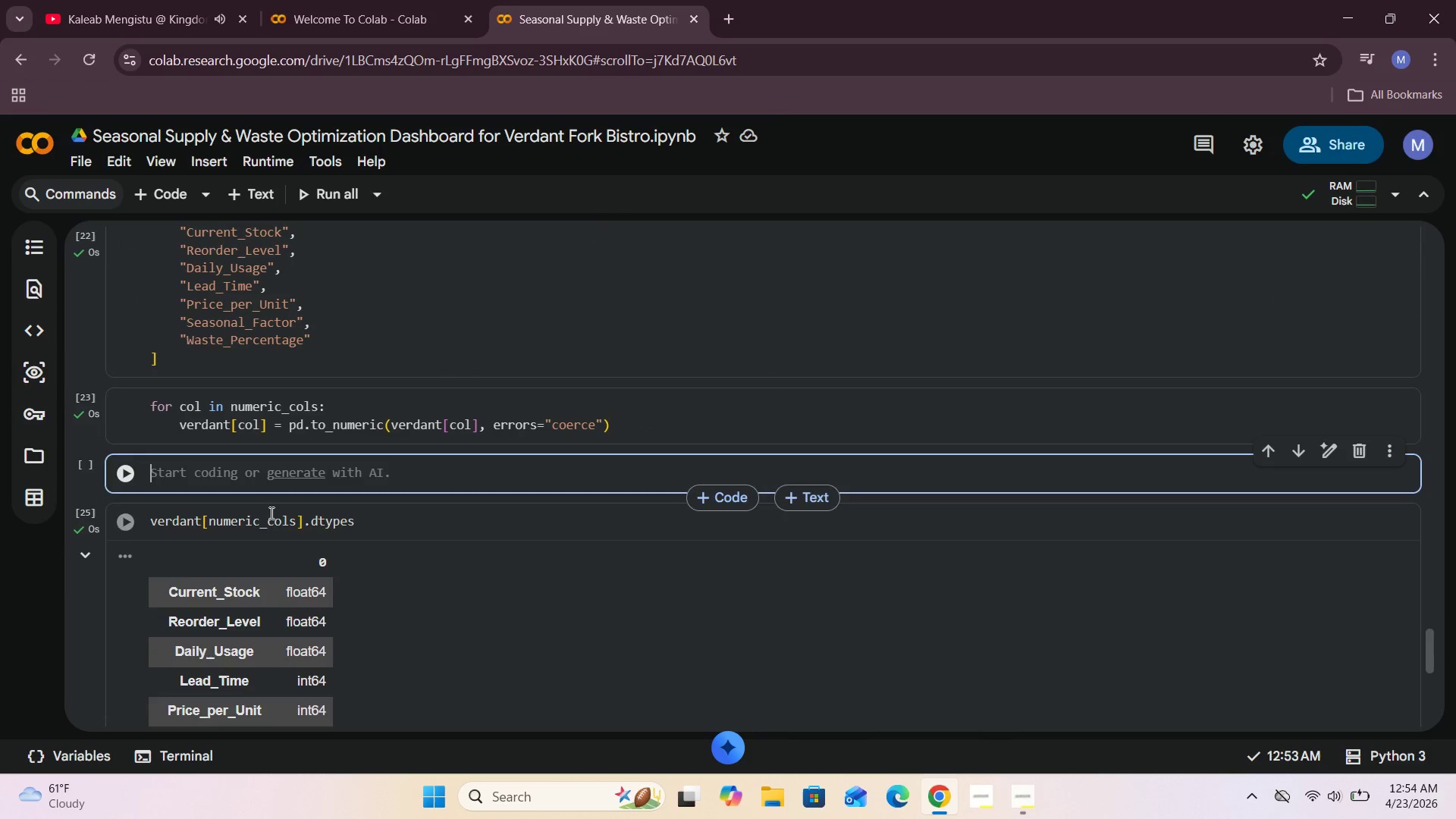 
left_click([199, 480])
 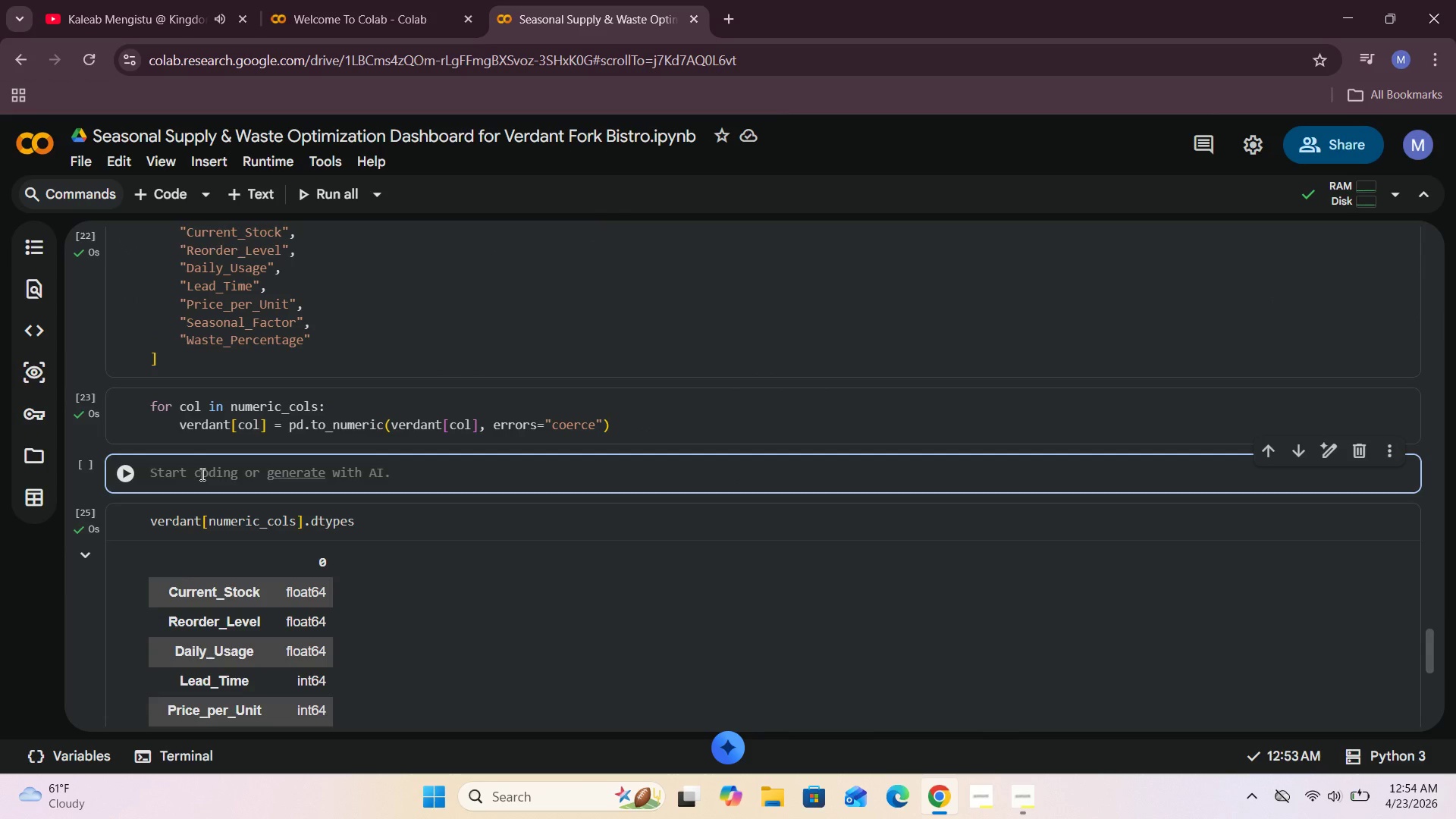 
type(verdant.head()
 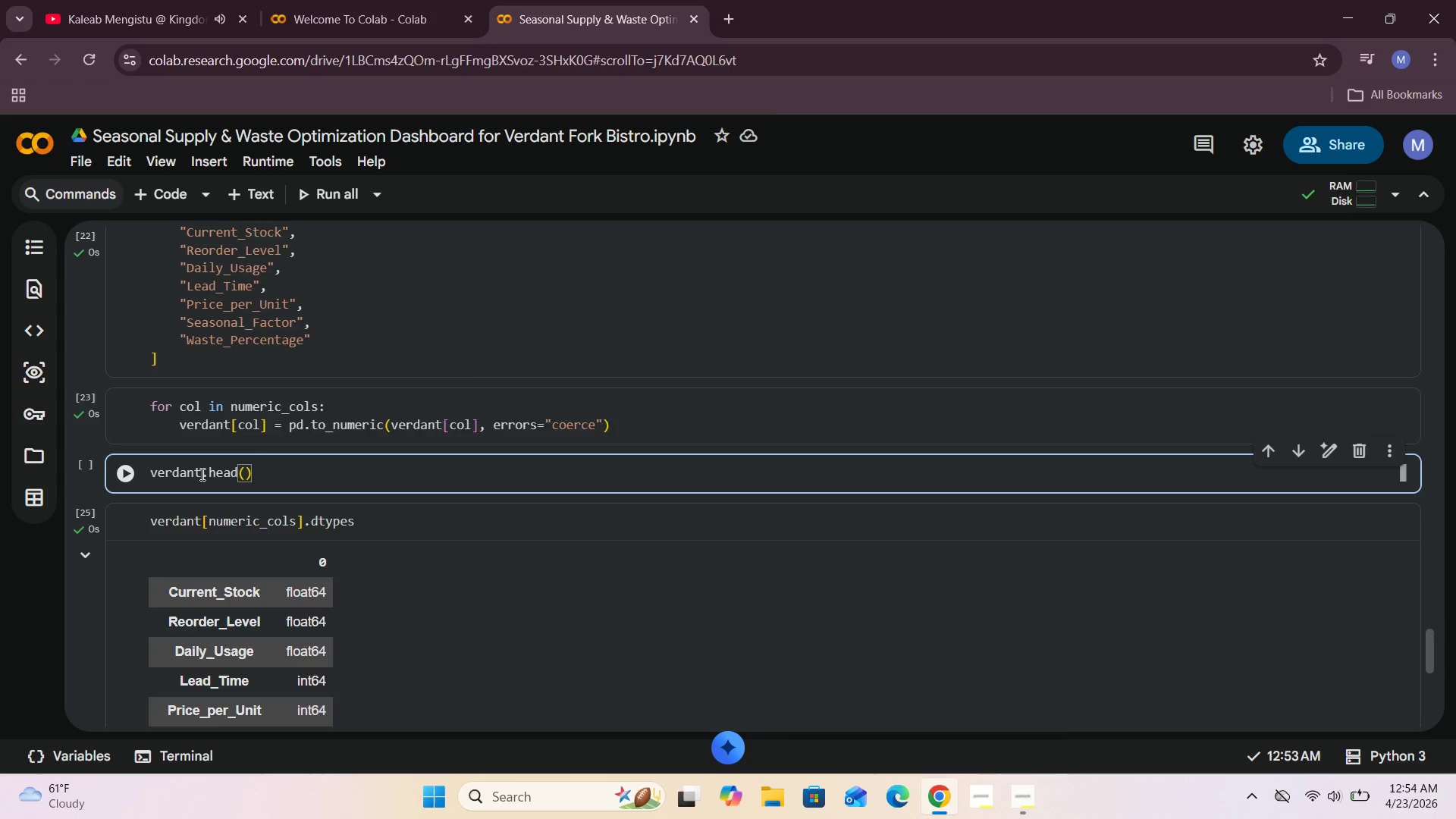 
left_click([121, 475])
 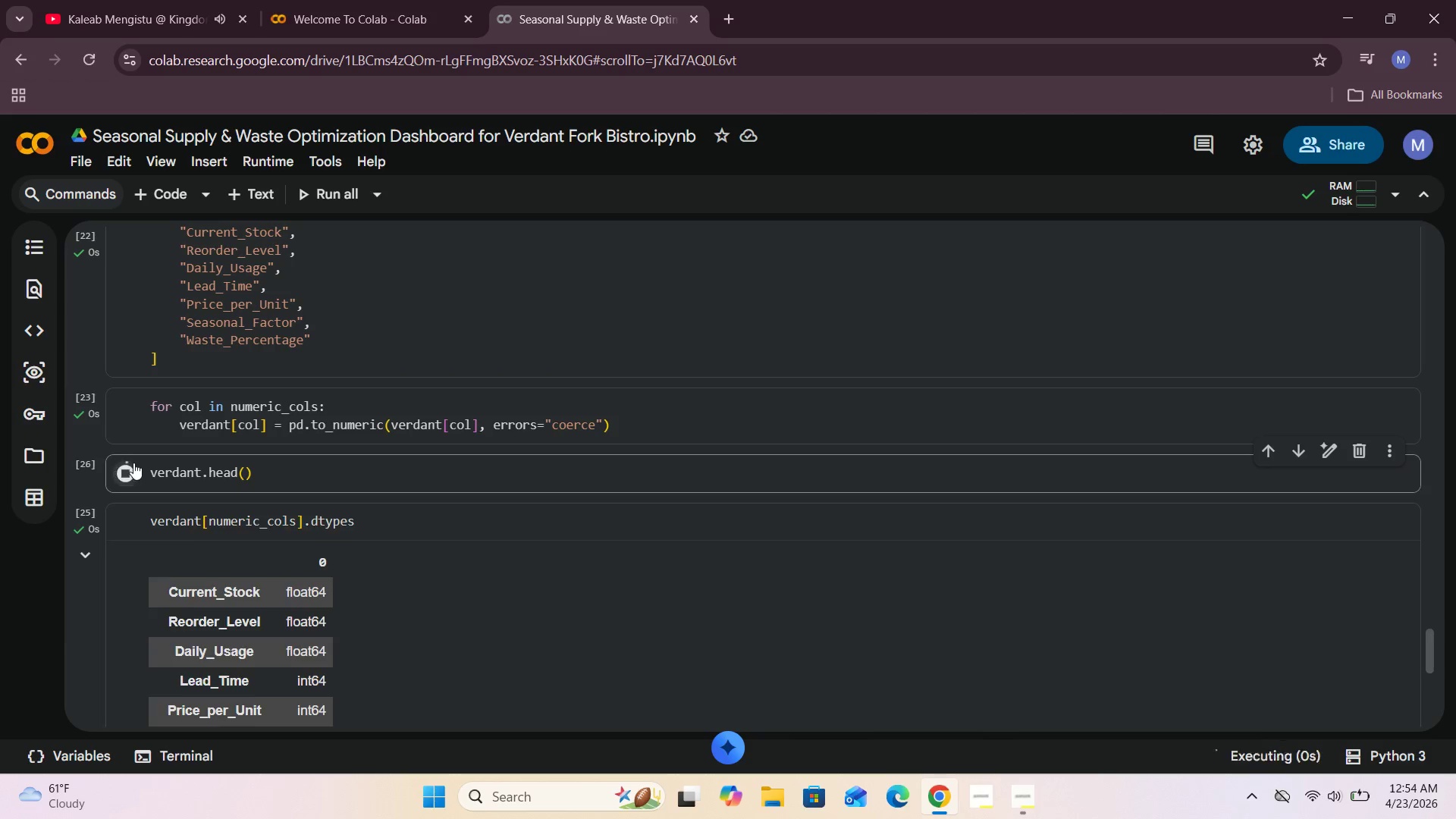 
scroll: coordinate [133, 460], scroll_direction: down, amount: 5.0
 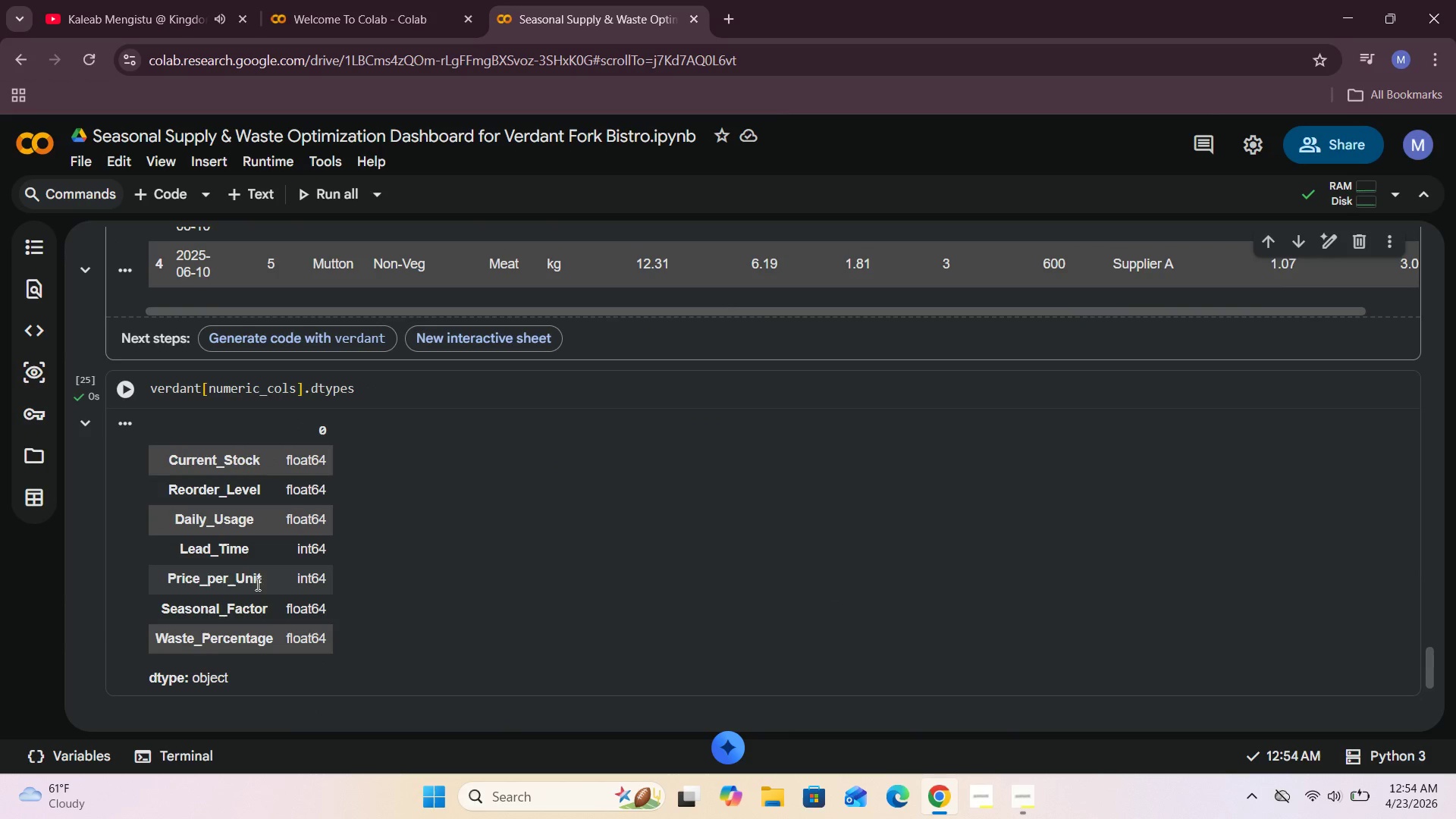 
scroll: coordinate [435, 543], scroll_direction: up, amount: 3.0
 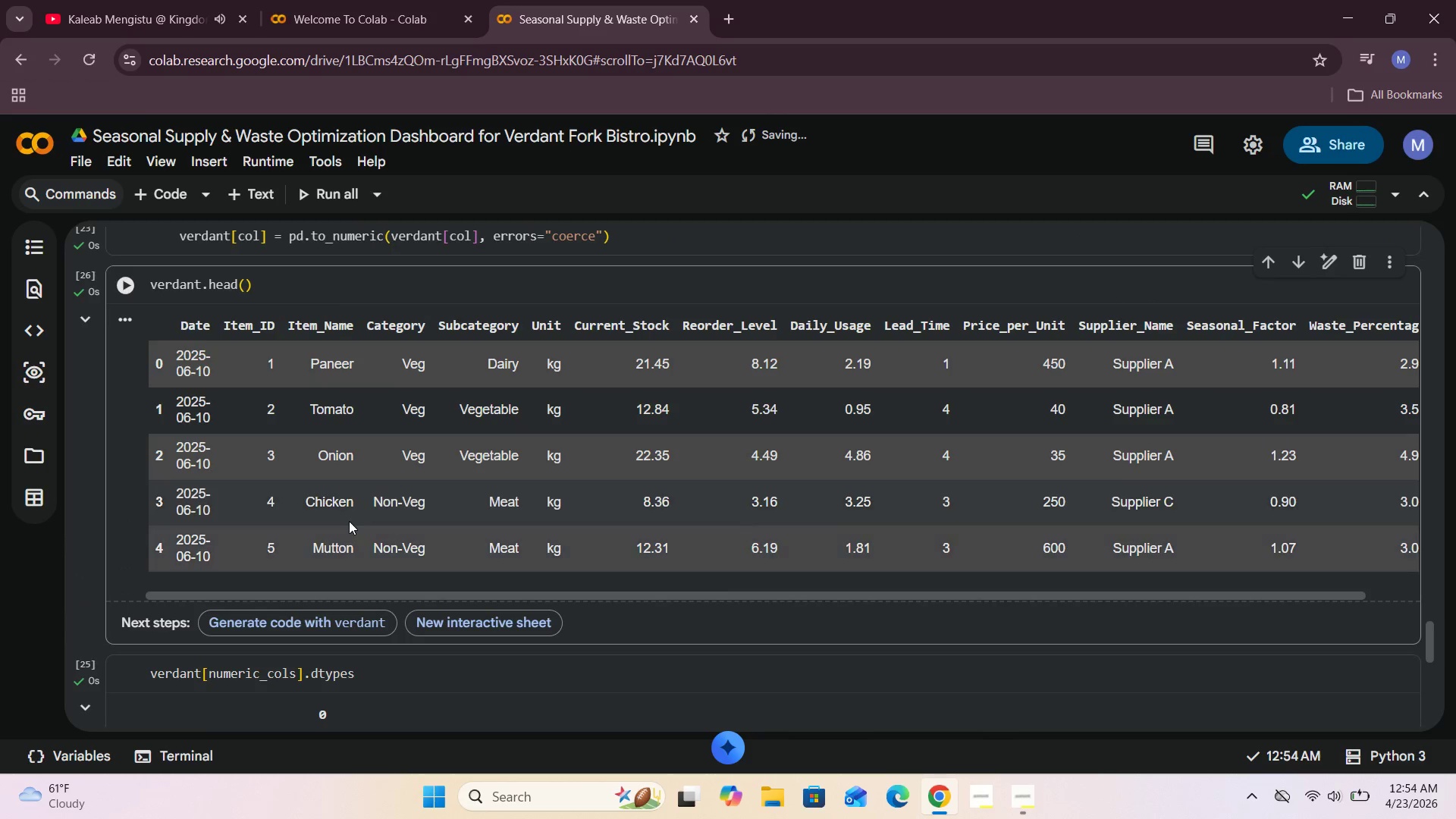 
scroll: coordinate [349, 521], scroll_direction: down, amount: 1.0
 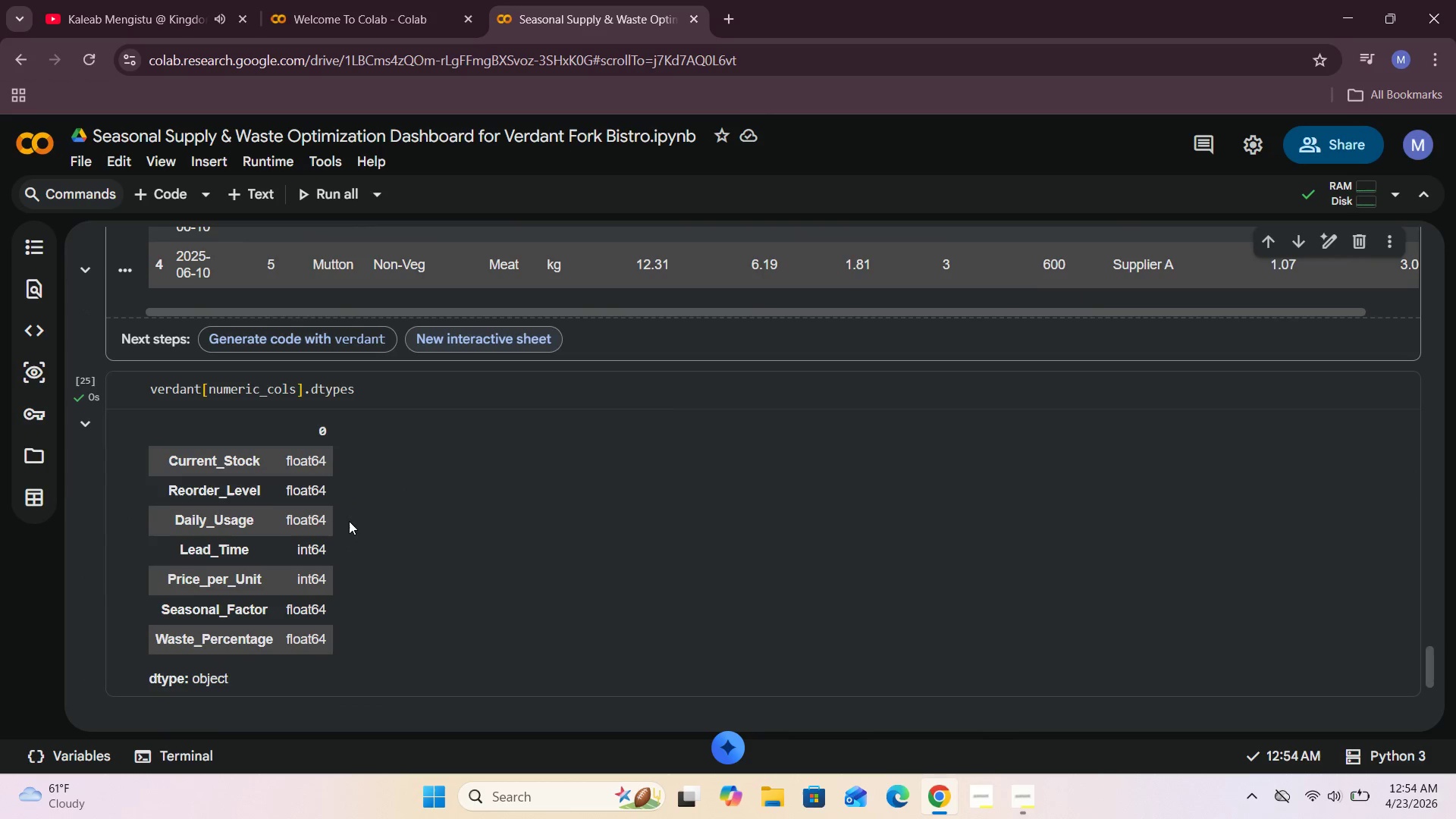 
scroll: coordinate [349, 521], scroll_direction: up, amount: 3.0
 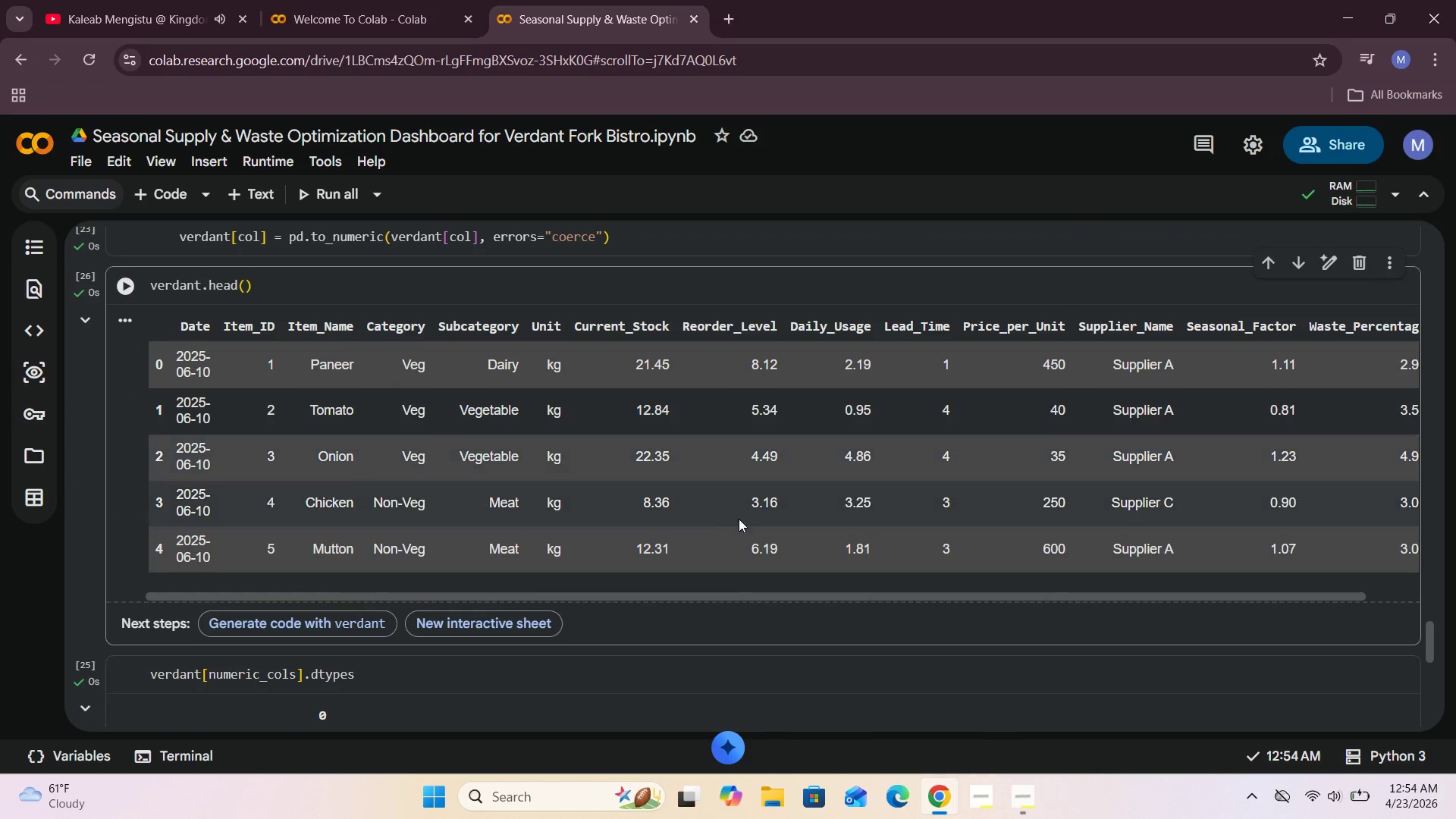 
scroll: coordinate [649, 529], scroll_direction: down, amount: 3.0
 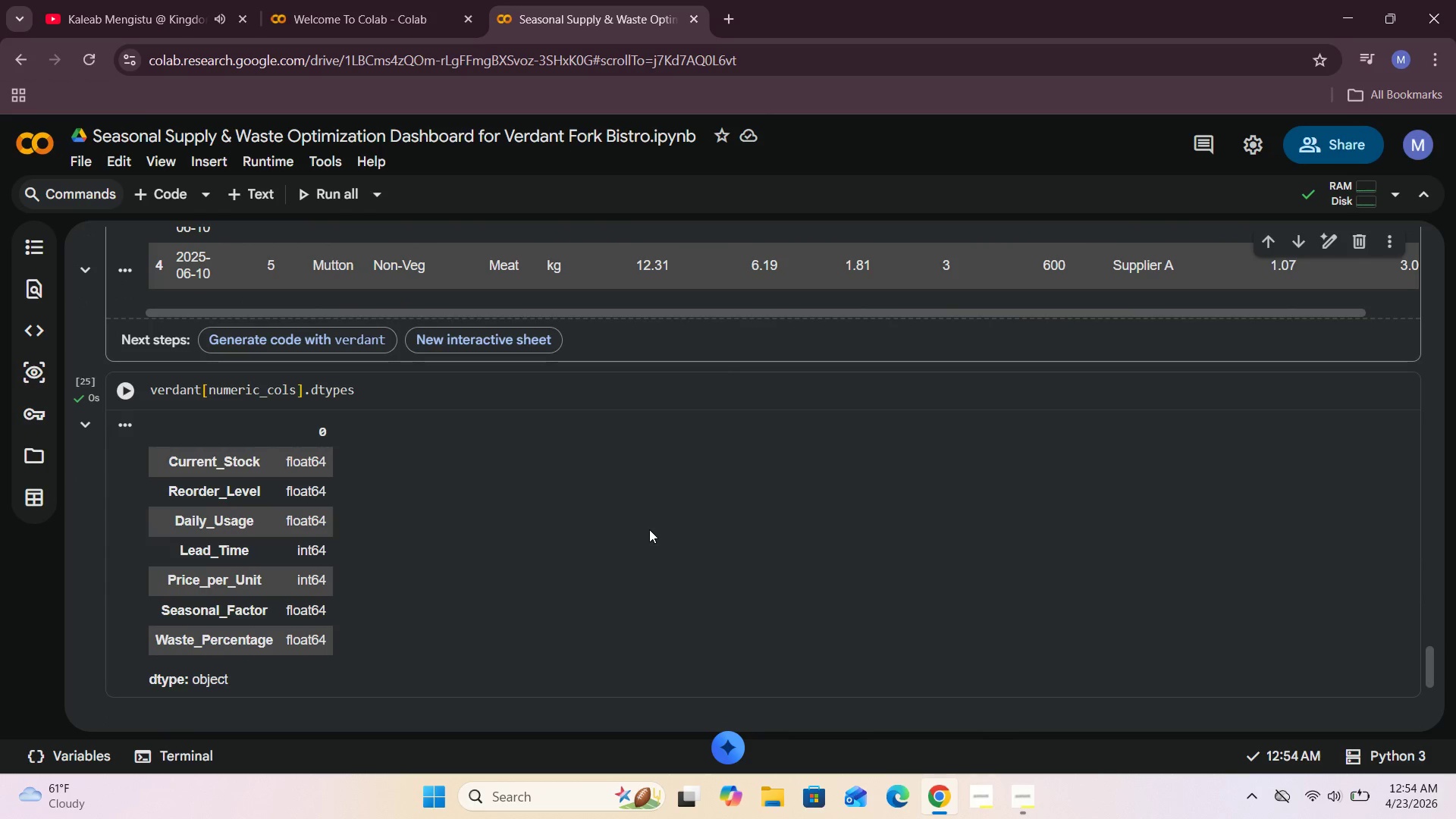 
scroll: coordinate [649, 529], scroll_direction: up, amount: 1.0
 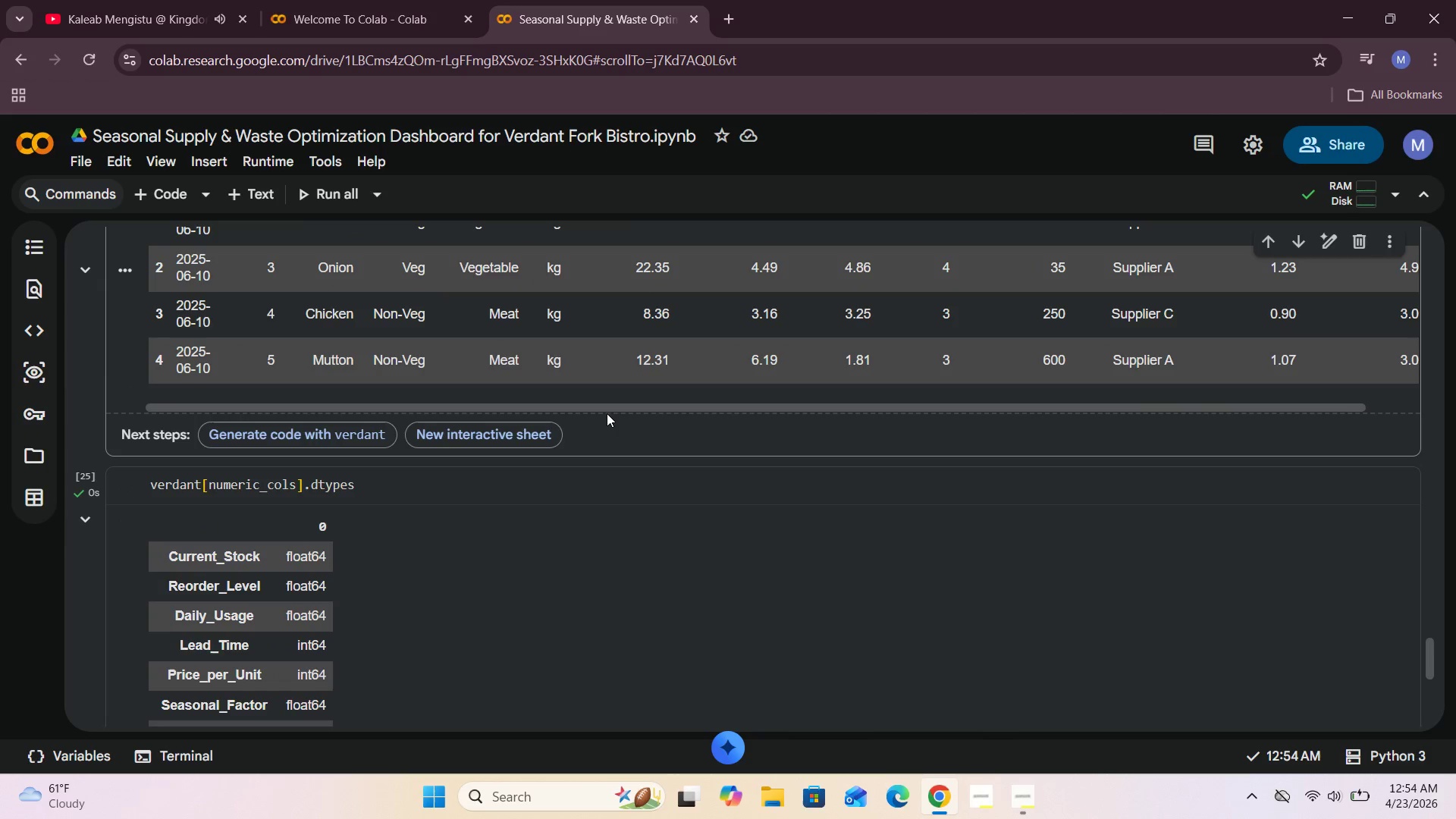 
left_click_drag(start_coordinate=[607, 410], to_coordinate=[761, 410])
 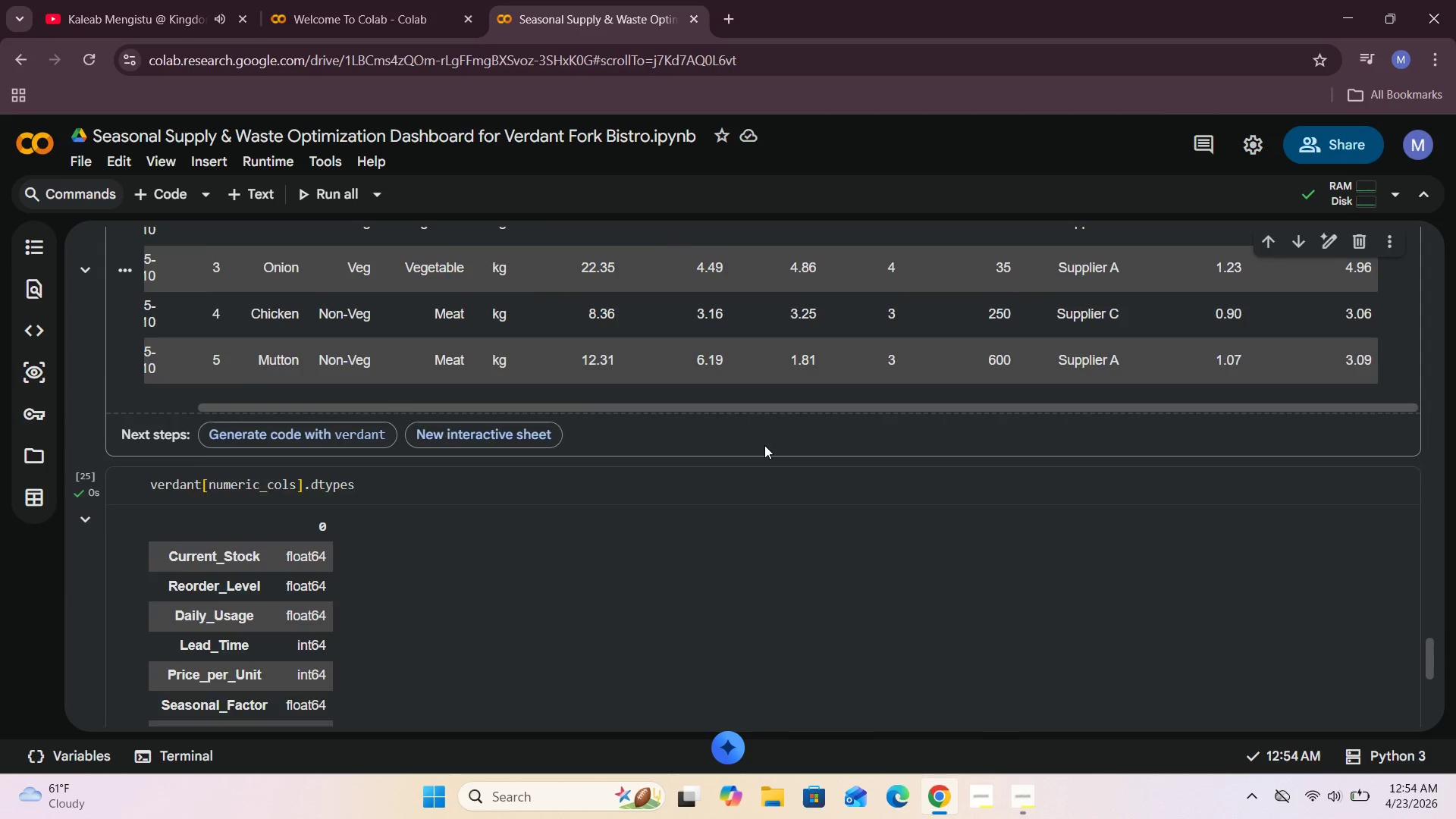 
scroll: coordinate [764, 447], scroll_direction: up, amount: 3.0
 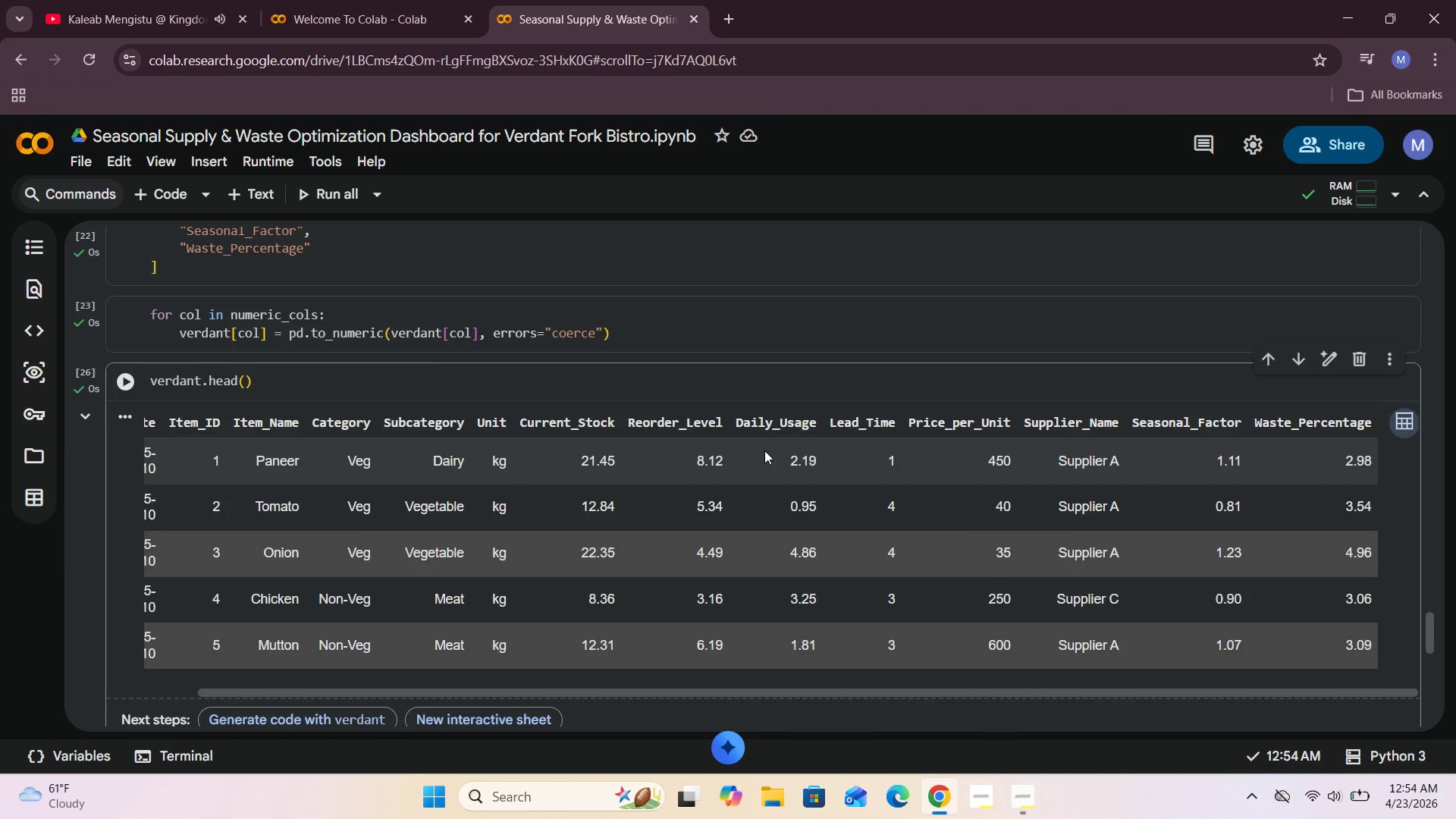 
scroll: coordinate [582, 468], scroll_direction: down, amount: 5.0
 